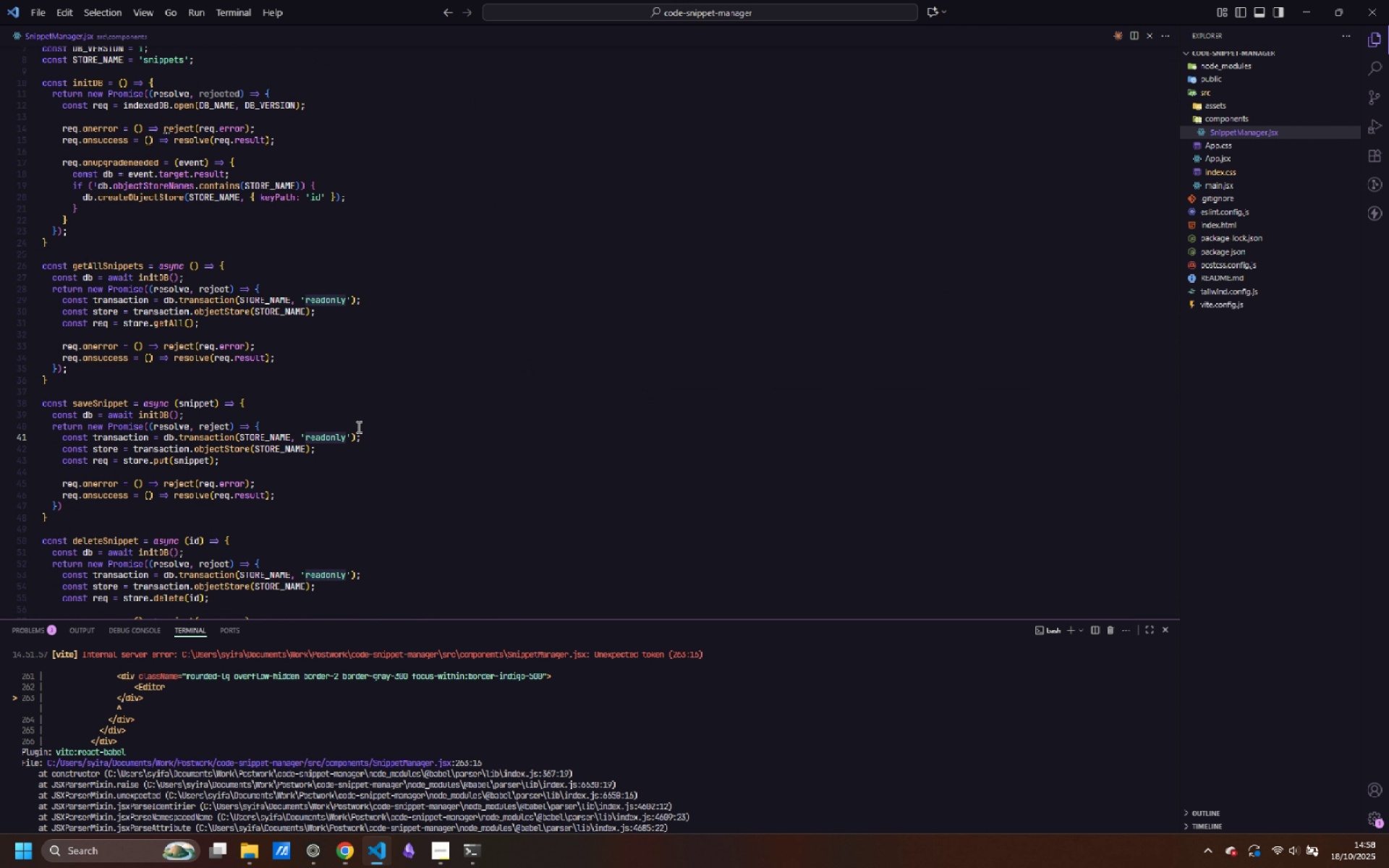 
key(Backspace)
key(Backspace)
key(Backspace)
key(Backspace)
type(write)
 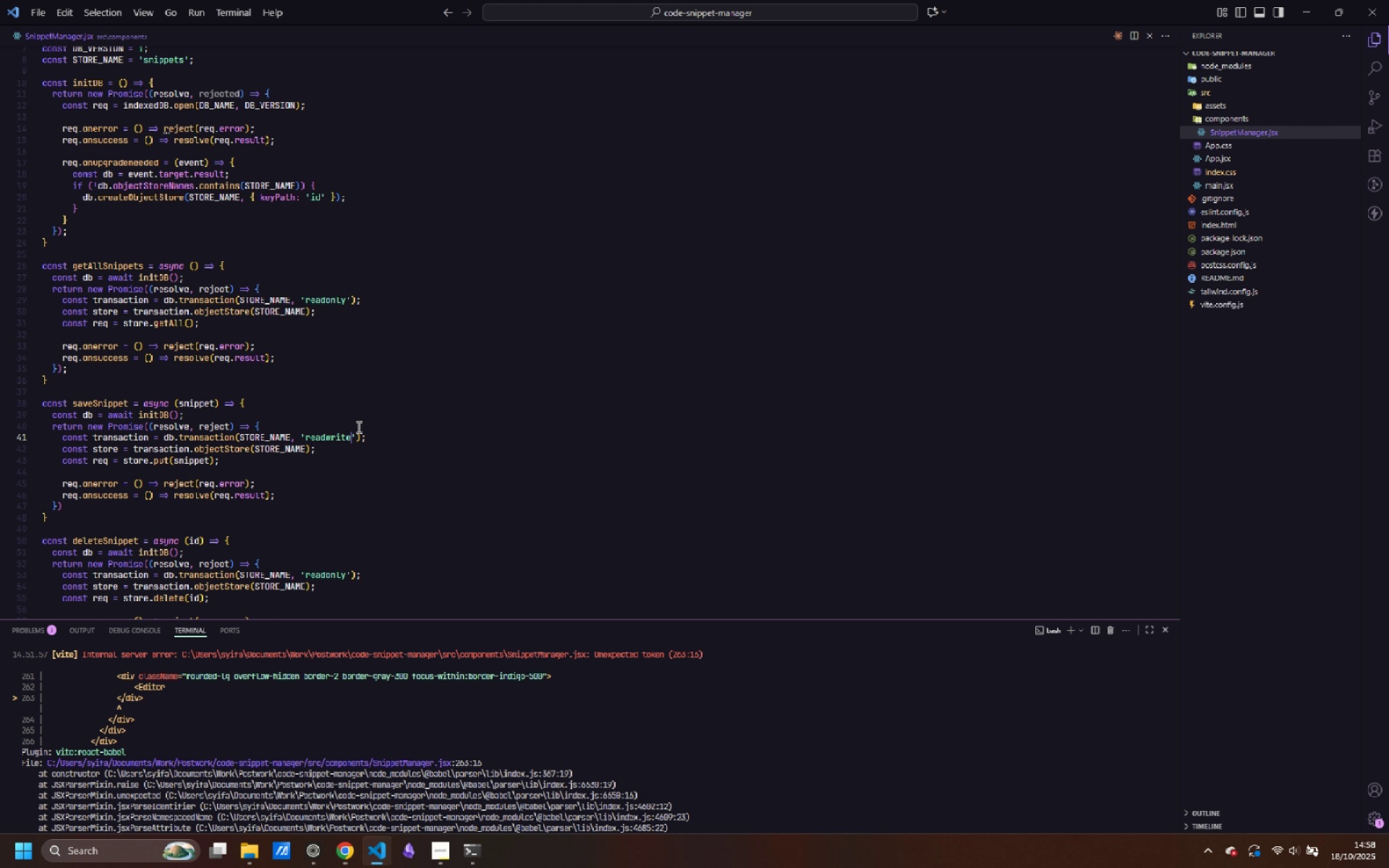 
key(ArrowDown)
 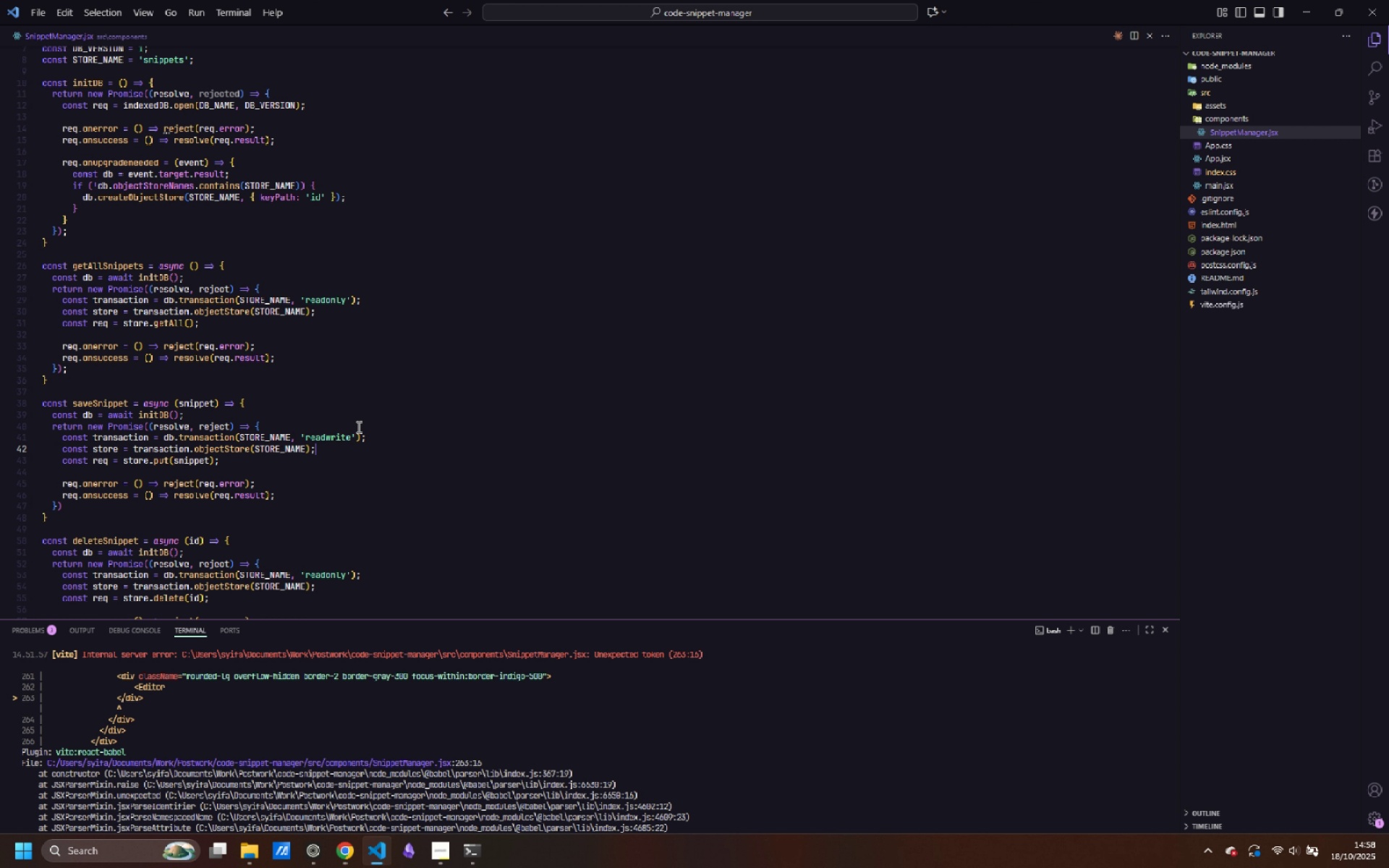 
key(ArrowDown)
 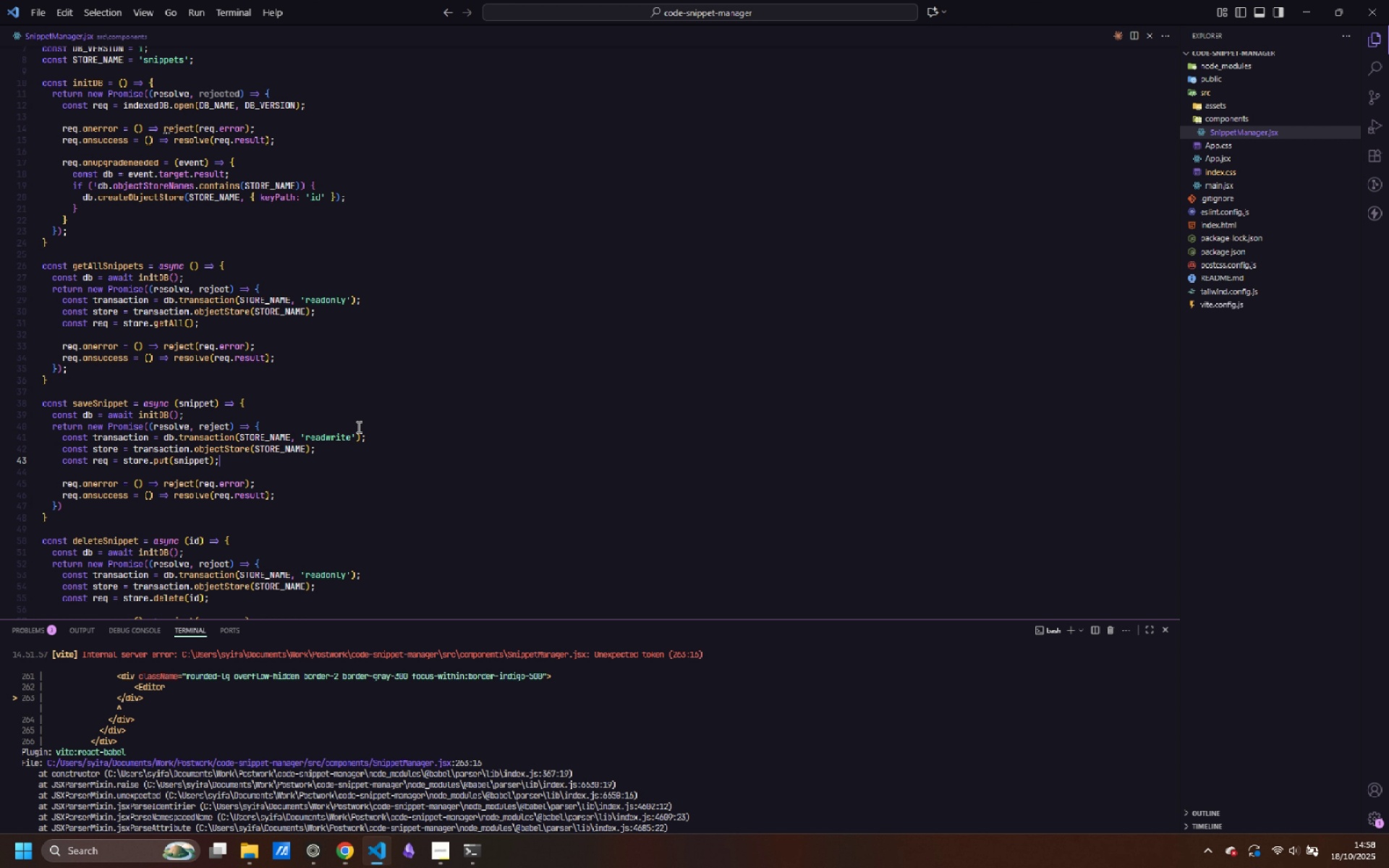 
key(ArrowDown)
 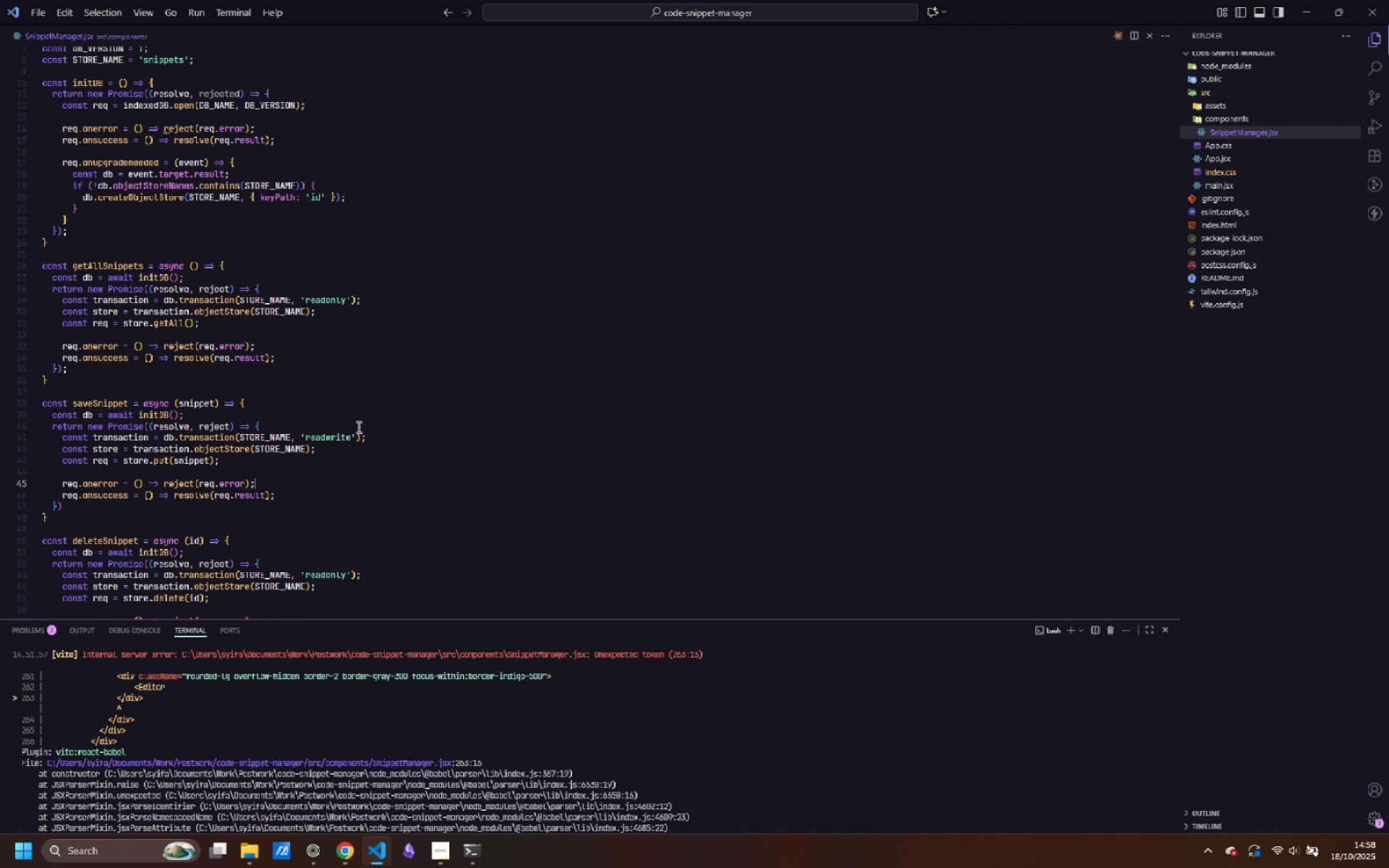 
key(ArrowDown)
 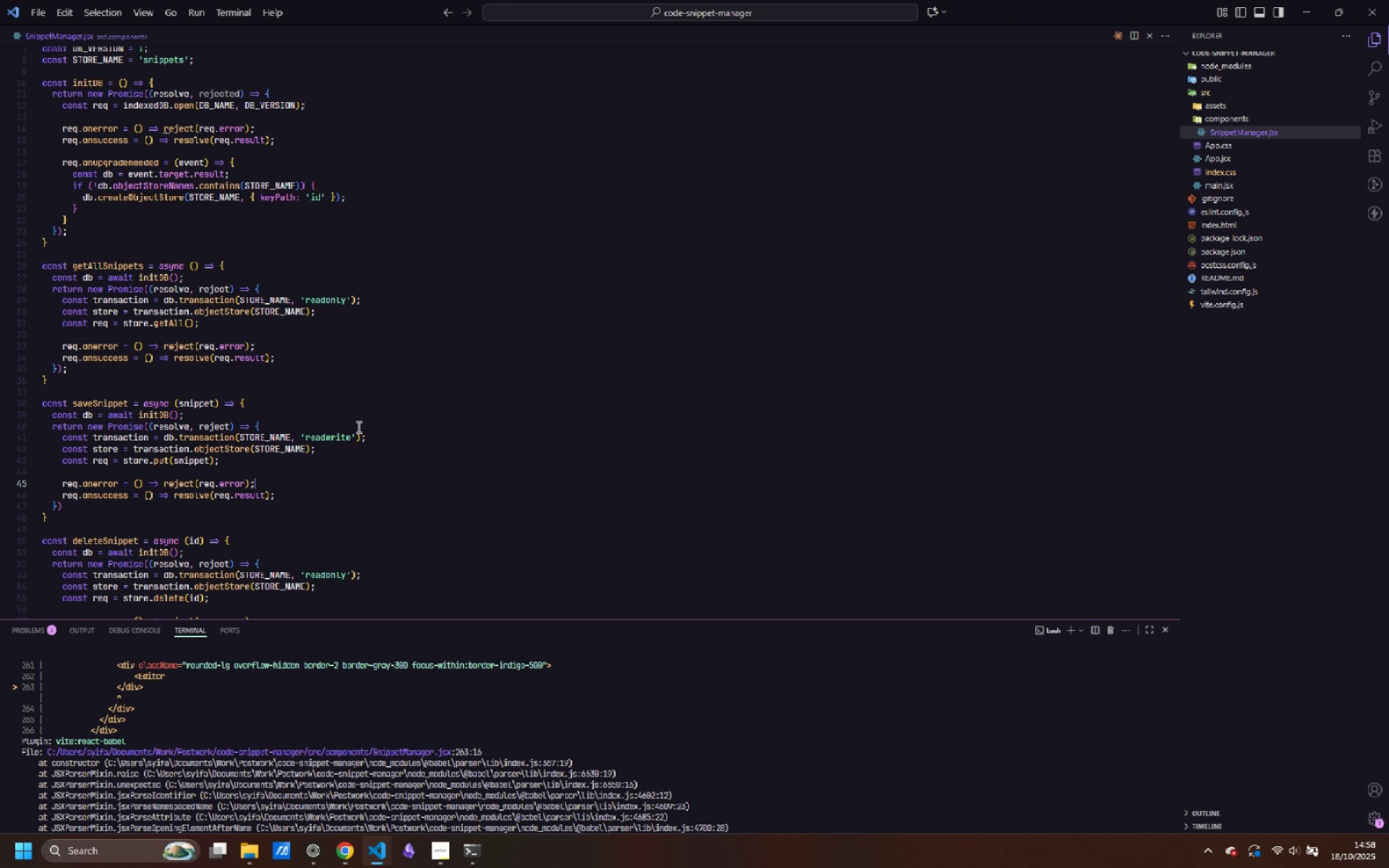 
key(ArrowDown)
 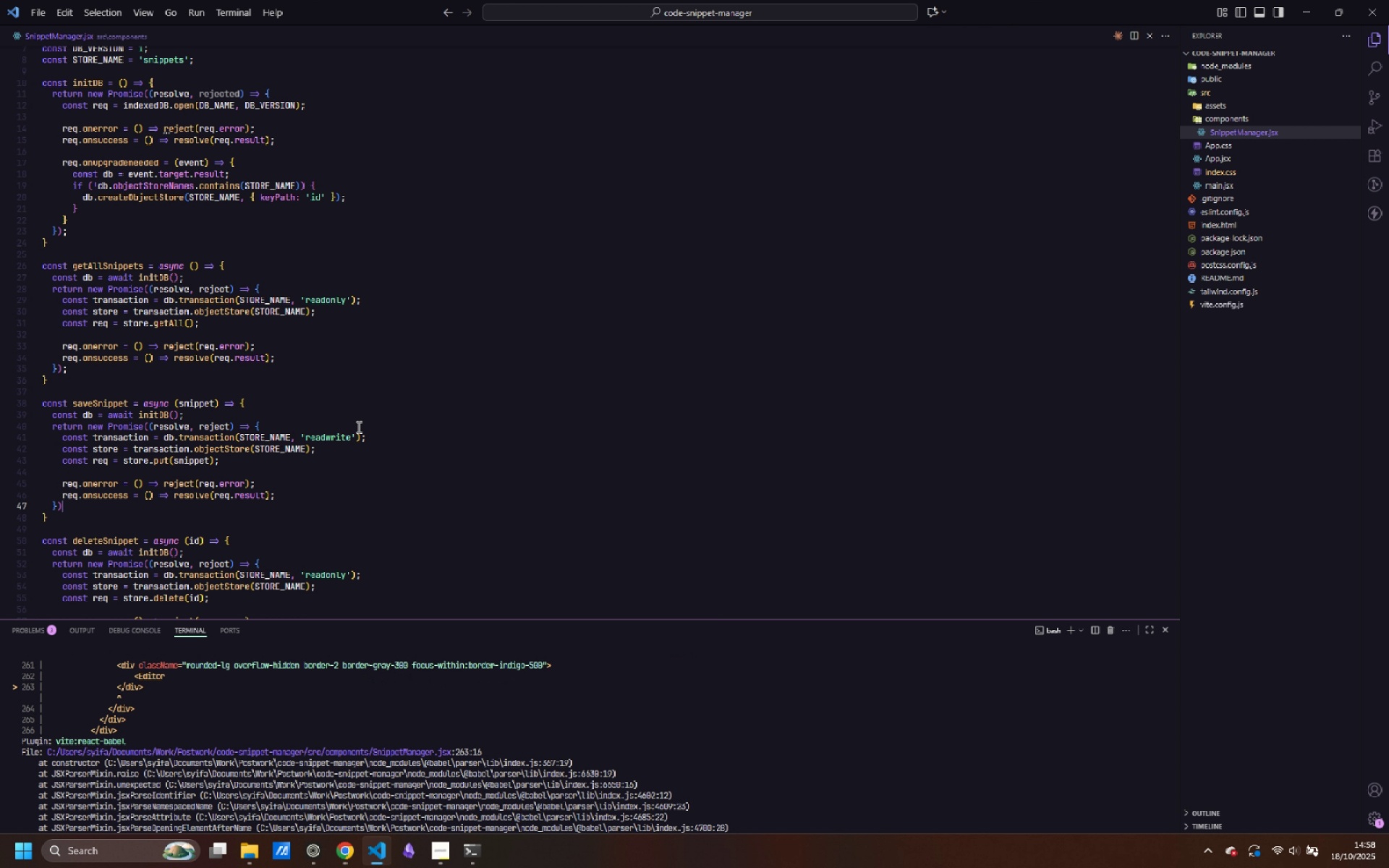 
key(ArrowDown)
 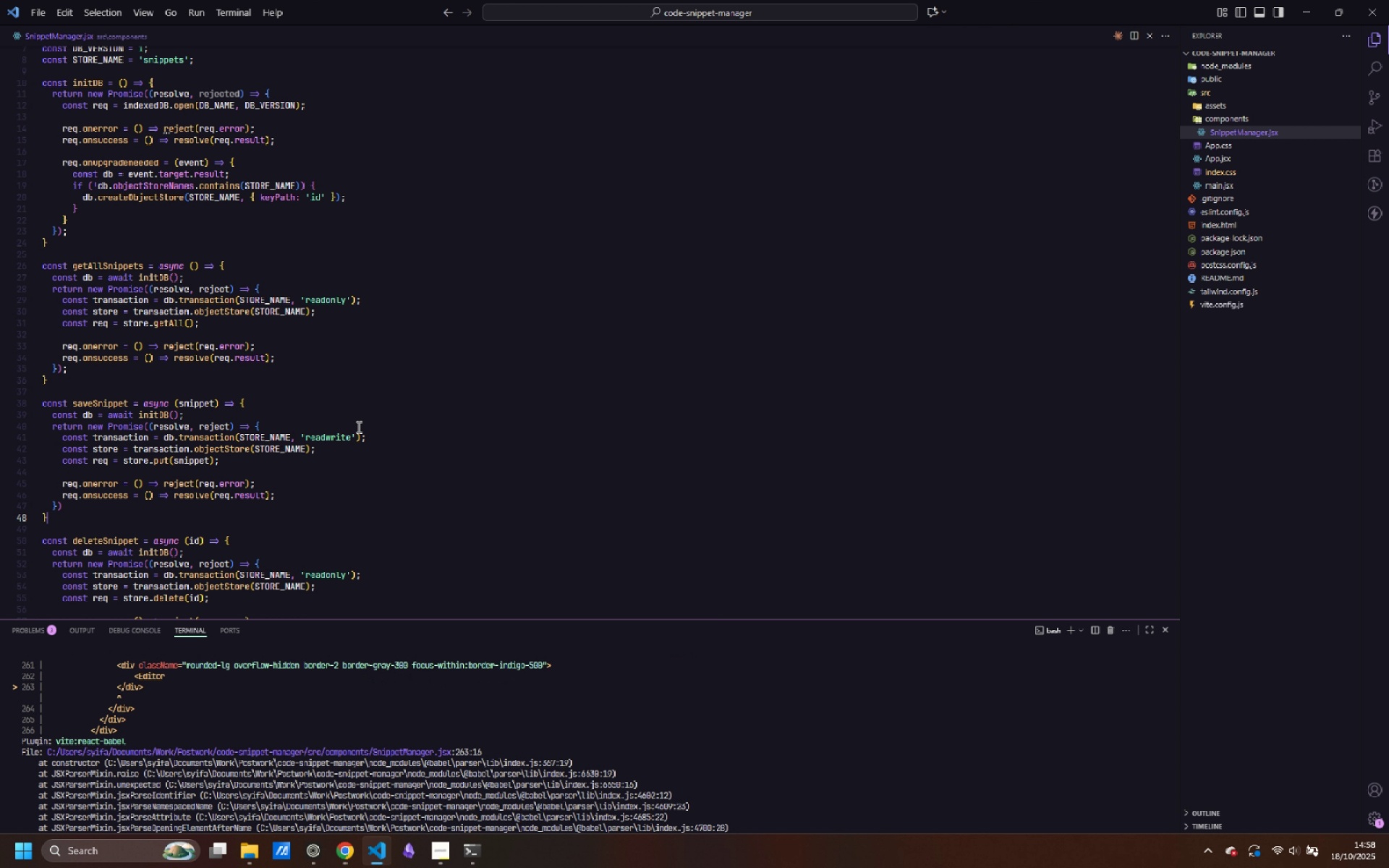 
key(ArrowDown)
 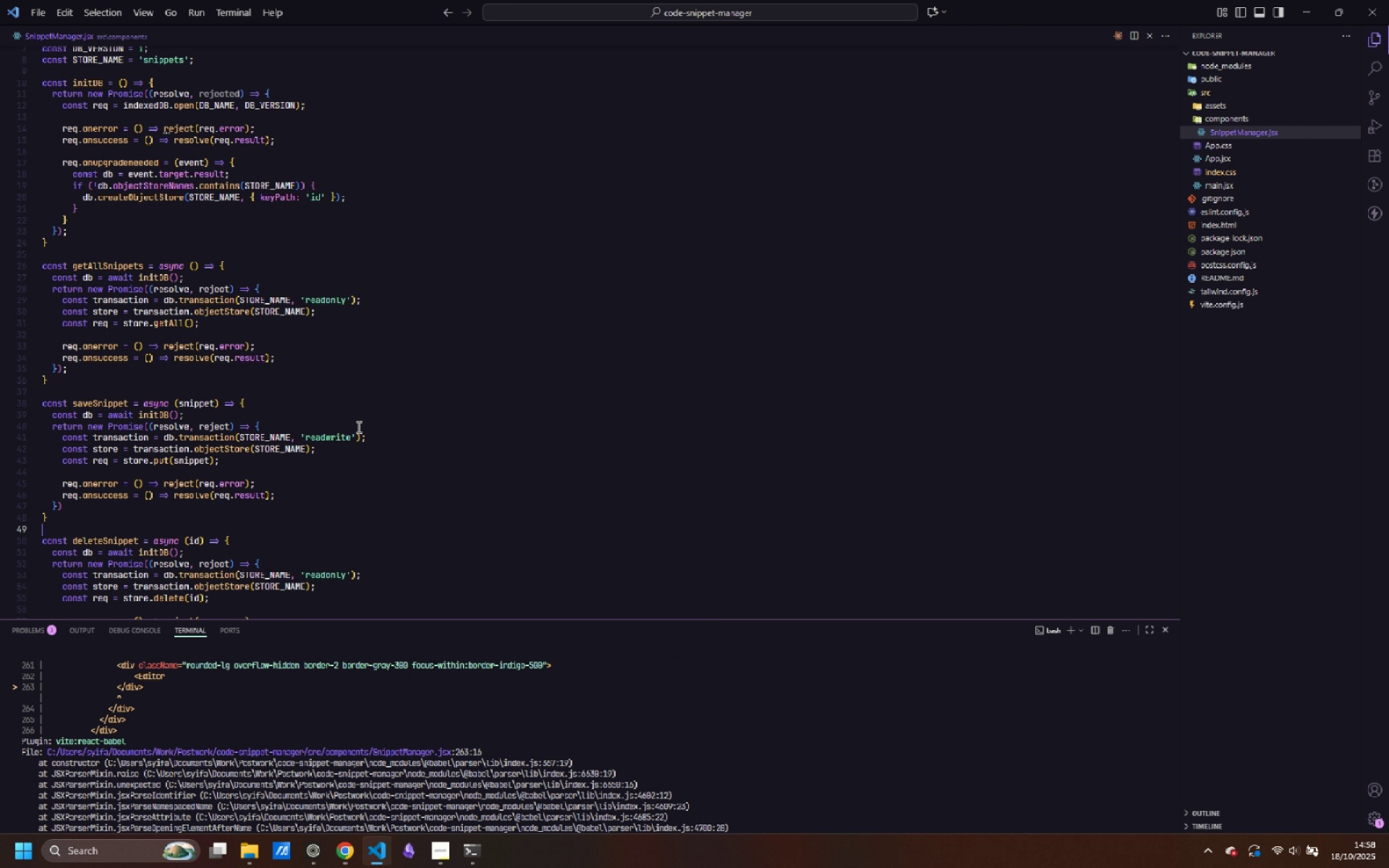 
key(ArrowDown)
 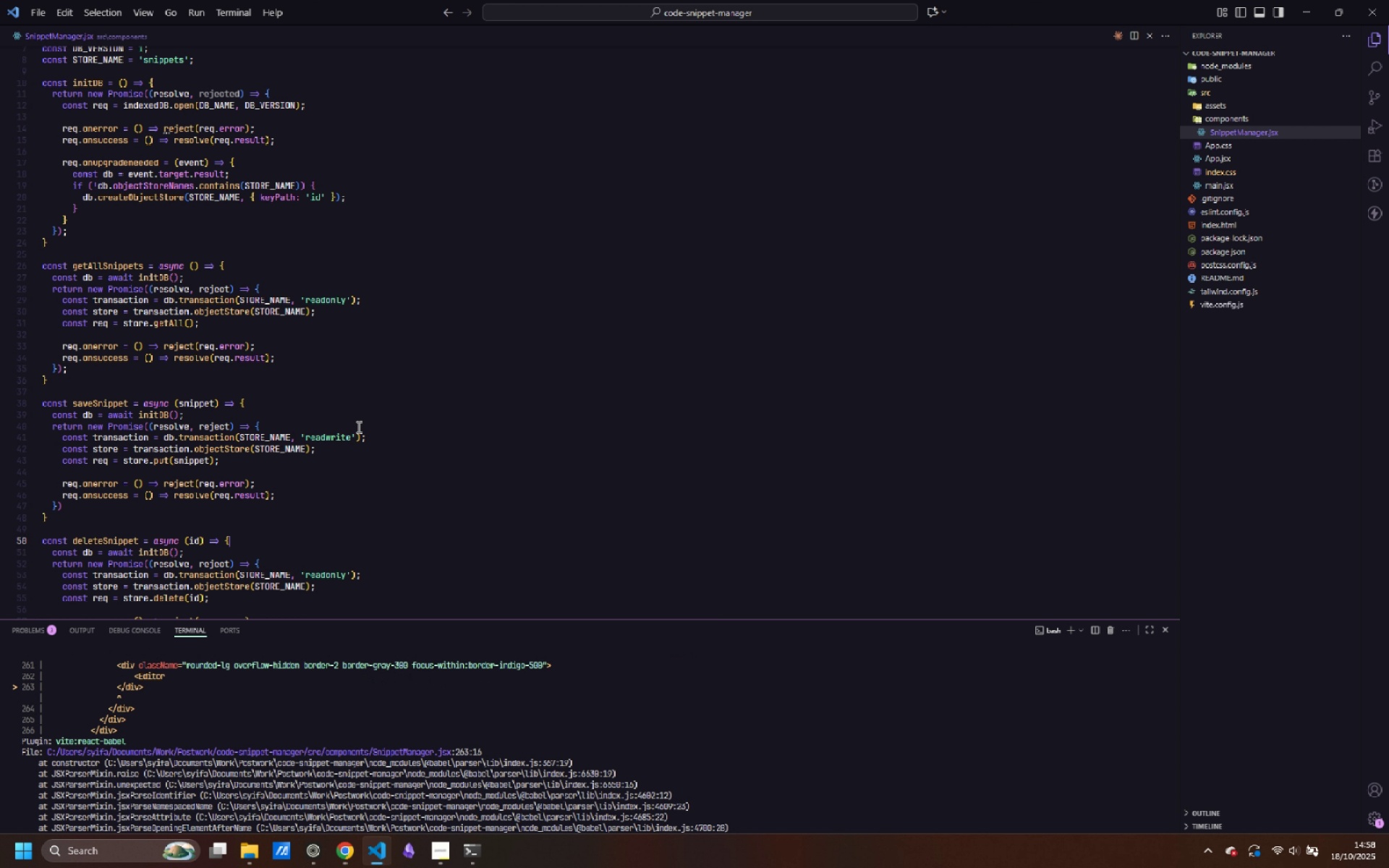 
key(ArrowDown)
 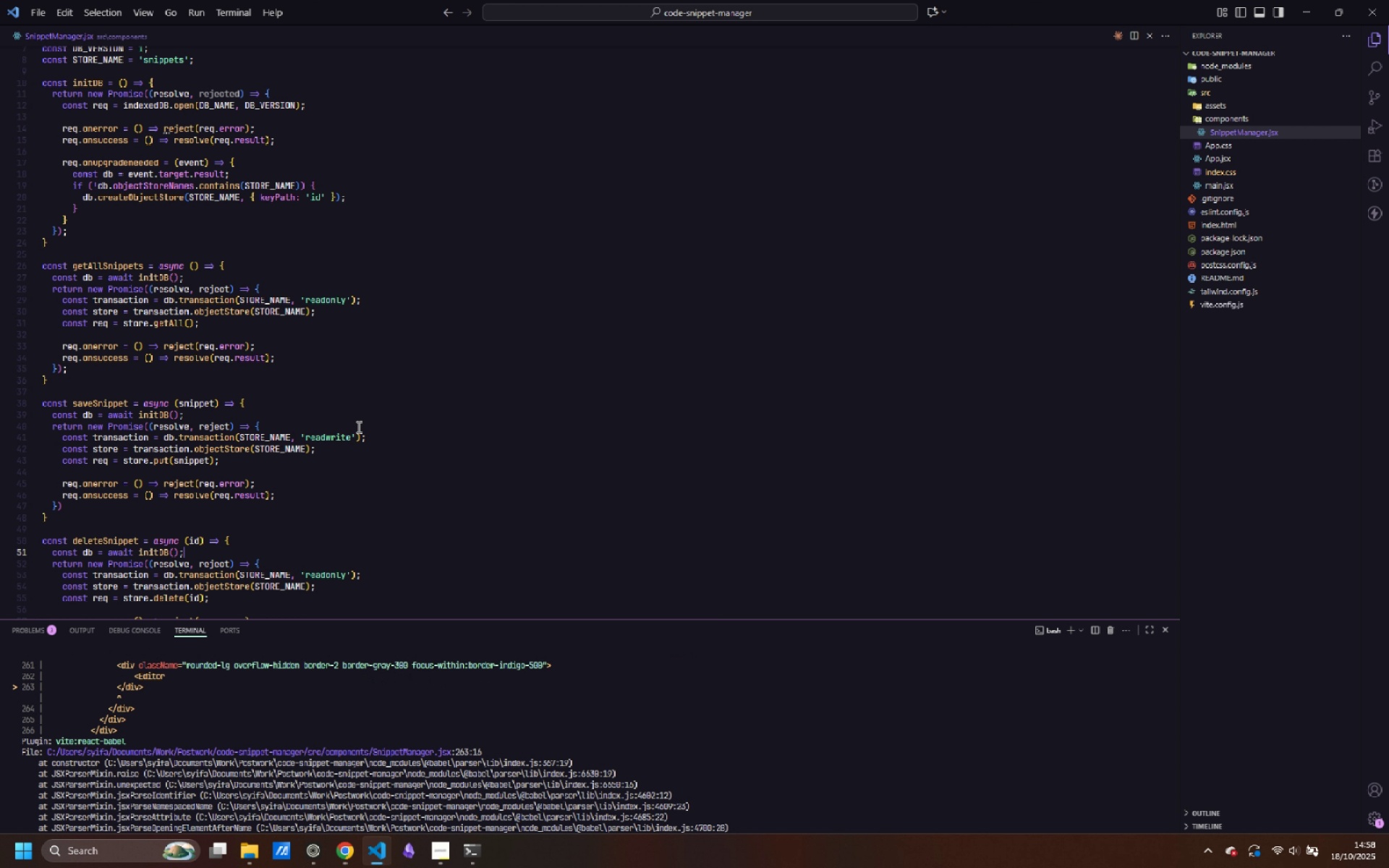 
key(ArrowDown)
 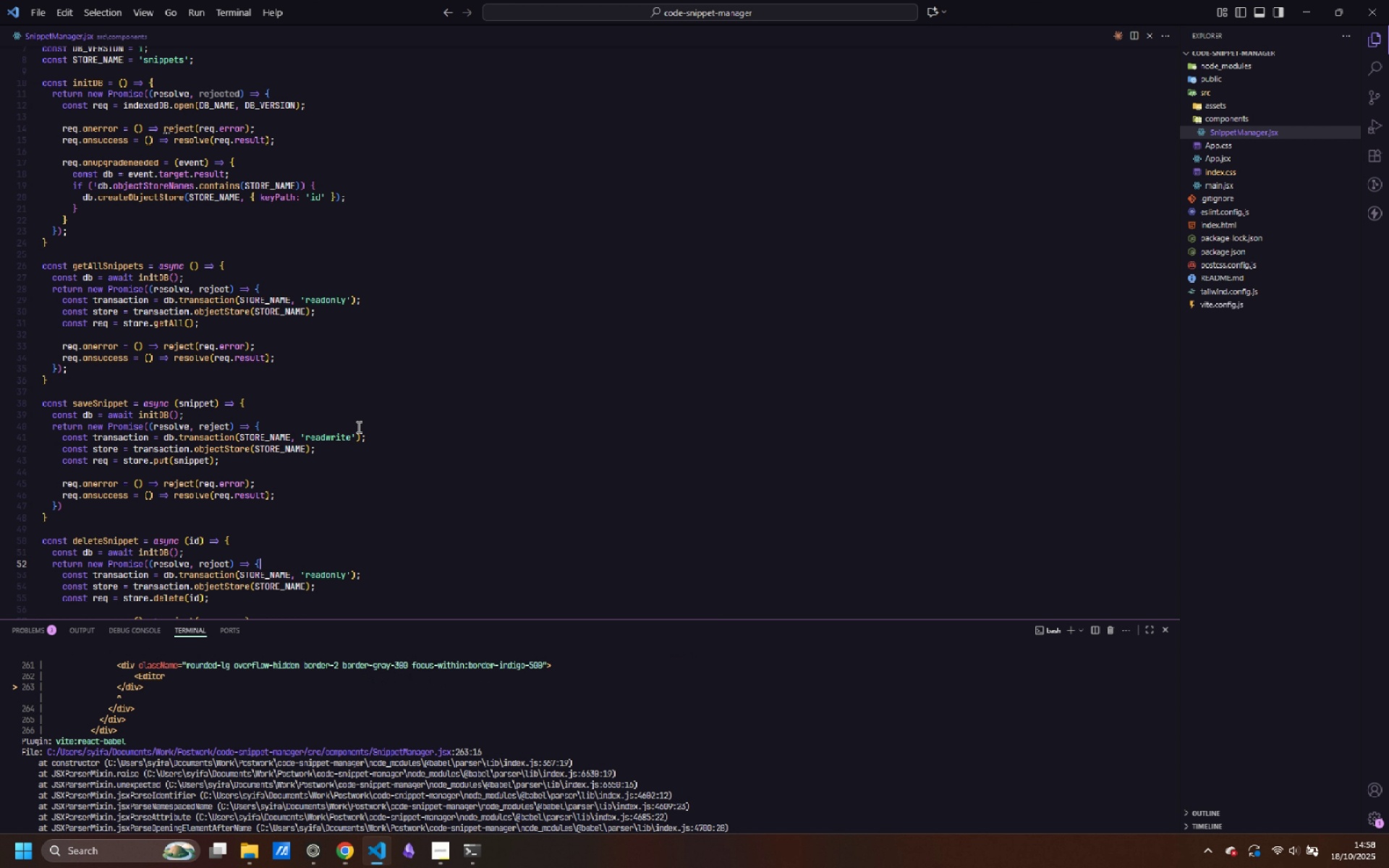 
key(ArrowDown)
 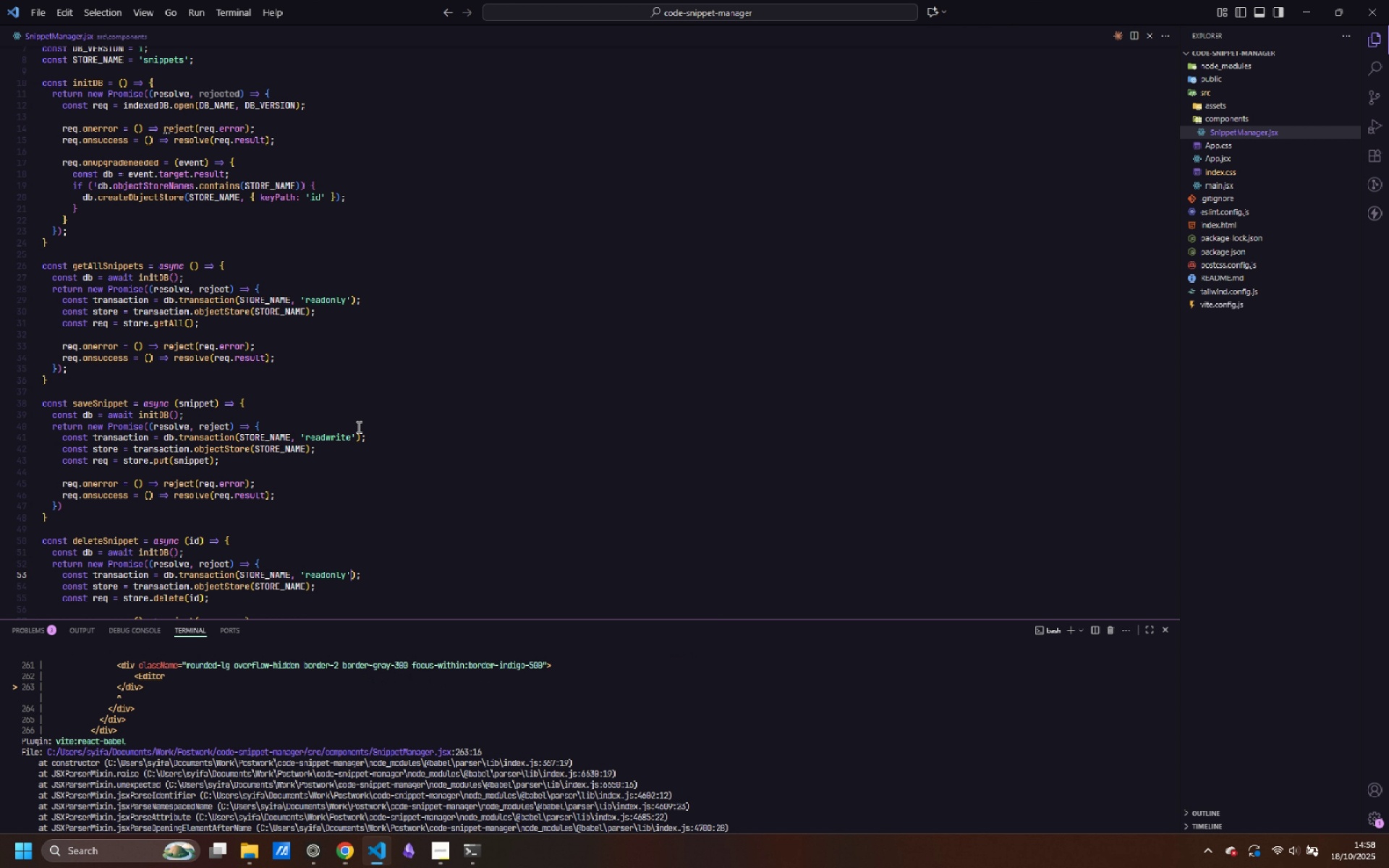 
key(ArrowDown)
 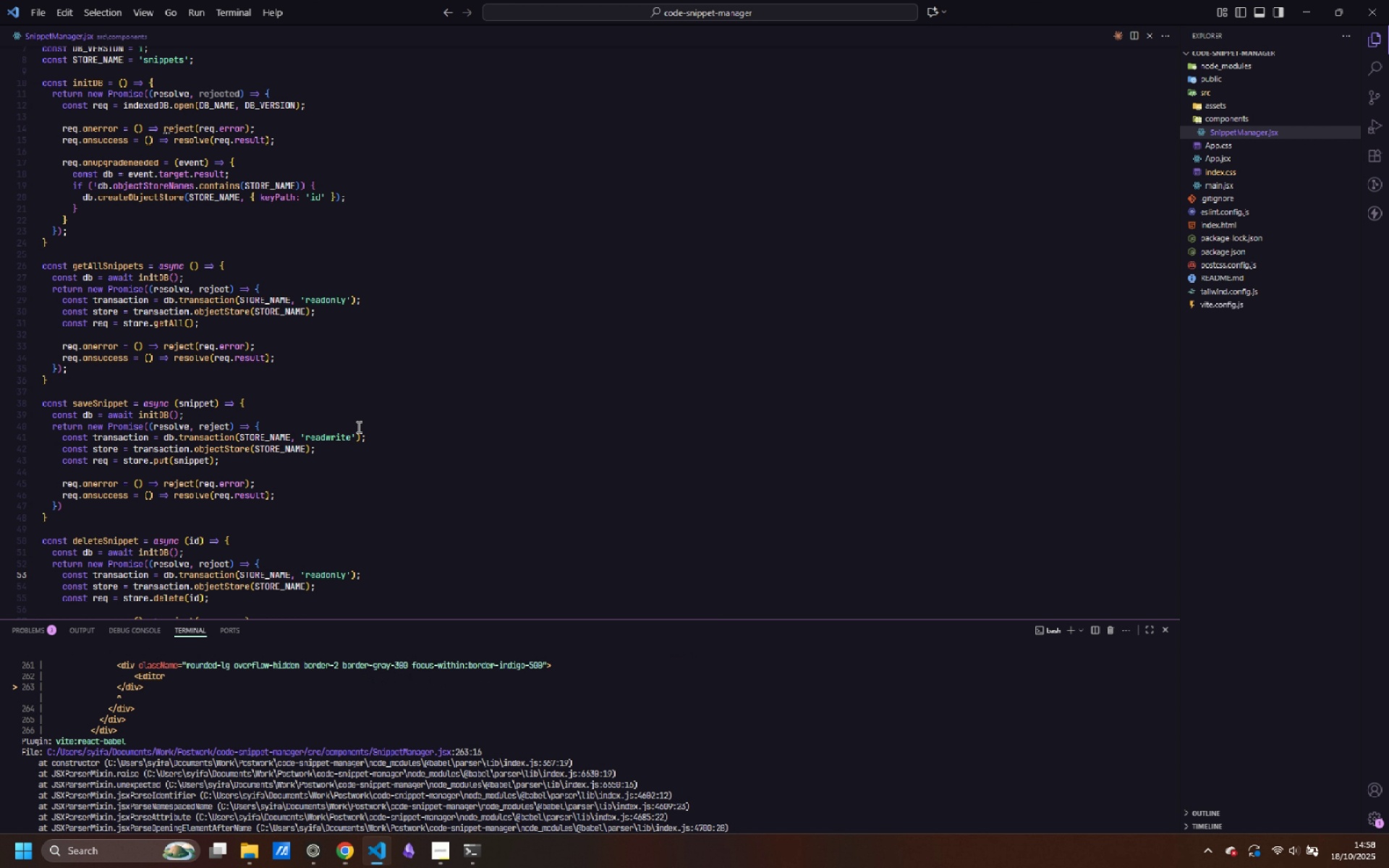 
key(ArrowLeft)
 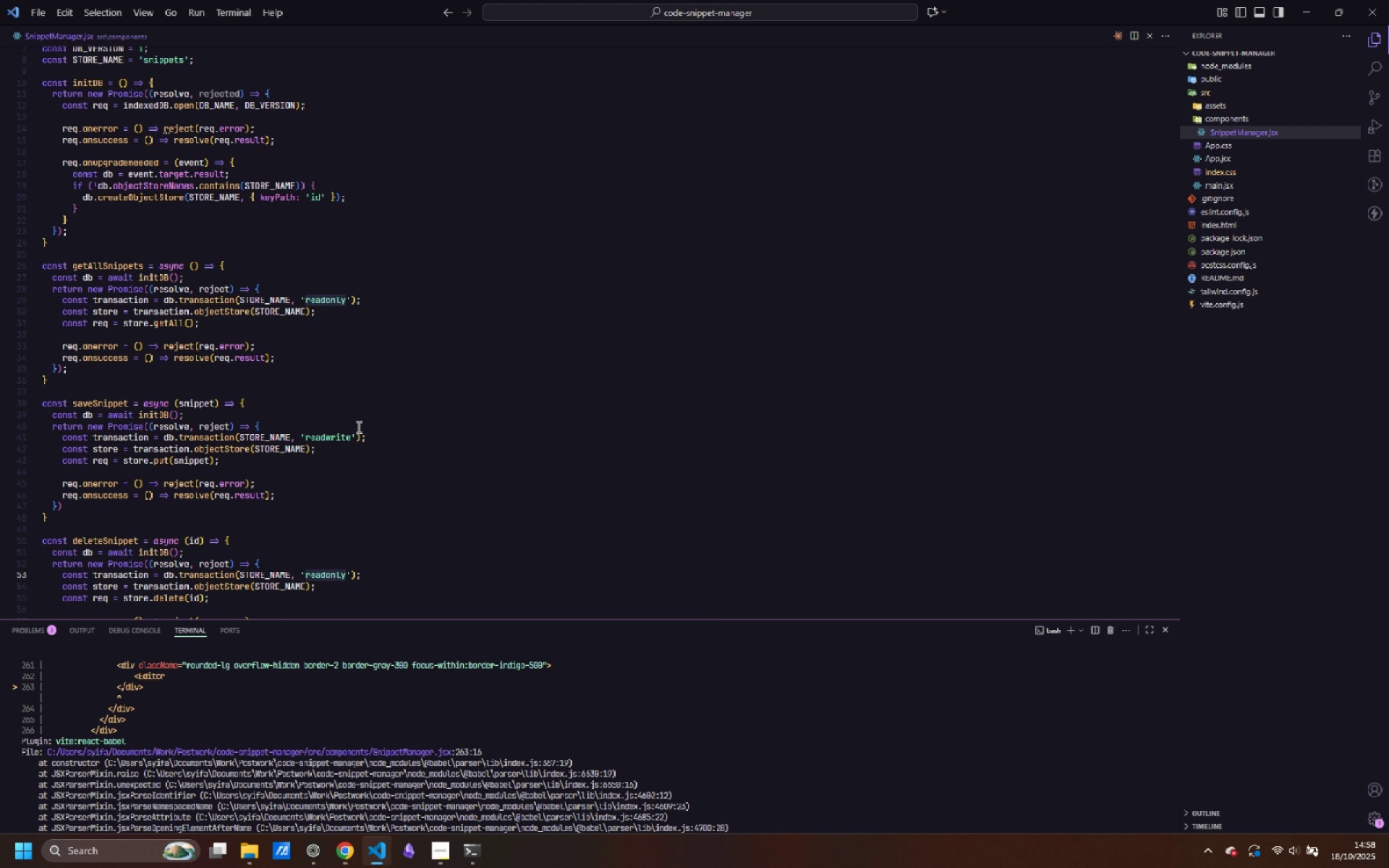 
key(Backspace)
key(Backspace)
key(Backspace)
key(Backspace)
type(write)
 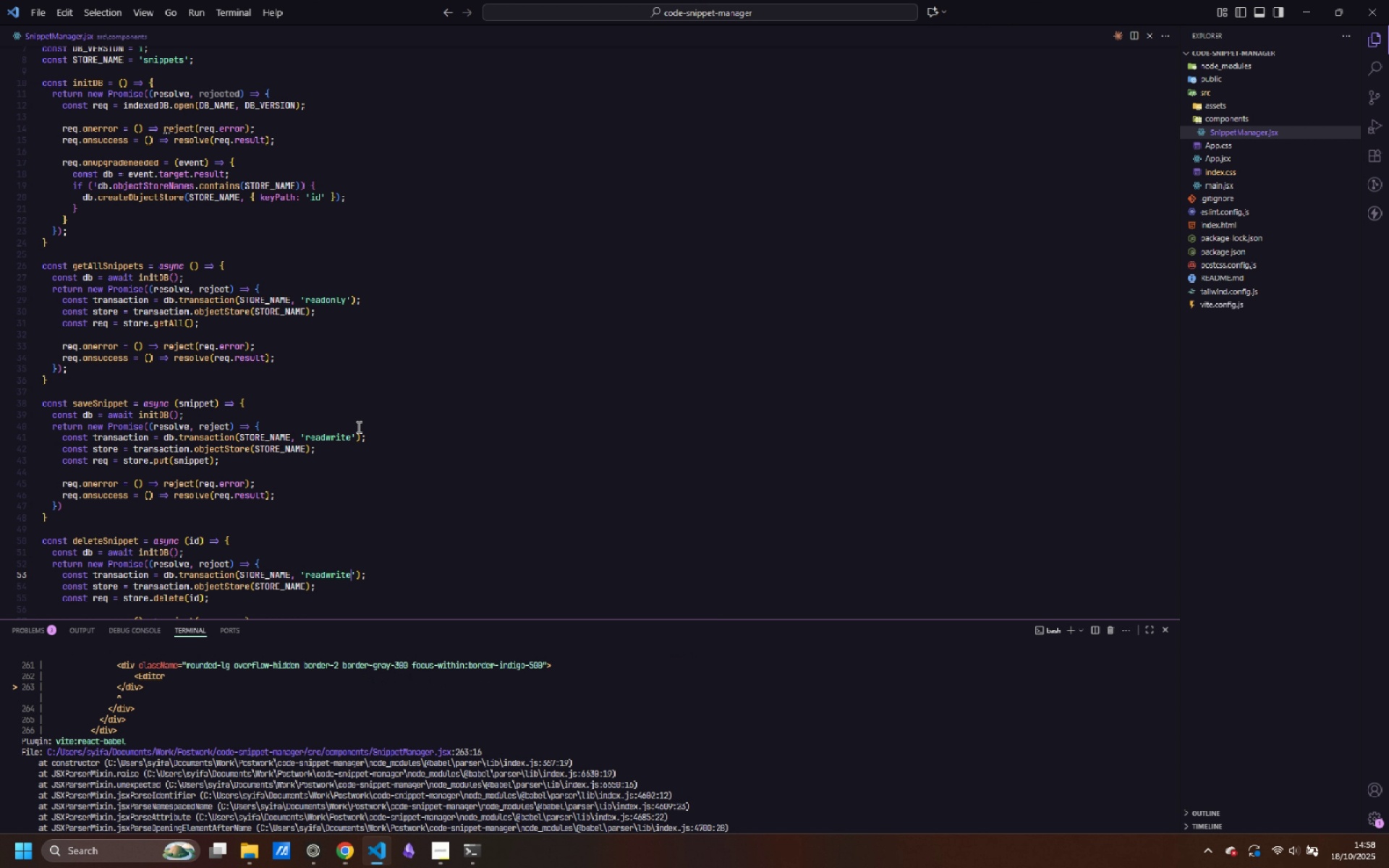 
key(Control+ControlLeft)
 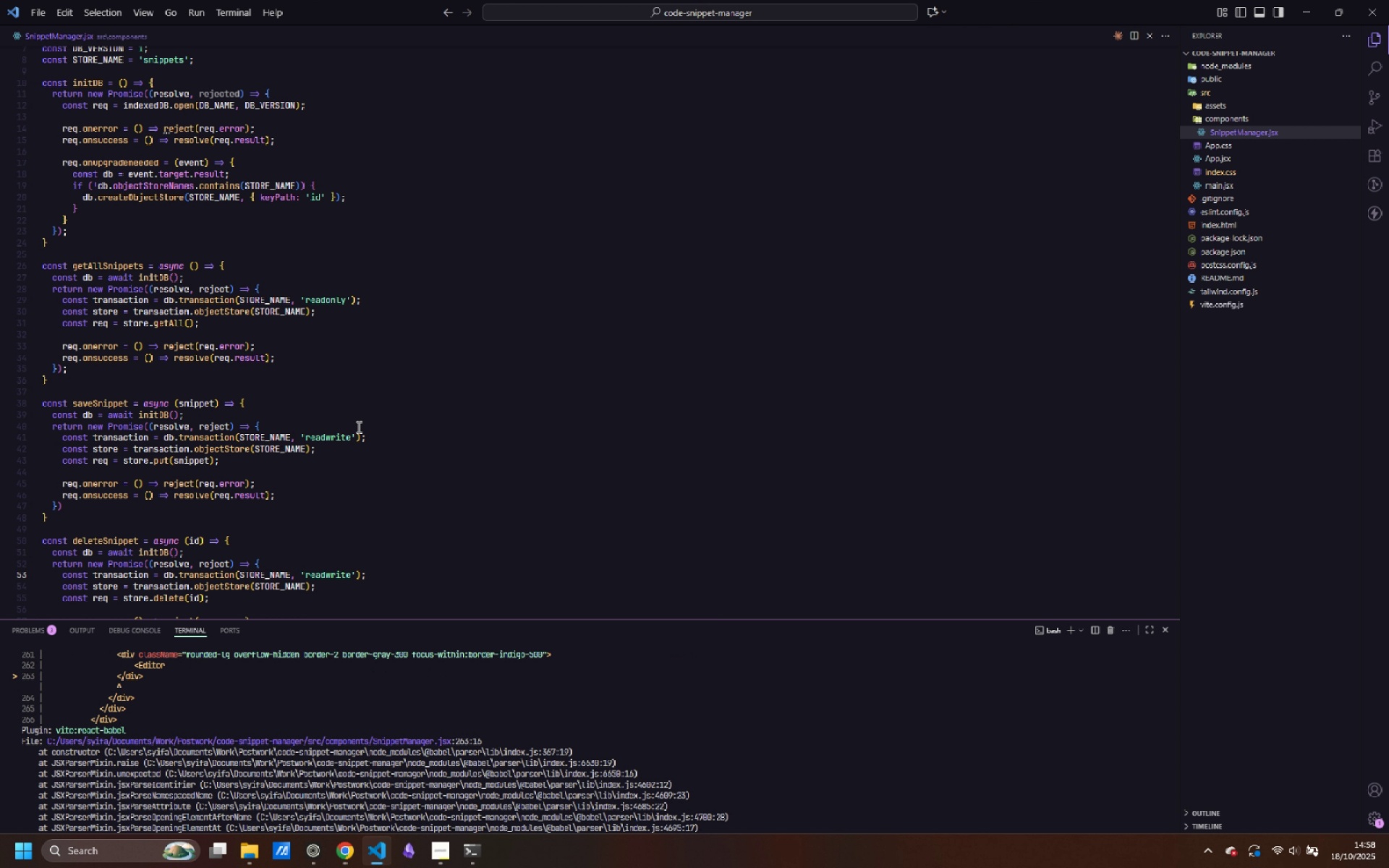 
key(Control+S)
 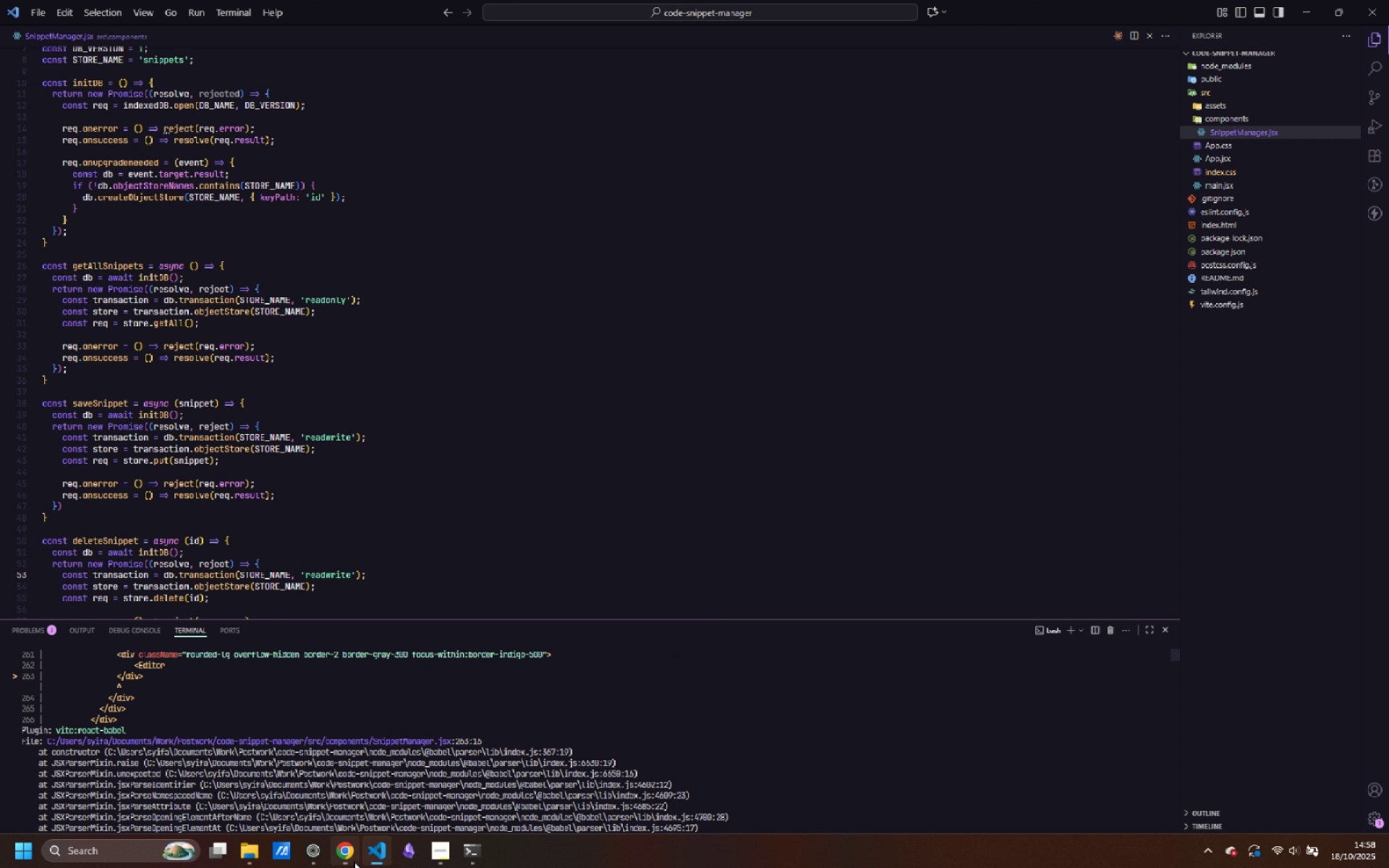 
left_click([354, 861])
 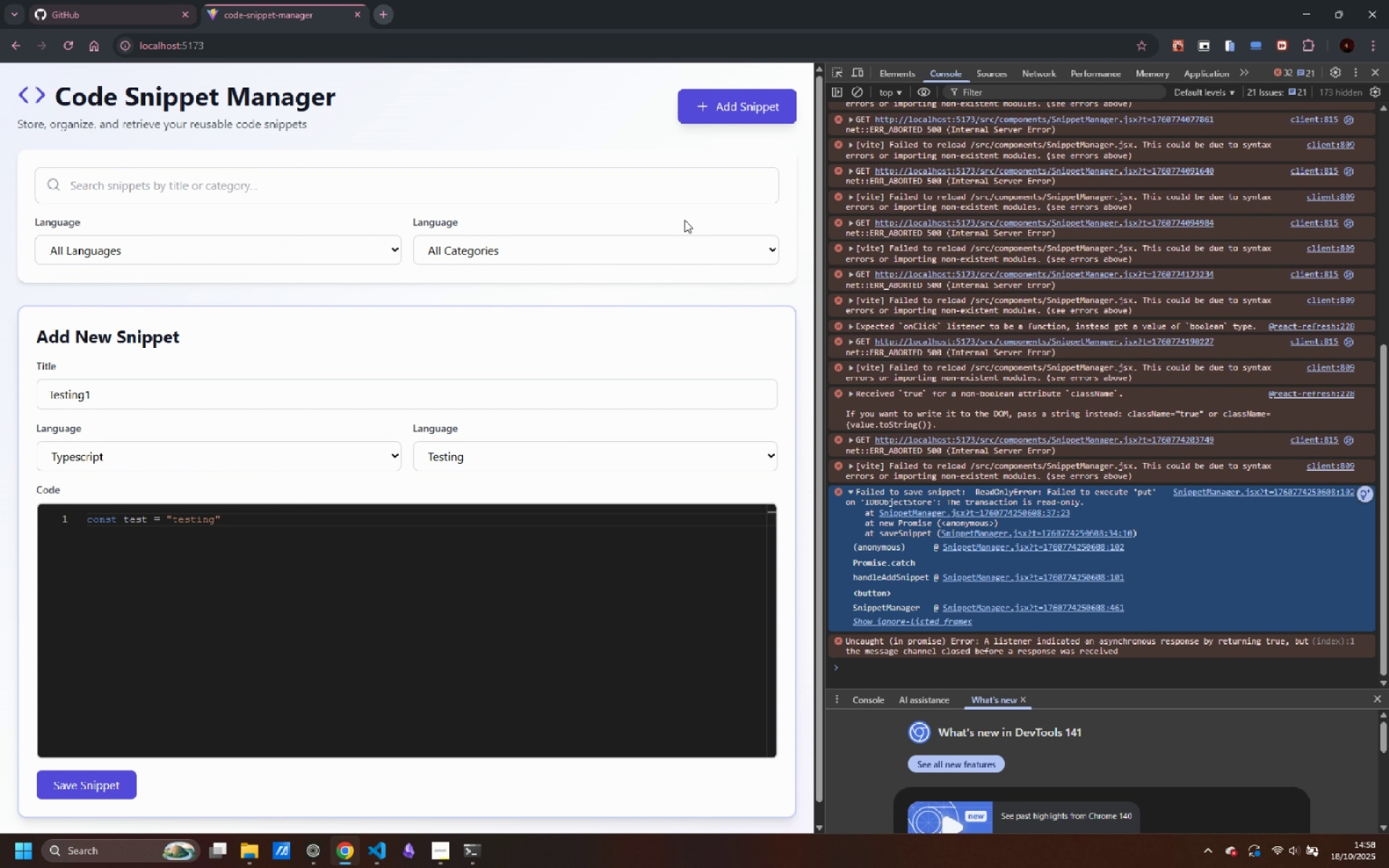 
left_click([859, 88])
 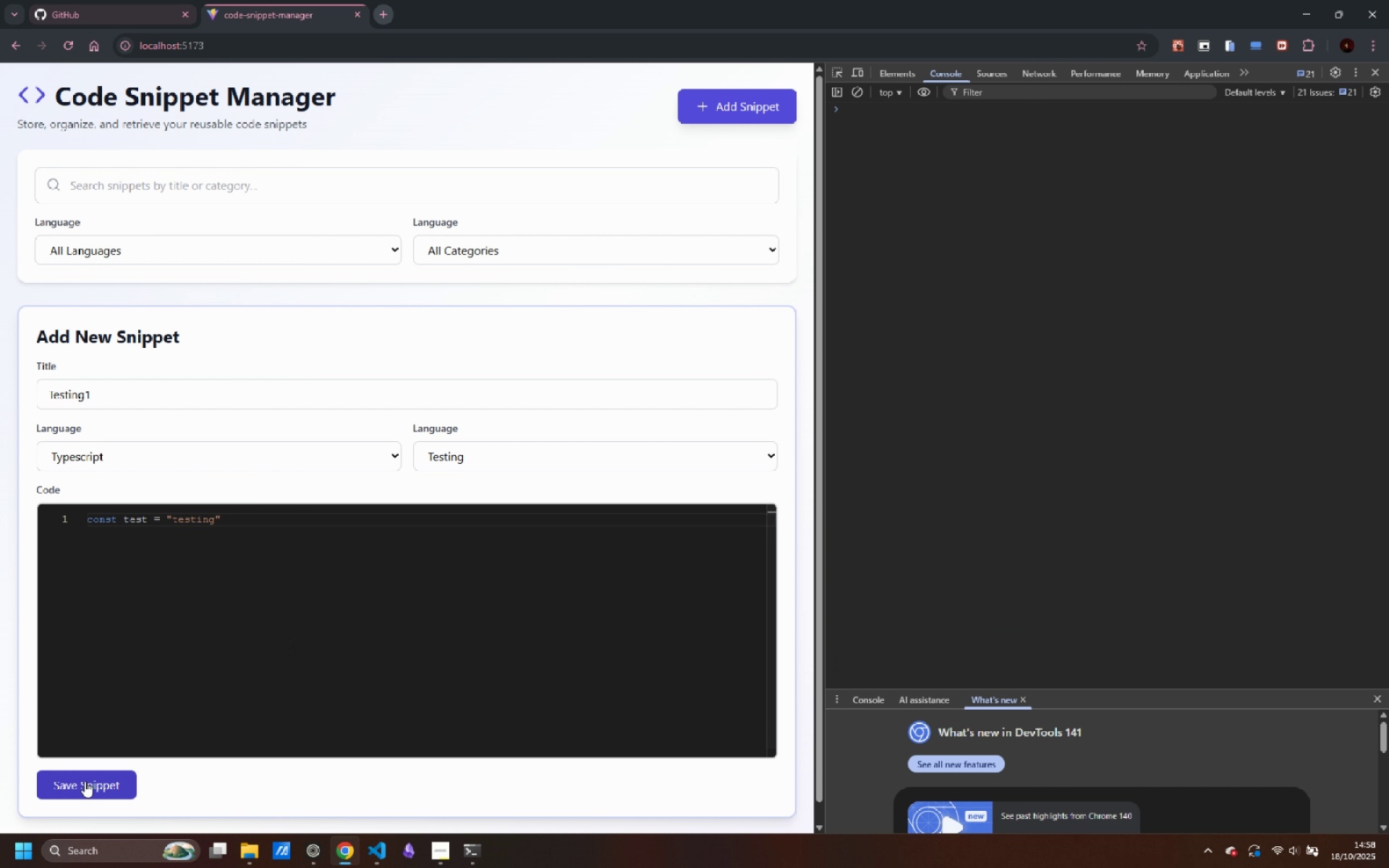 
left_click([85, 781])
 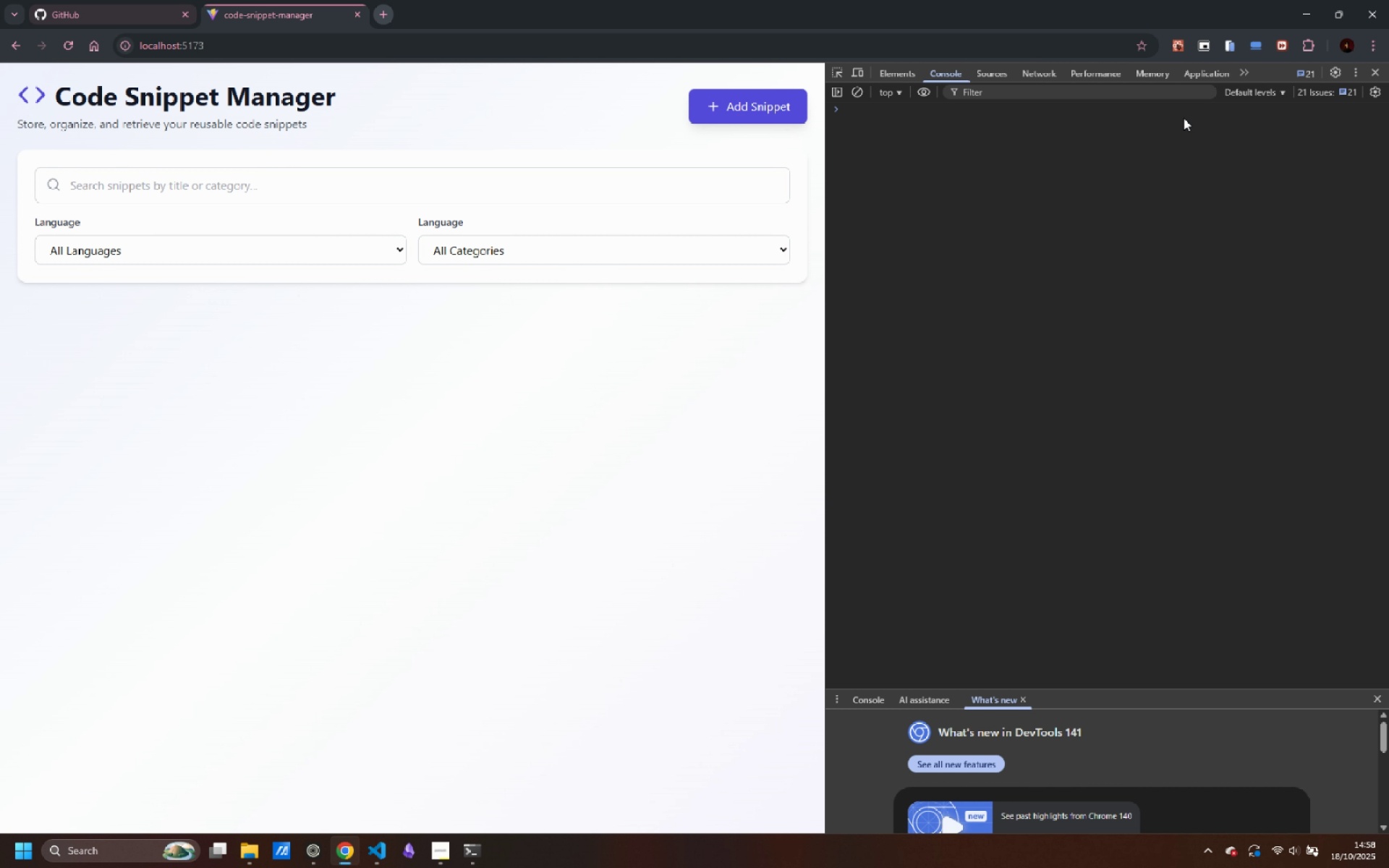 
left_click([1211, 77])
 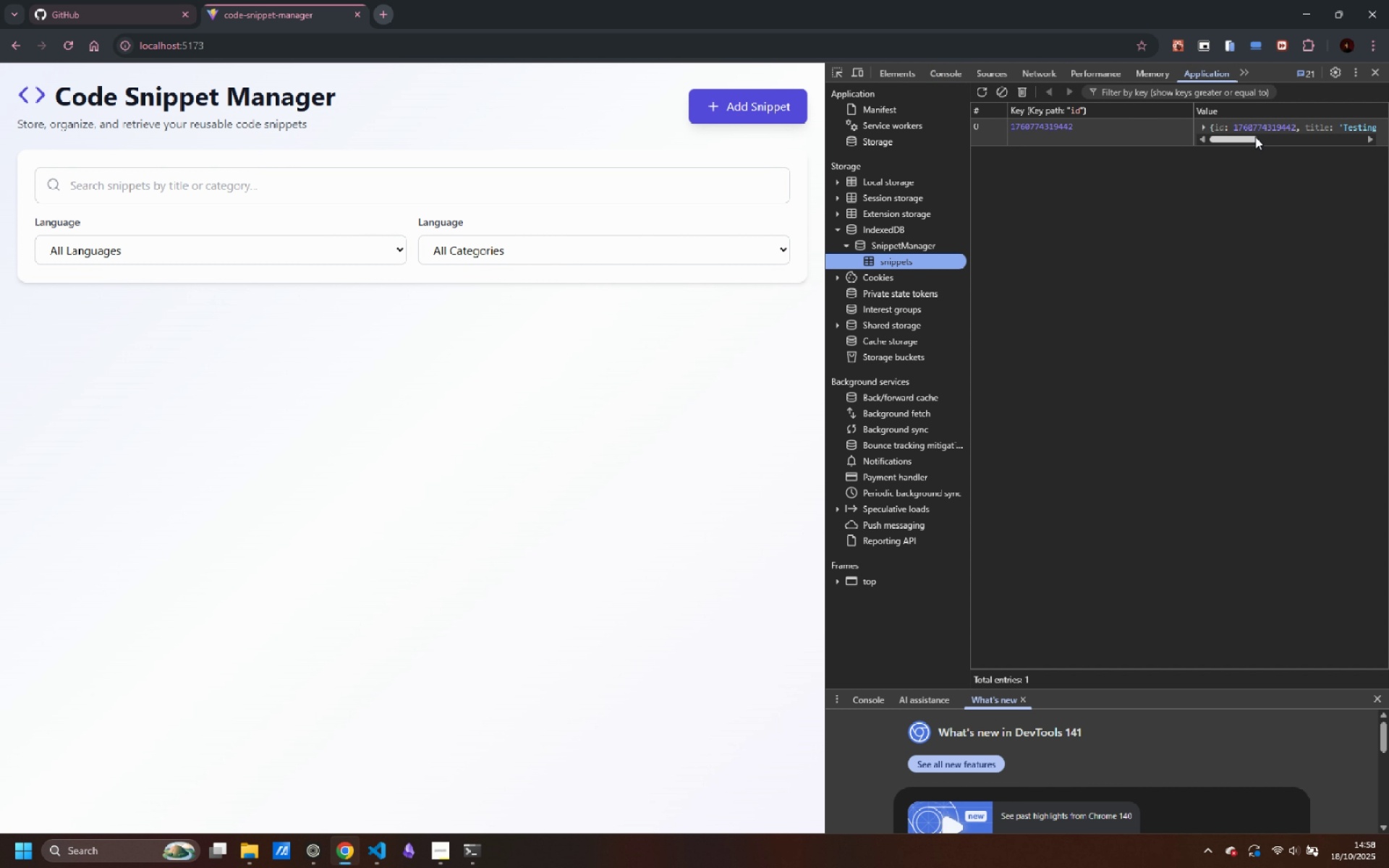 
left_click_drag(start_coordinate=[1246, 135], to_coordinate=[1236, 135])
 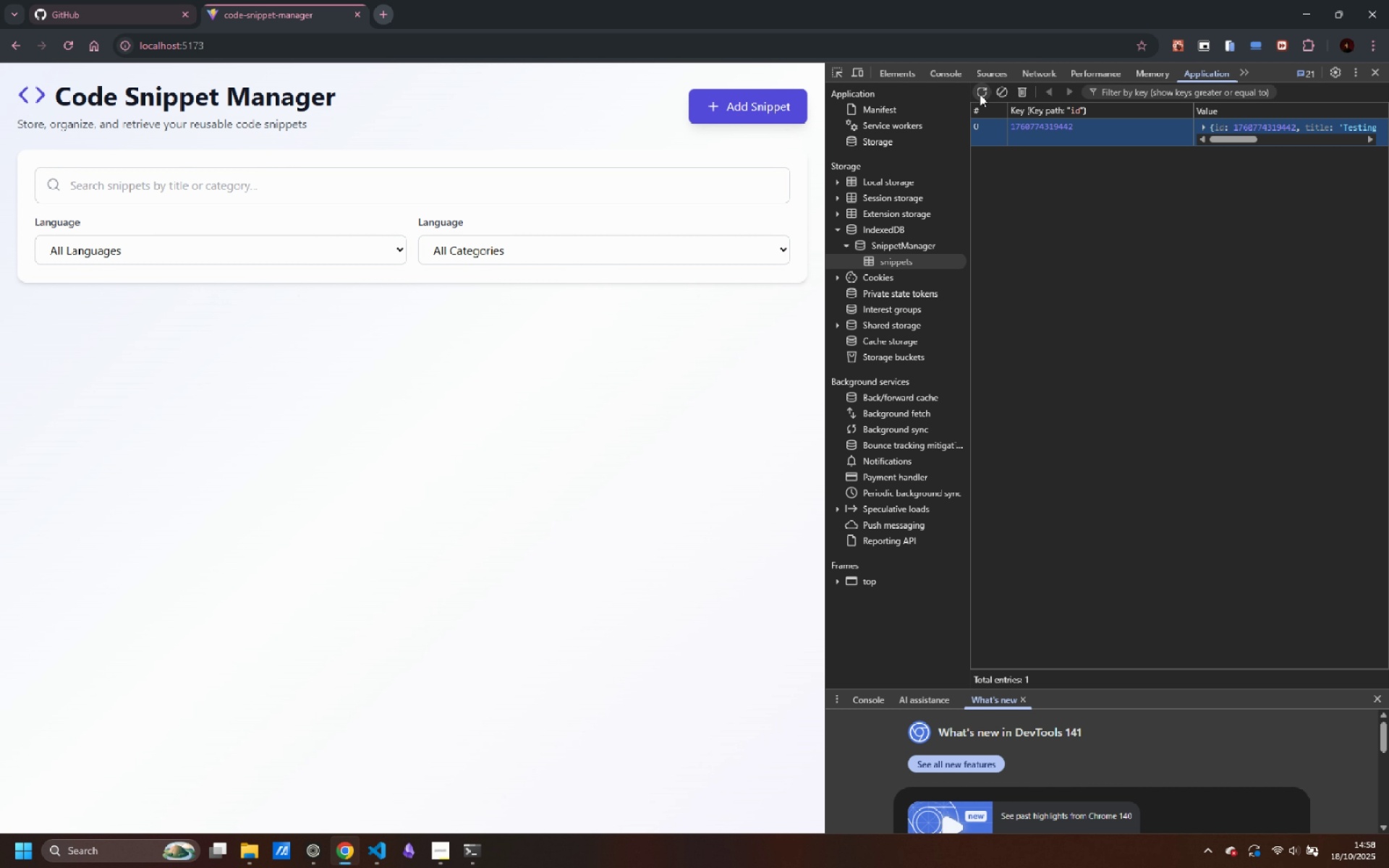 
left_click([980, 94])
 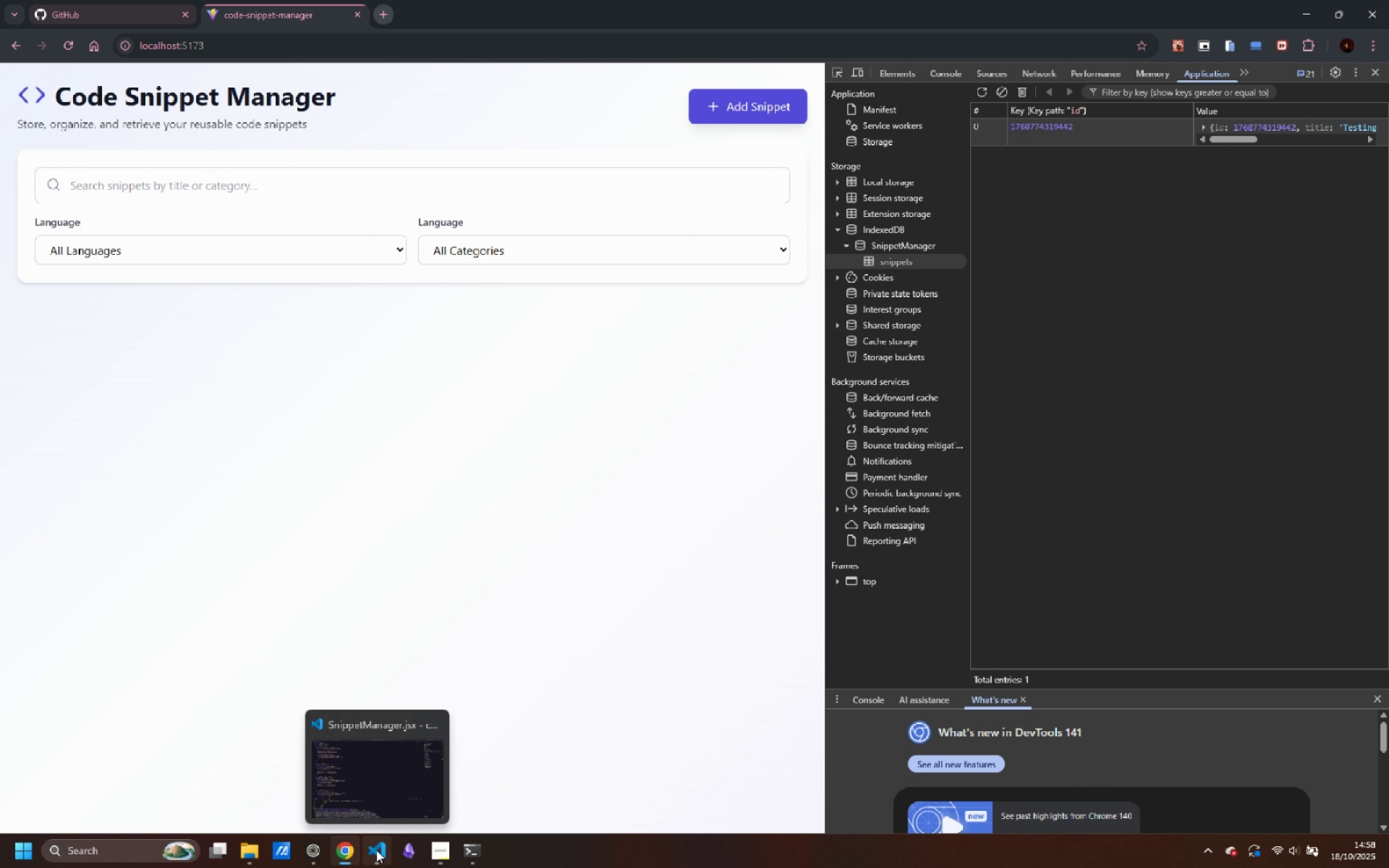 
wait(5.19)
 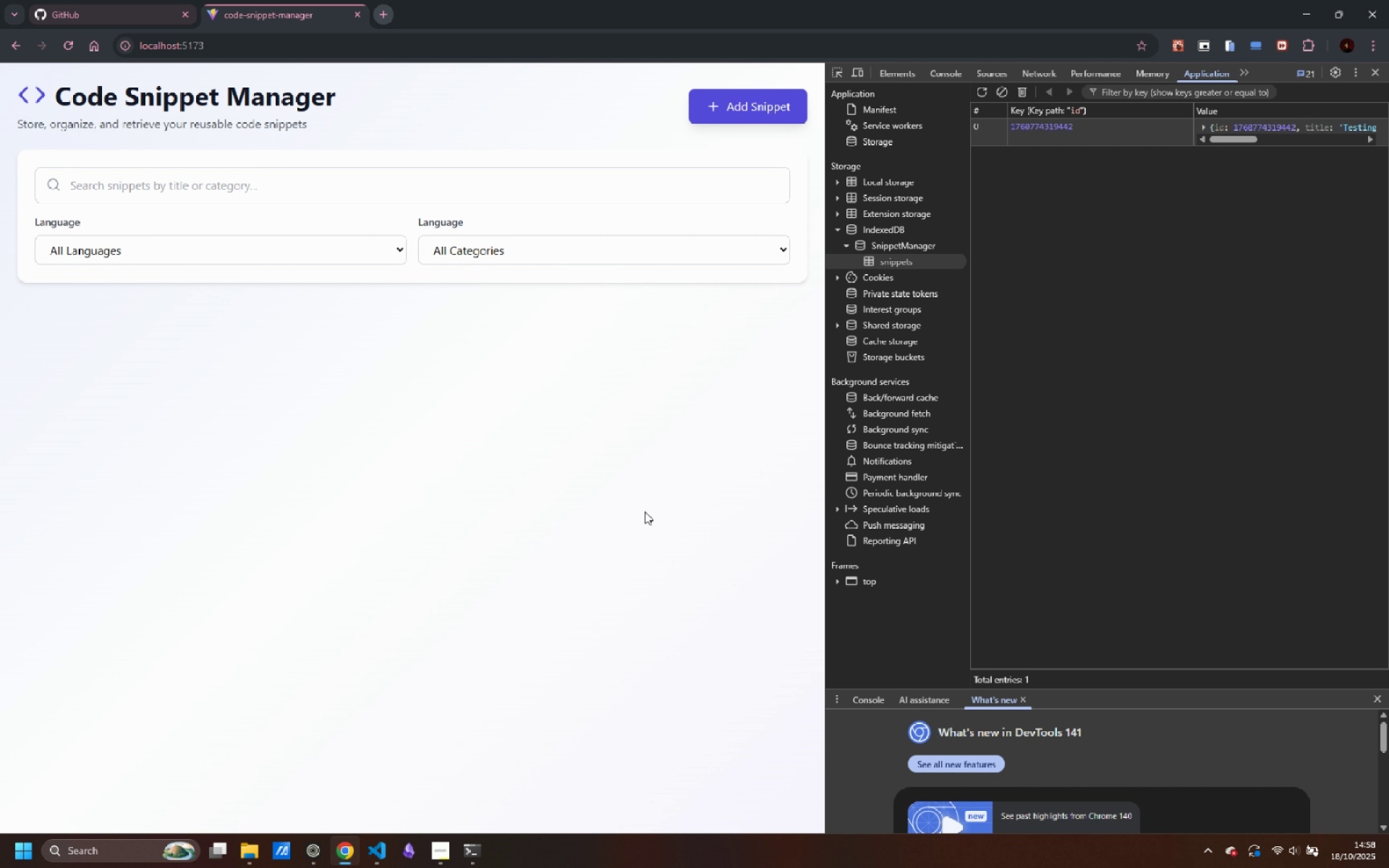 
scroll: coordinate [408, 481], scroll_direction: down, amount: 21.0
 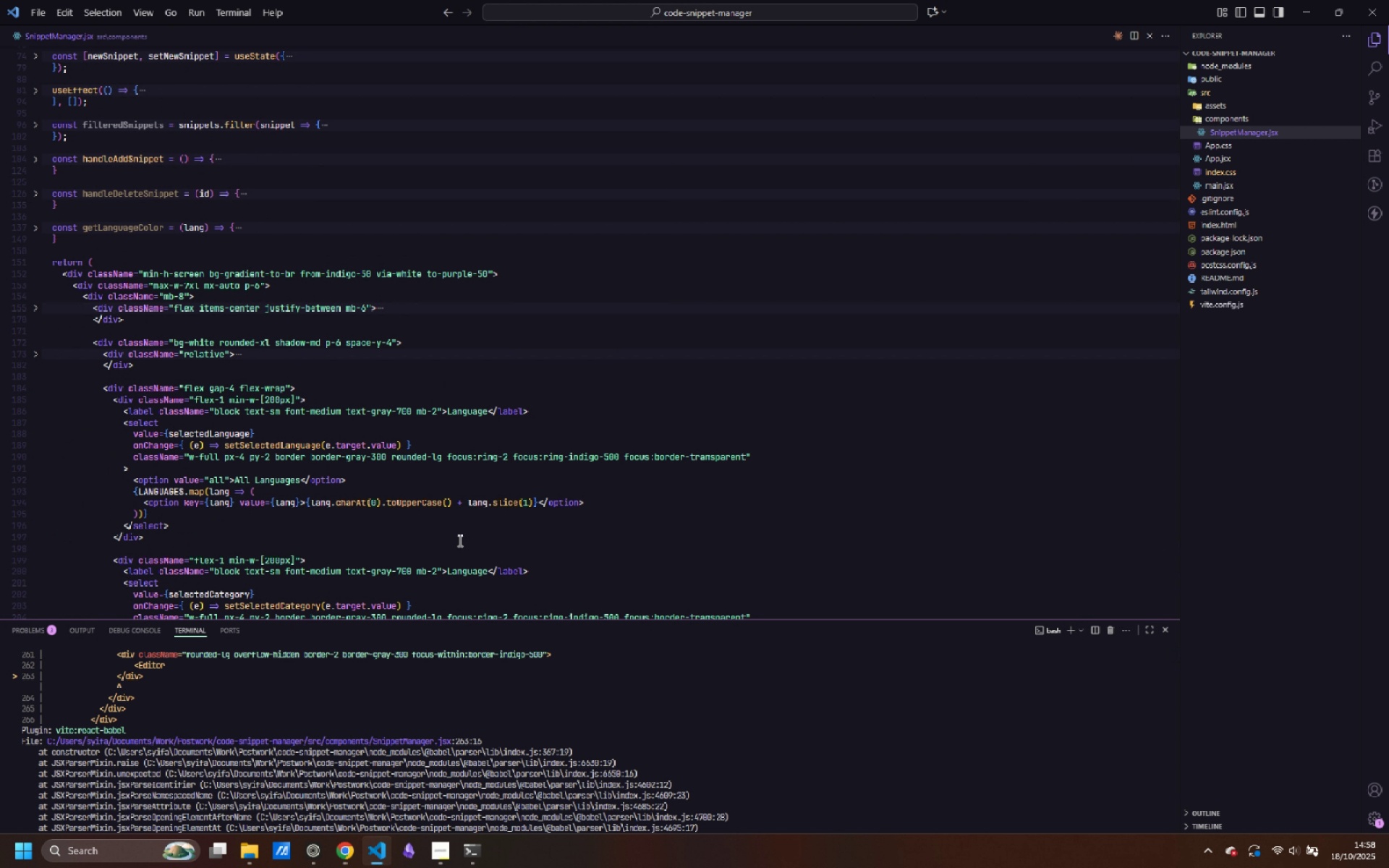 
scroll: coordinate [459, 531], scroll_direction: up, amount: 12.0
 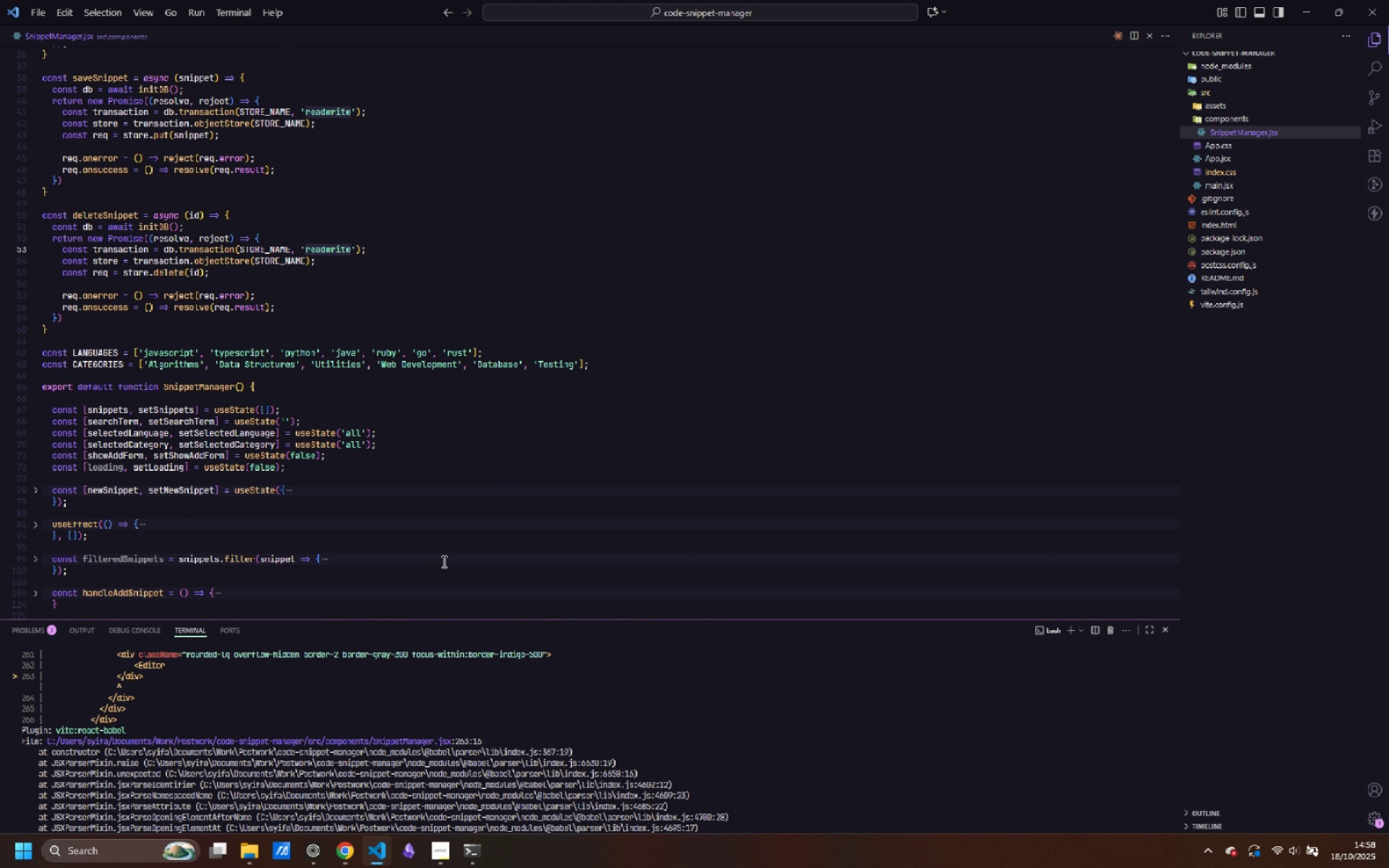 
scroll: coordinate [268, 574], scroll_direction: down, amount: 35.0
 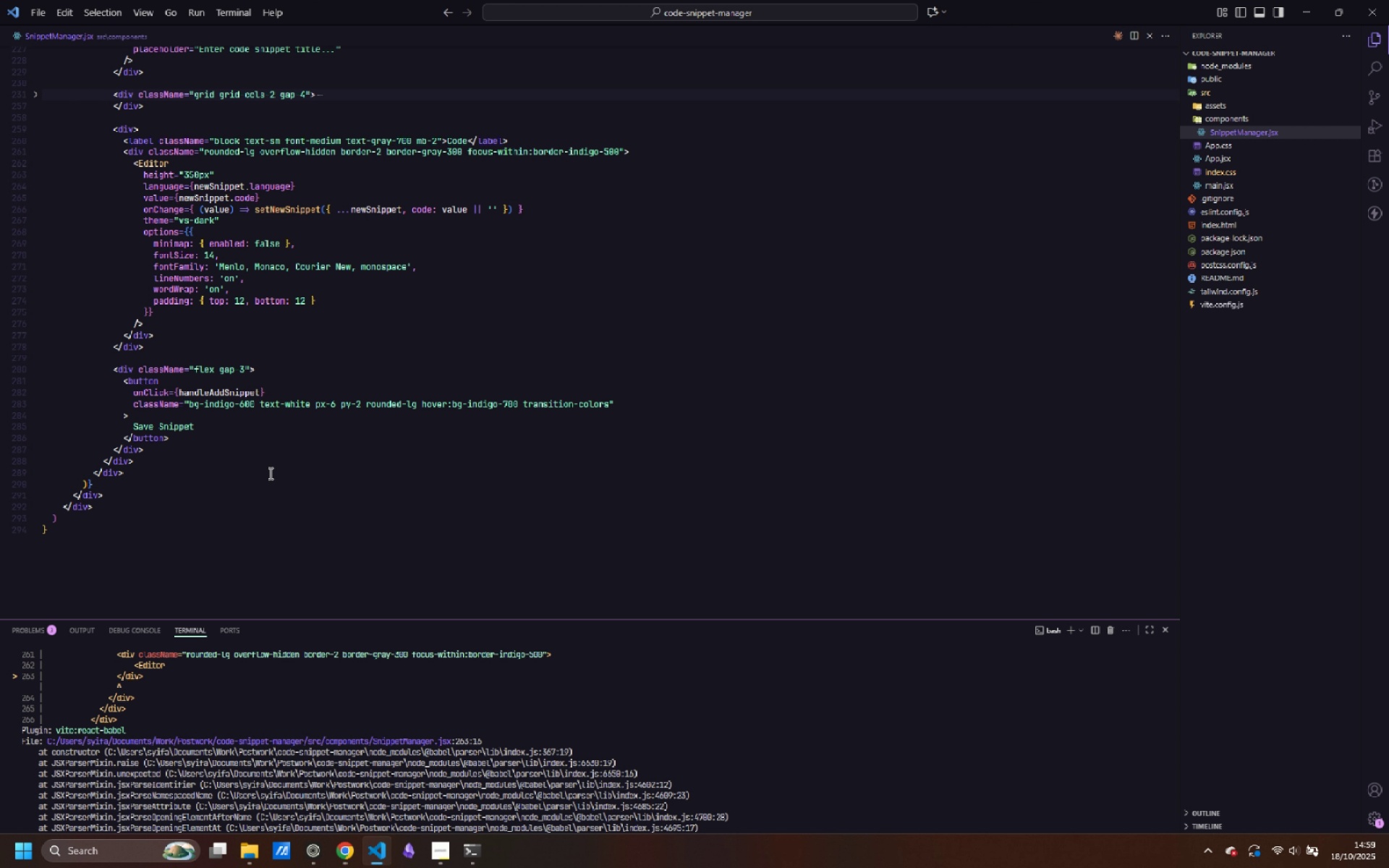 
wait(15.32)
 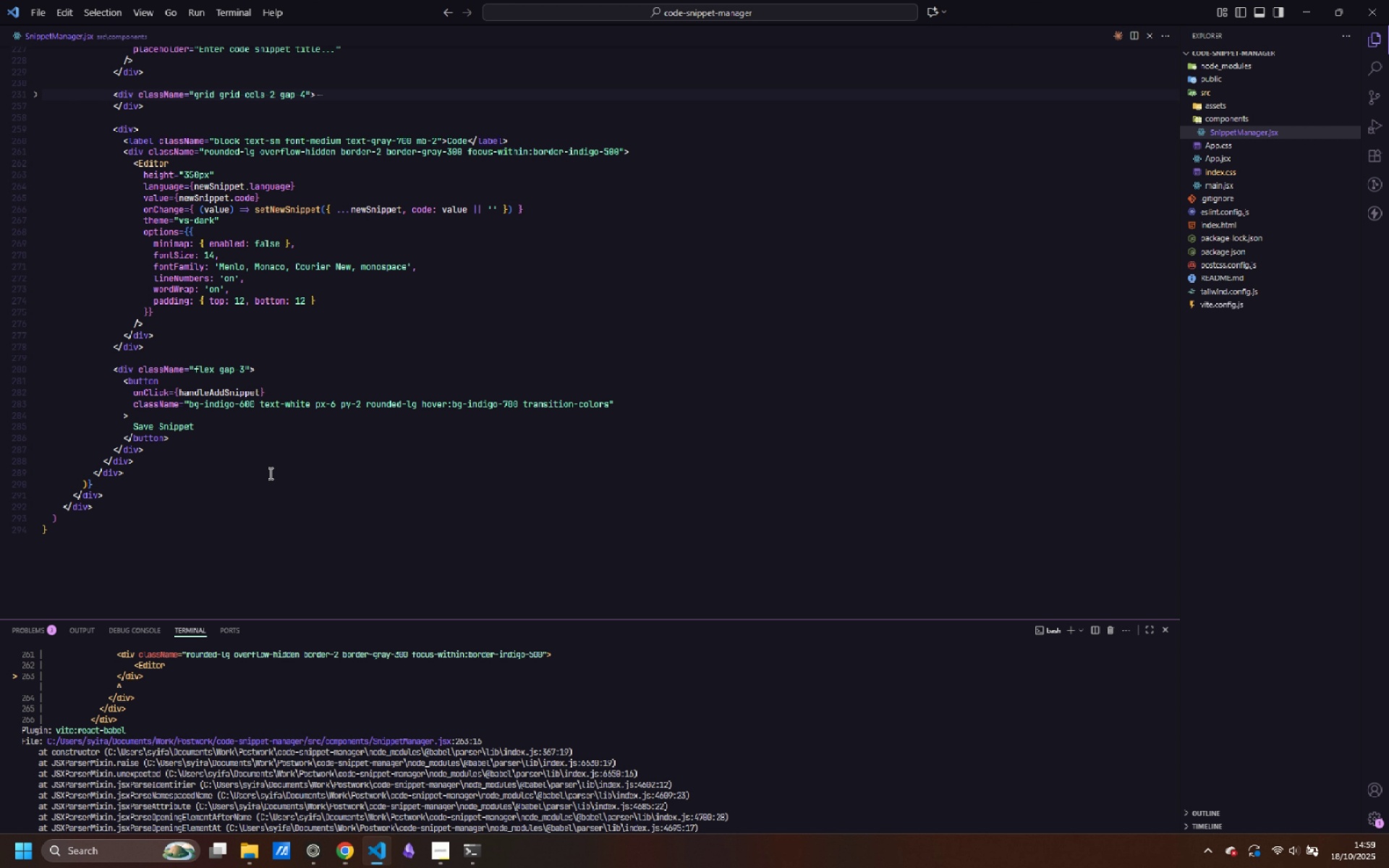 
left_click([216, 432])
 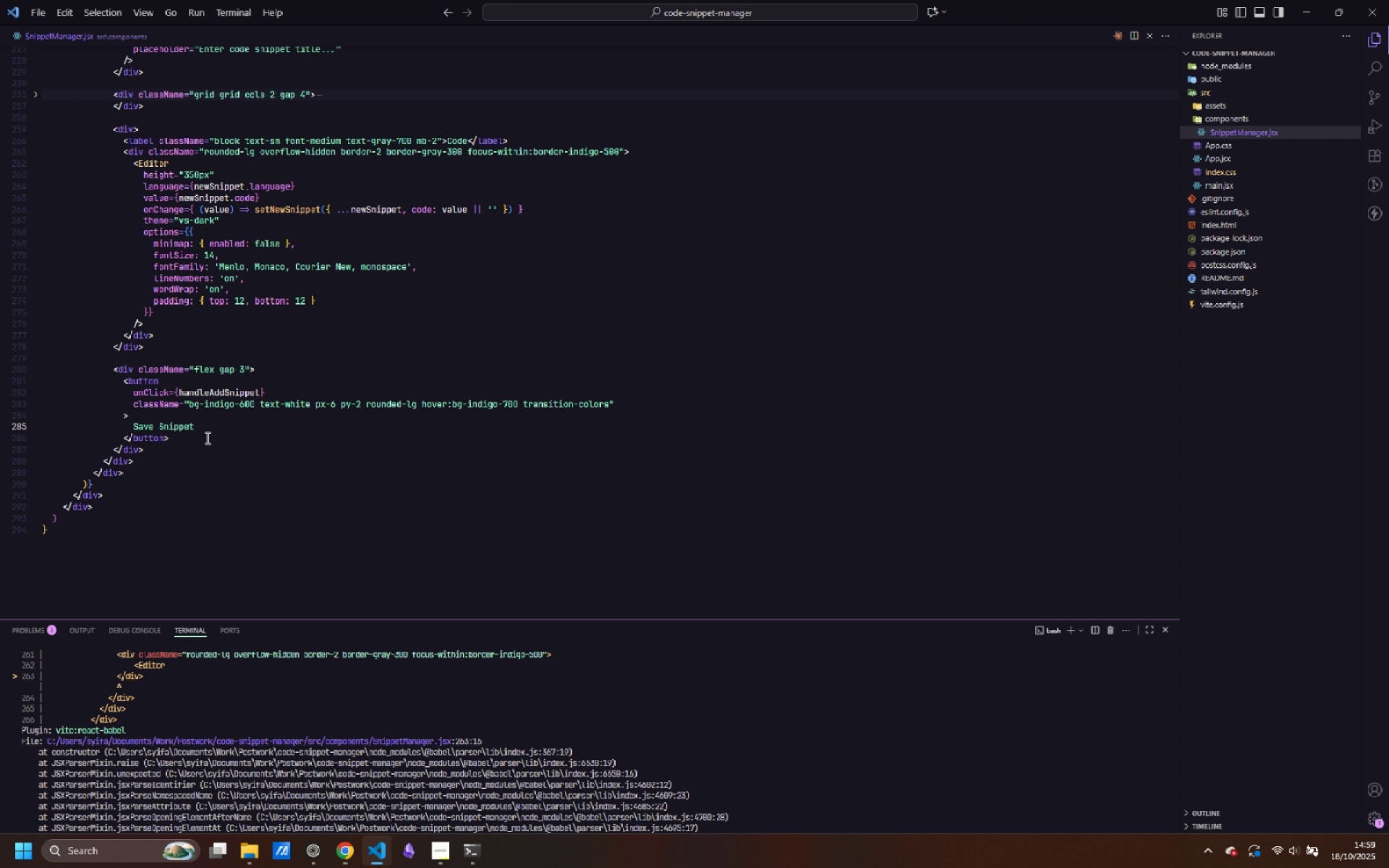 
left_click([206, 438])
 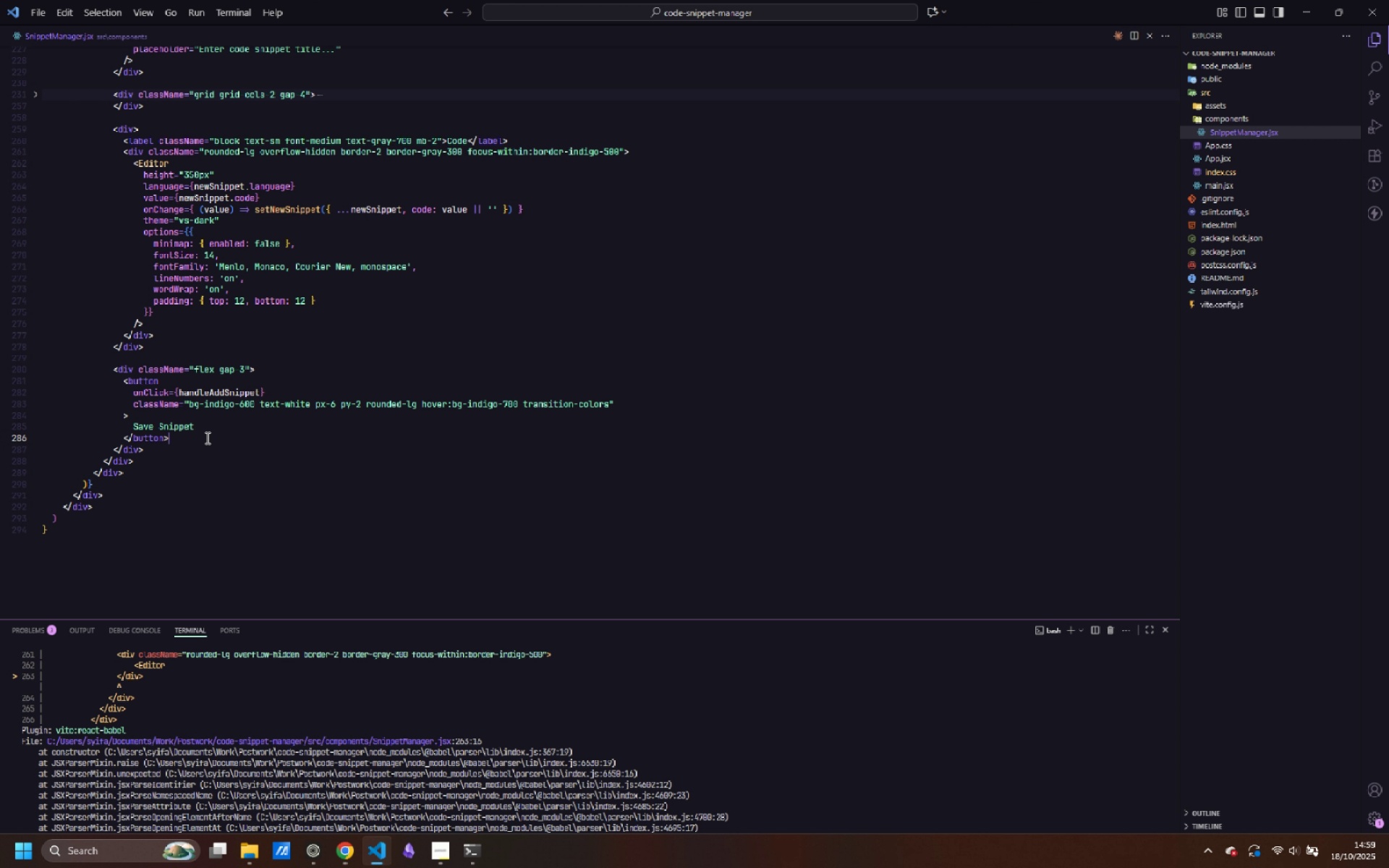 
key(Enter)
 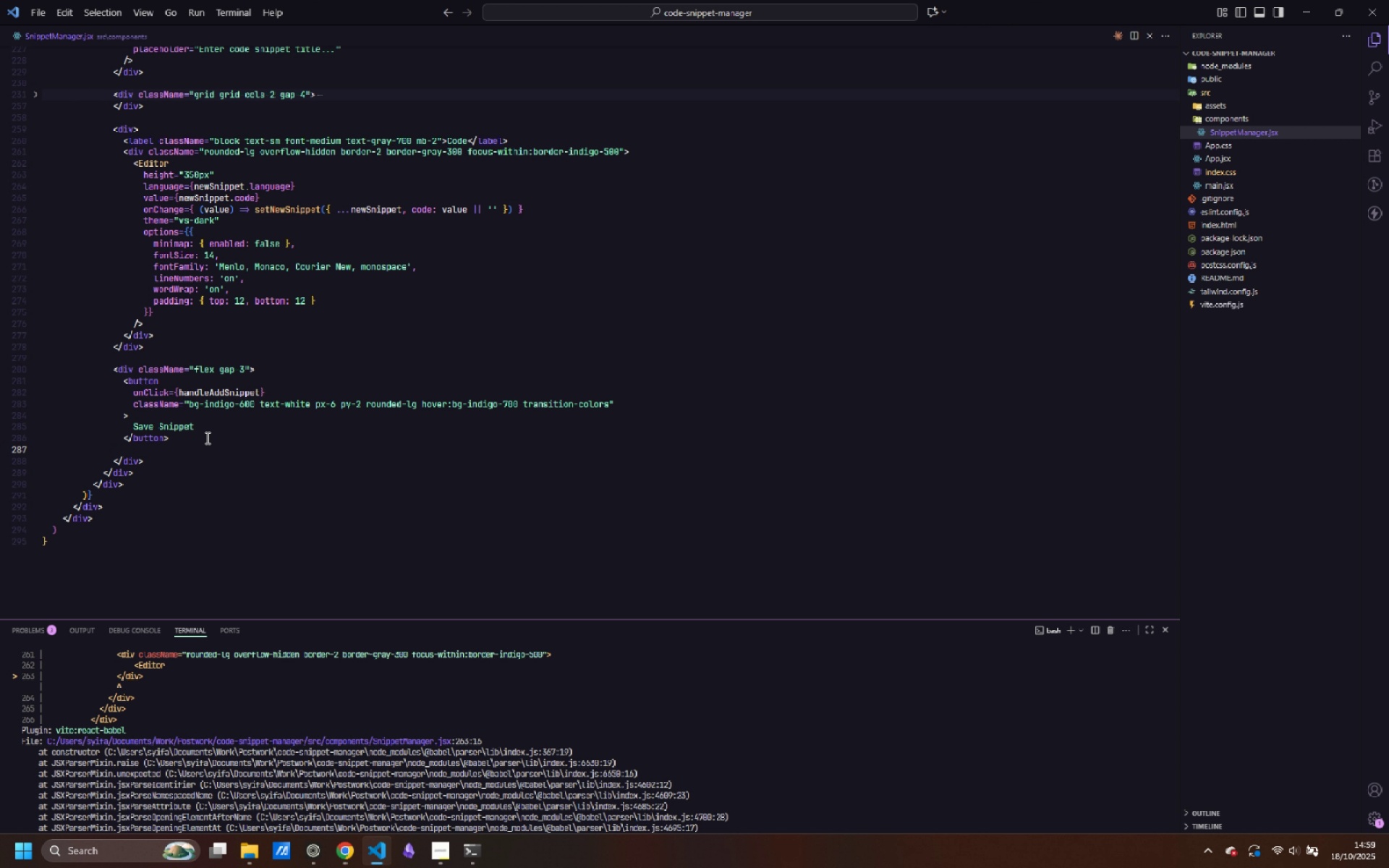 
type(<biut)
key(Backspace)
key(Backspace)
key(Backspace)
type(utton>)
 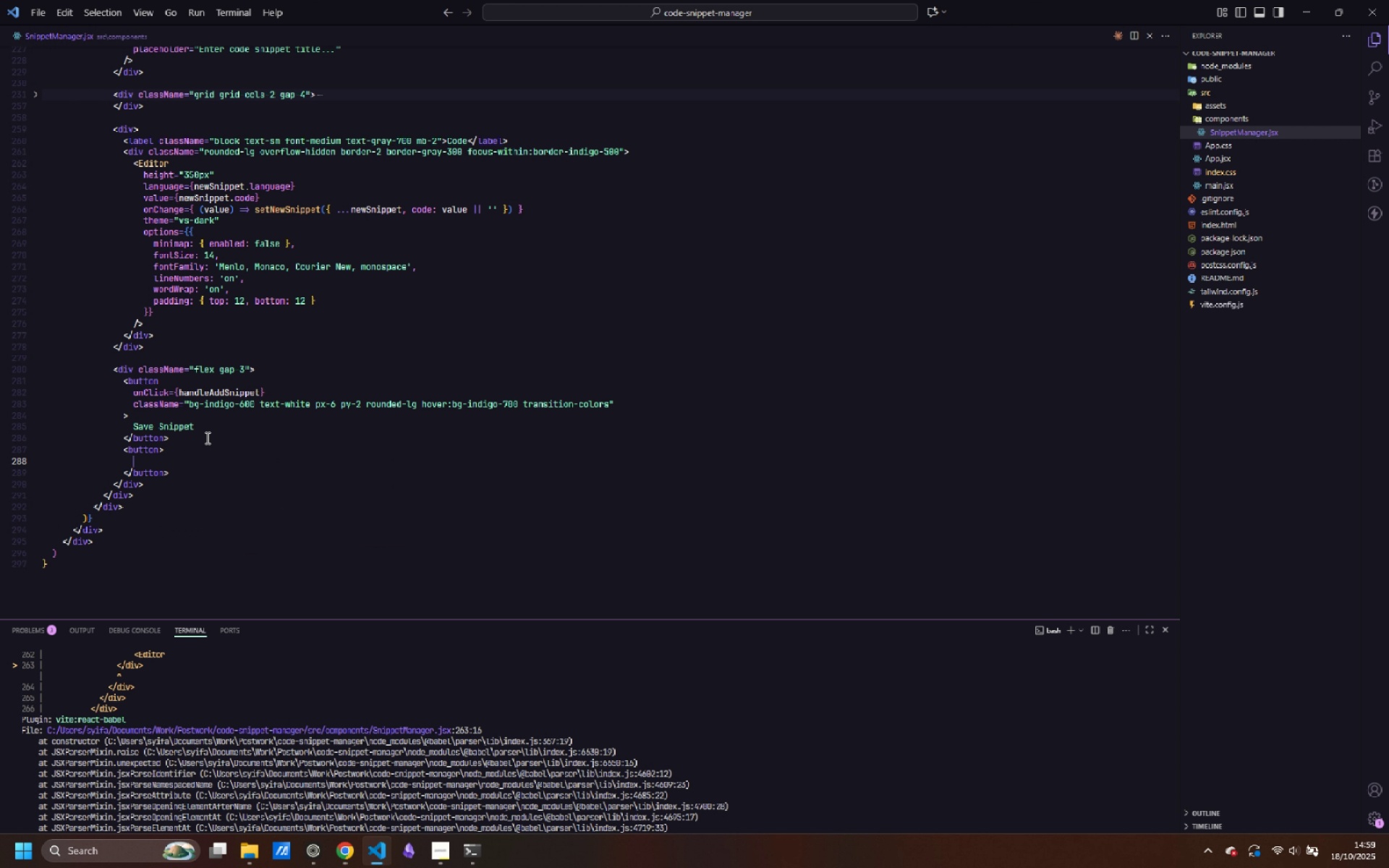 
 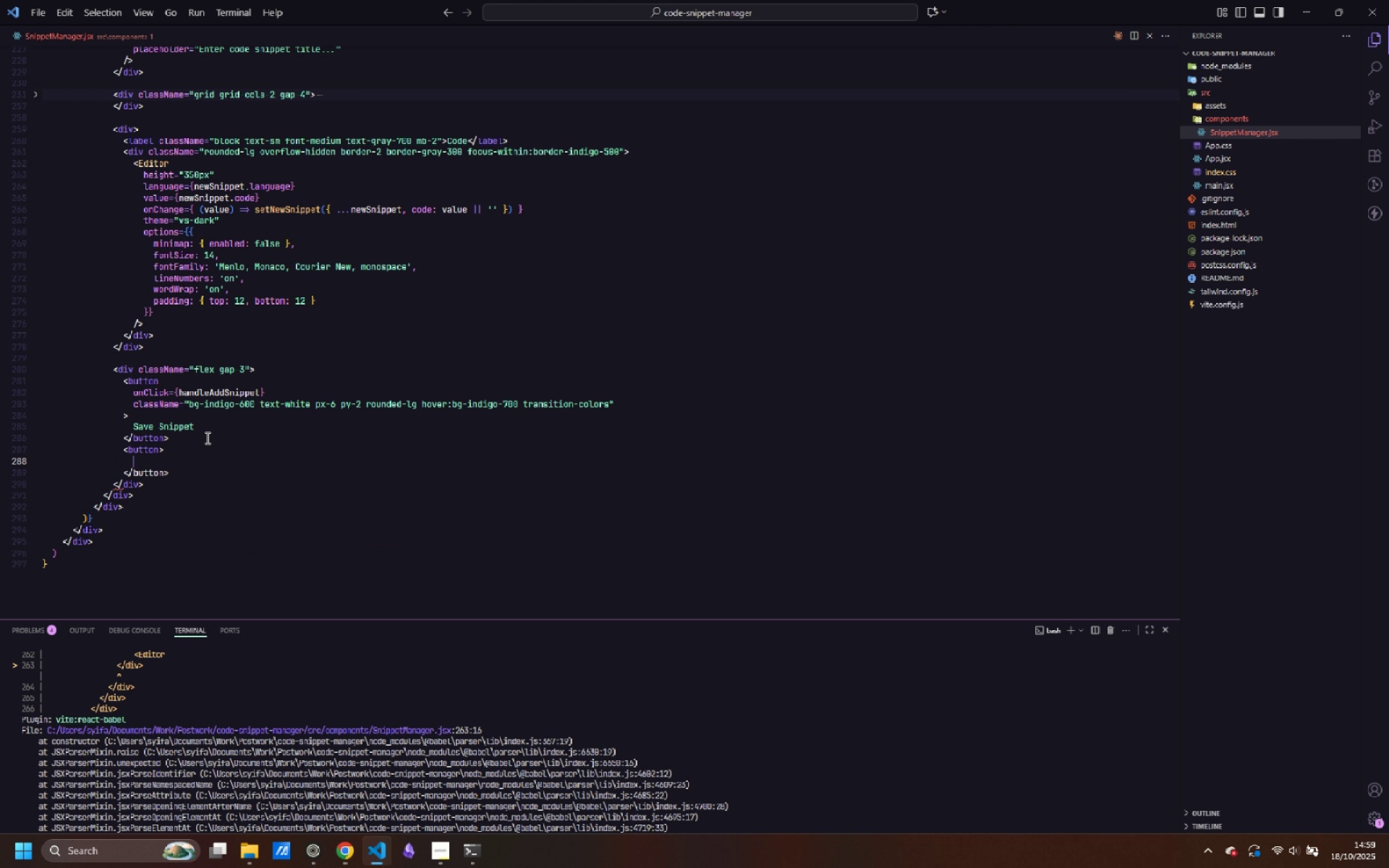 
key(Enter)
 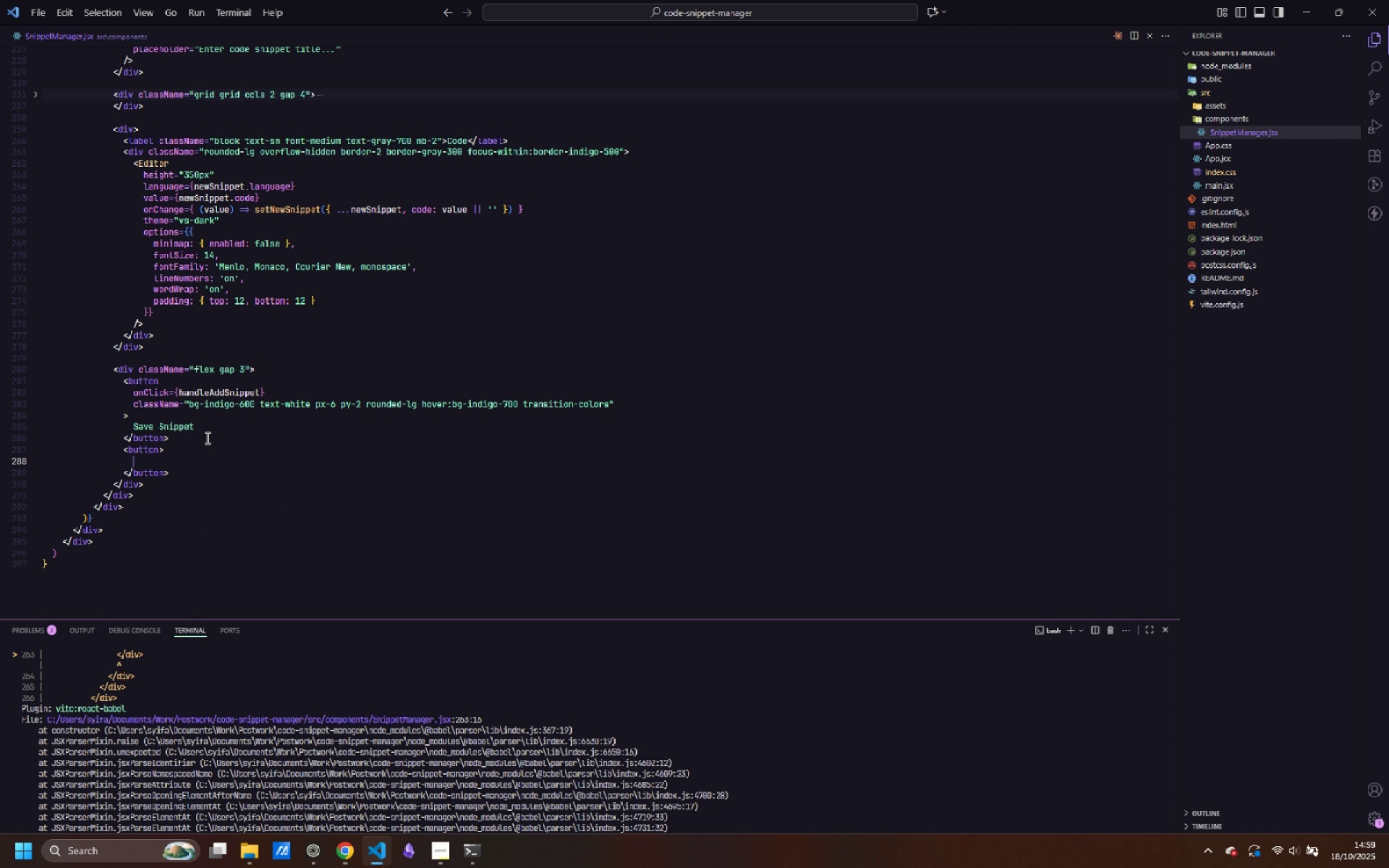 
key(ArrowUp)
 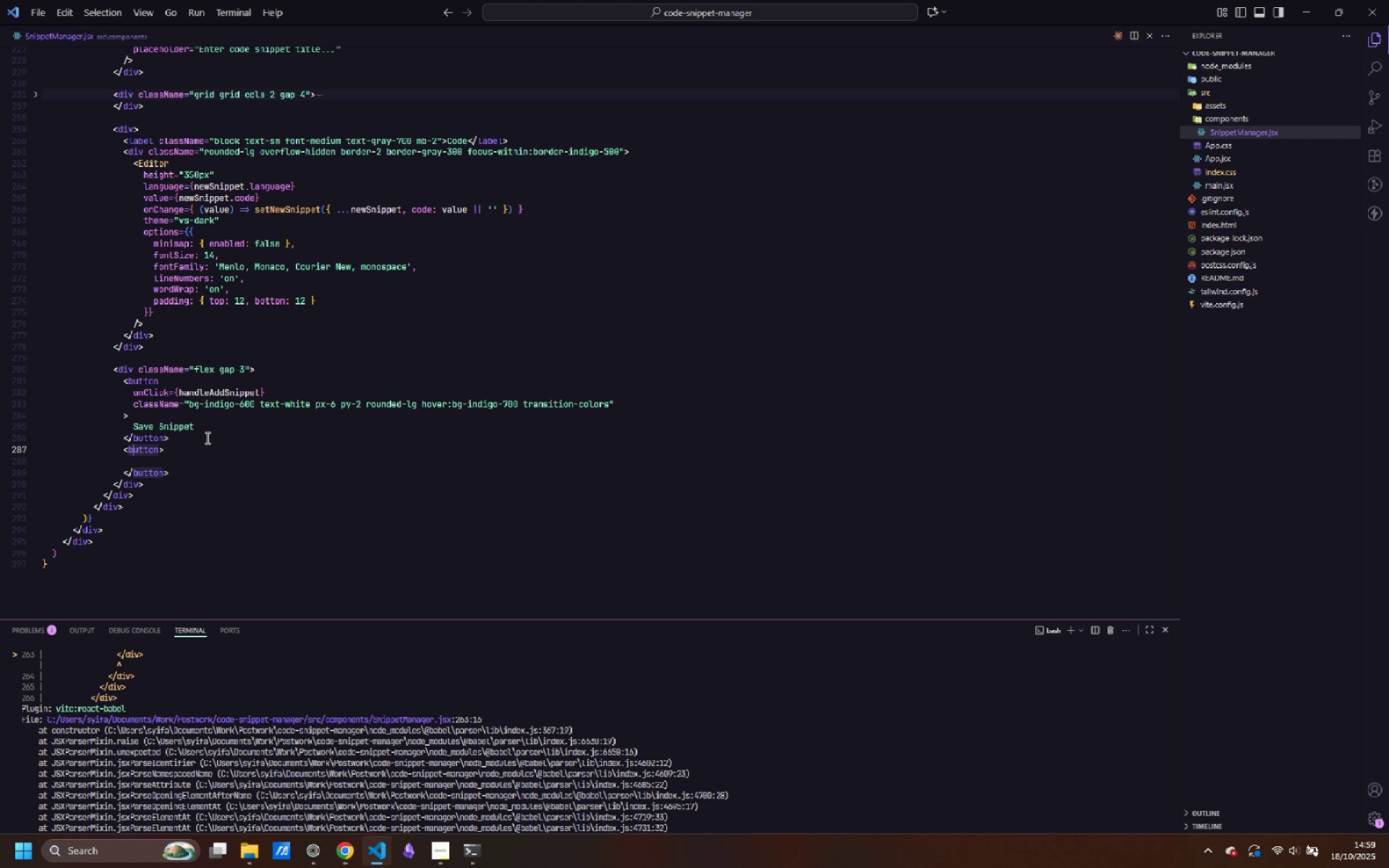 
key(Control+ArrowRight)
 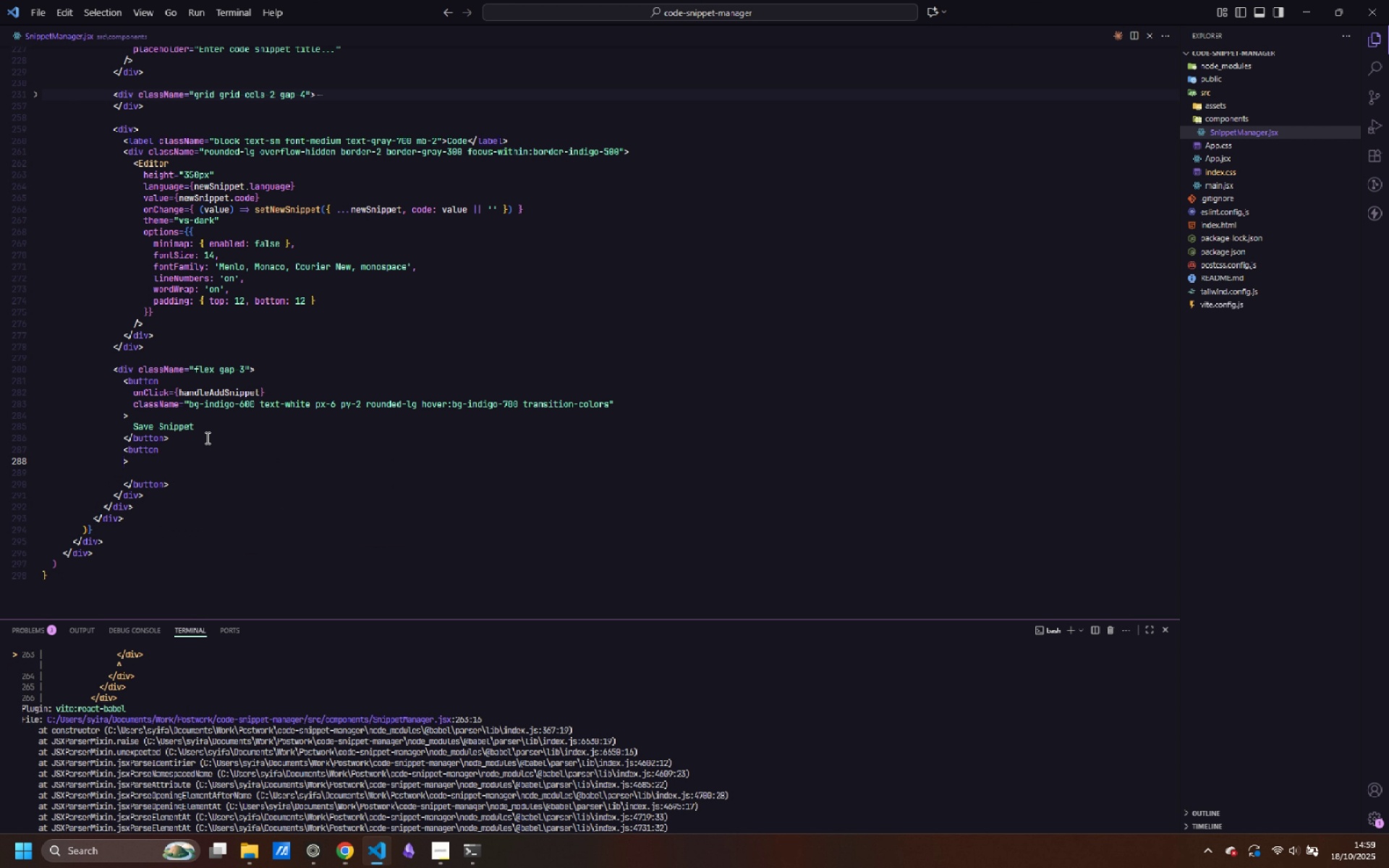 
key(Enter)
 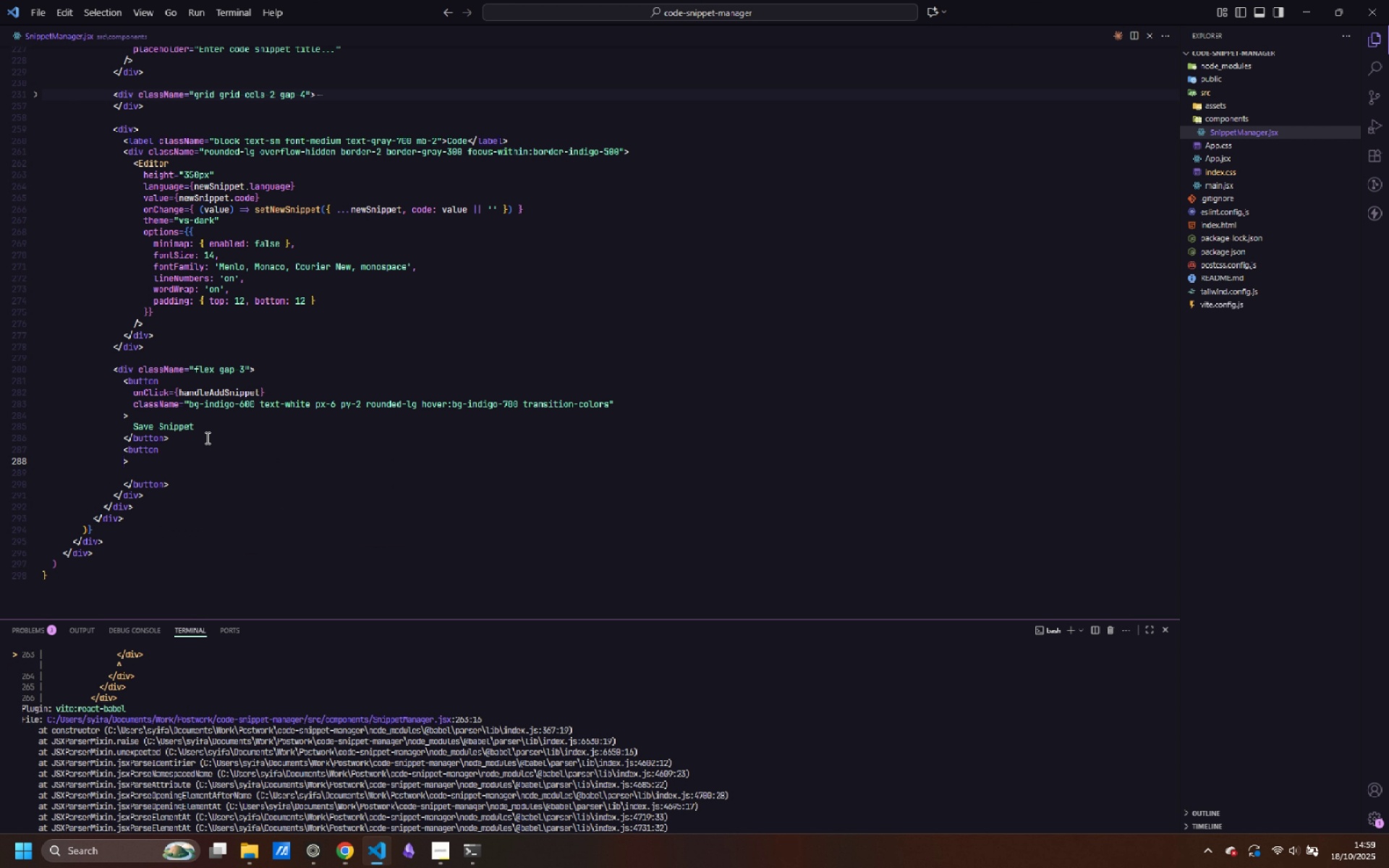 
key(Enter)
 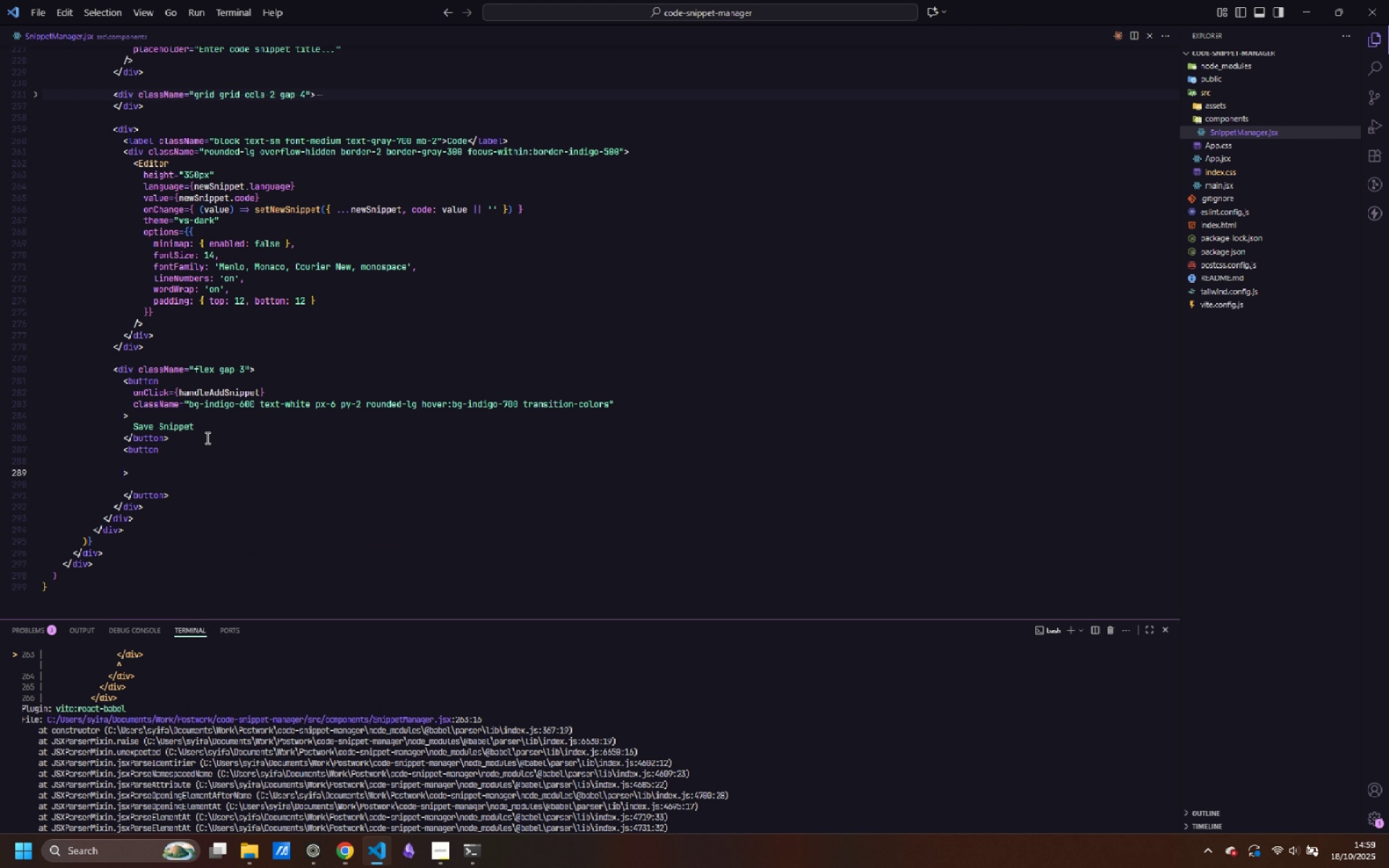 
key(ArrowUp)
 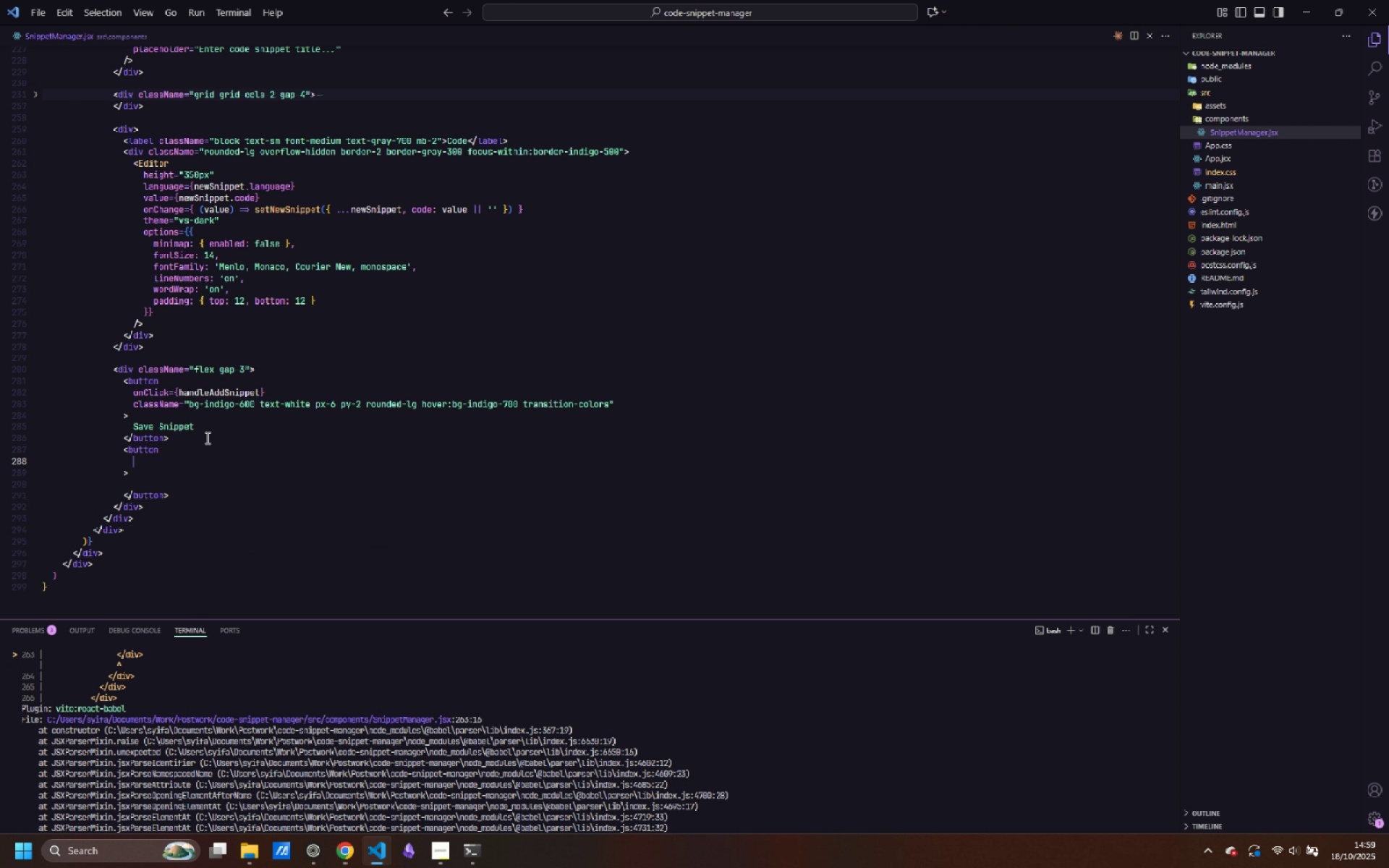 
key(Tab)
type(onCLick)
key(Backspace)
key(Backspace)
key(Backspace)
key(Backspace)
type(lick=()
key(Backspace)
type({)
 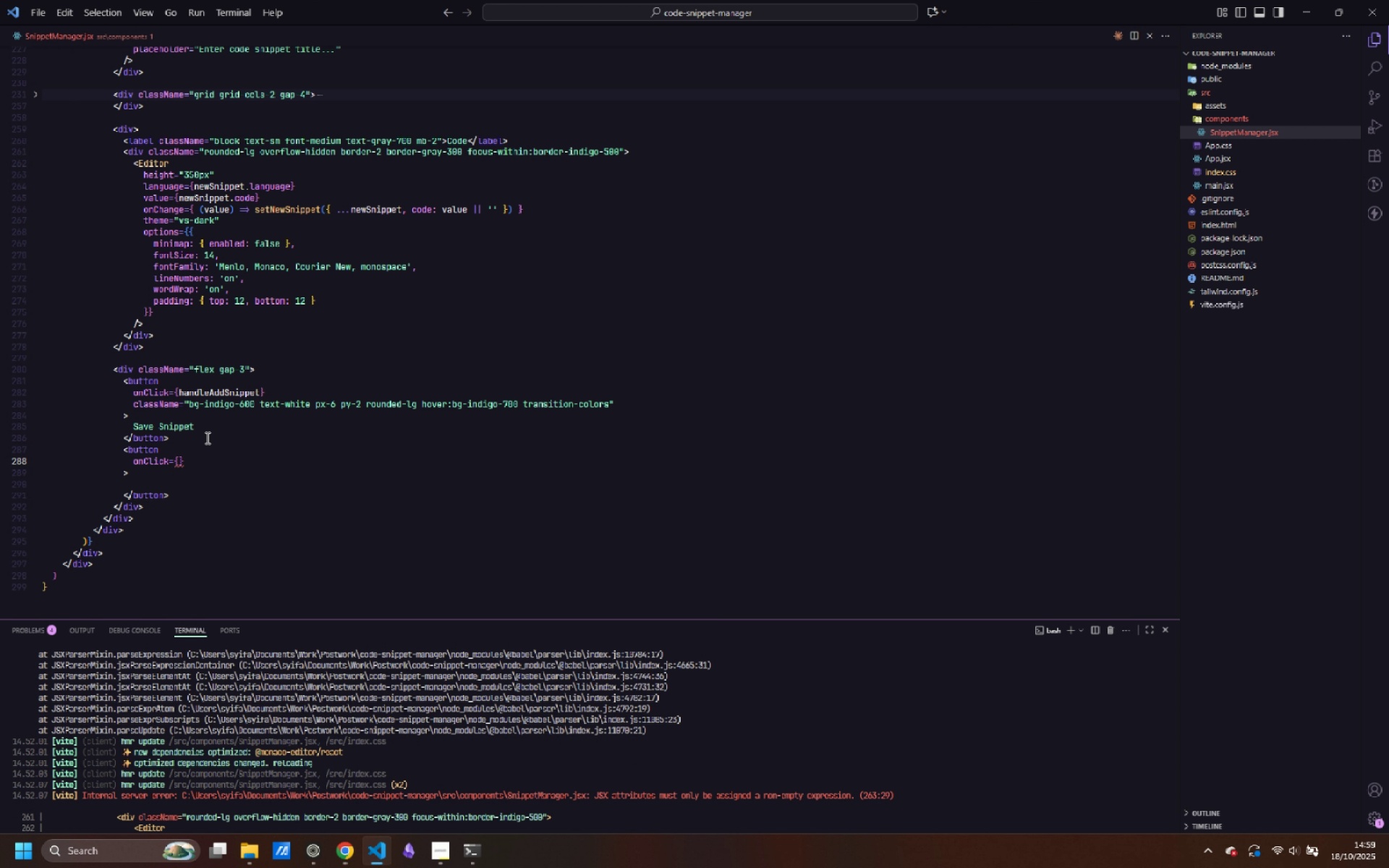 
wait(5.58)
 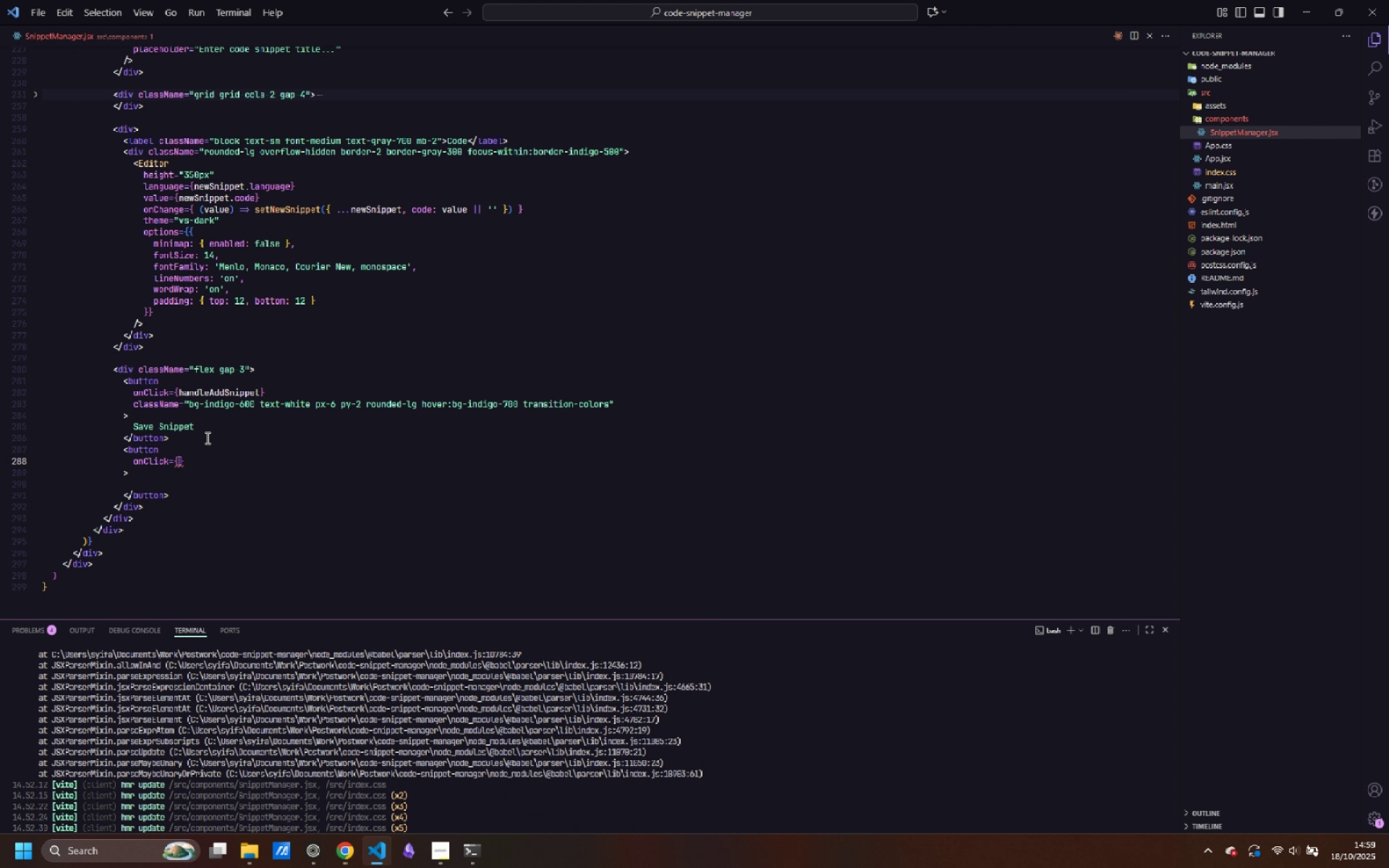 
key(Shift+9)
 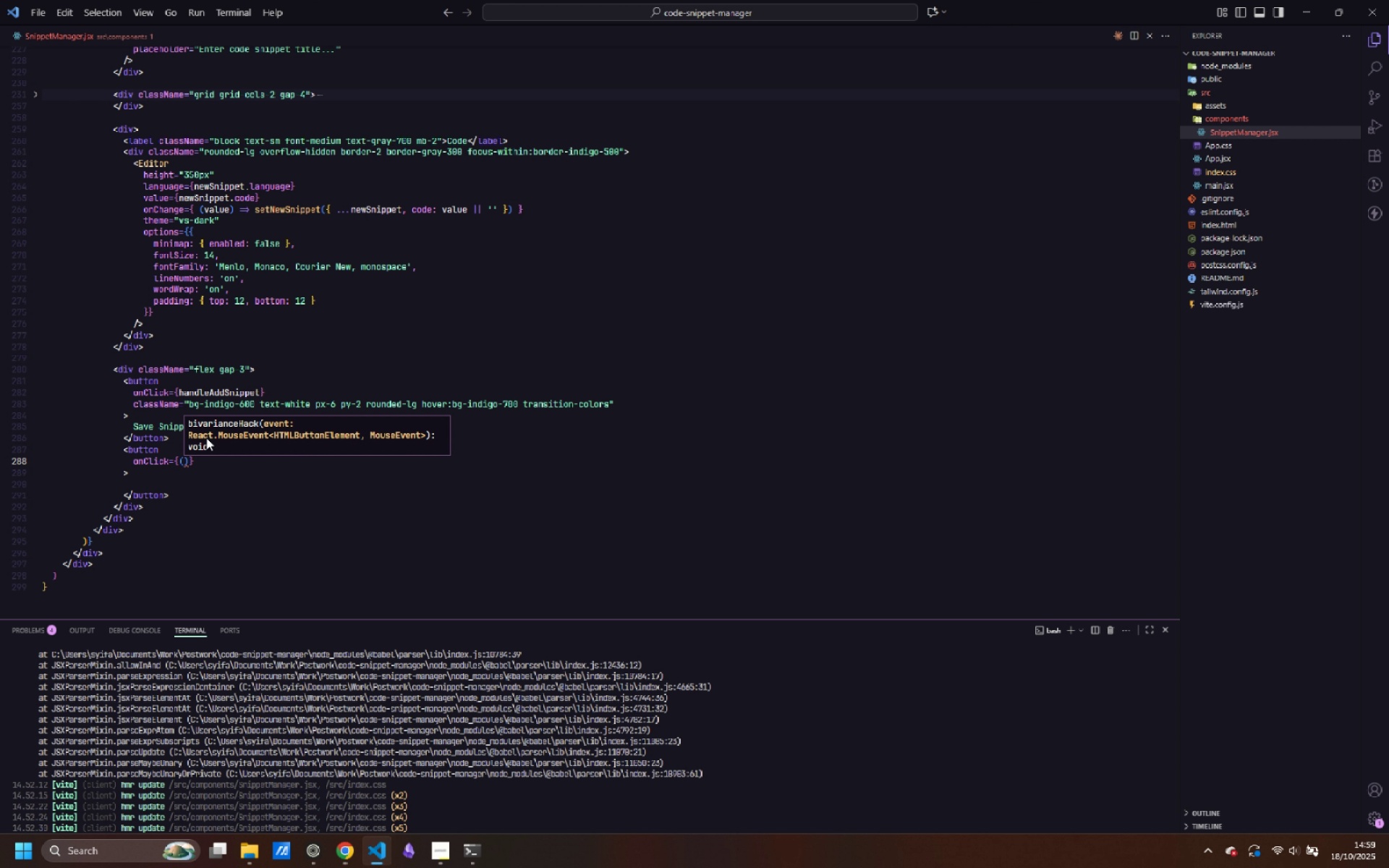 
key(ArrowRight)
 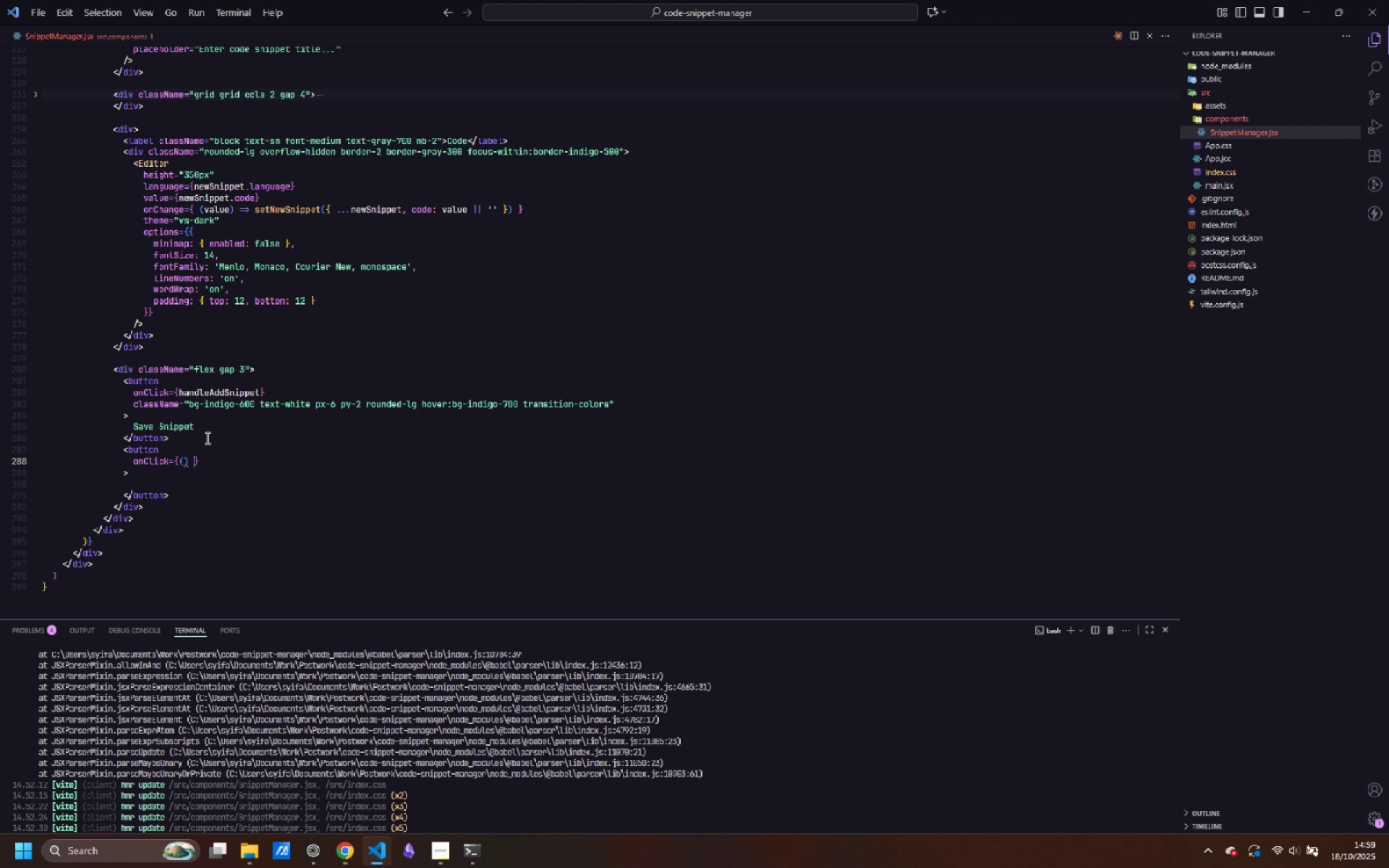 
key(Space)
 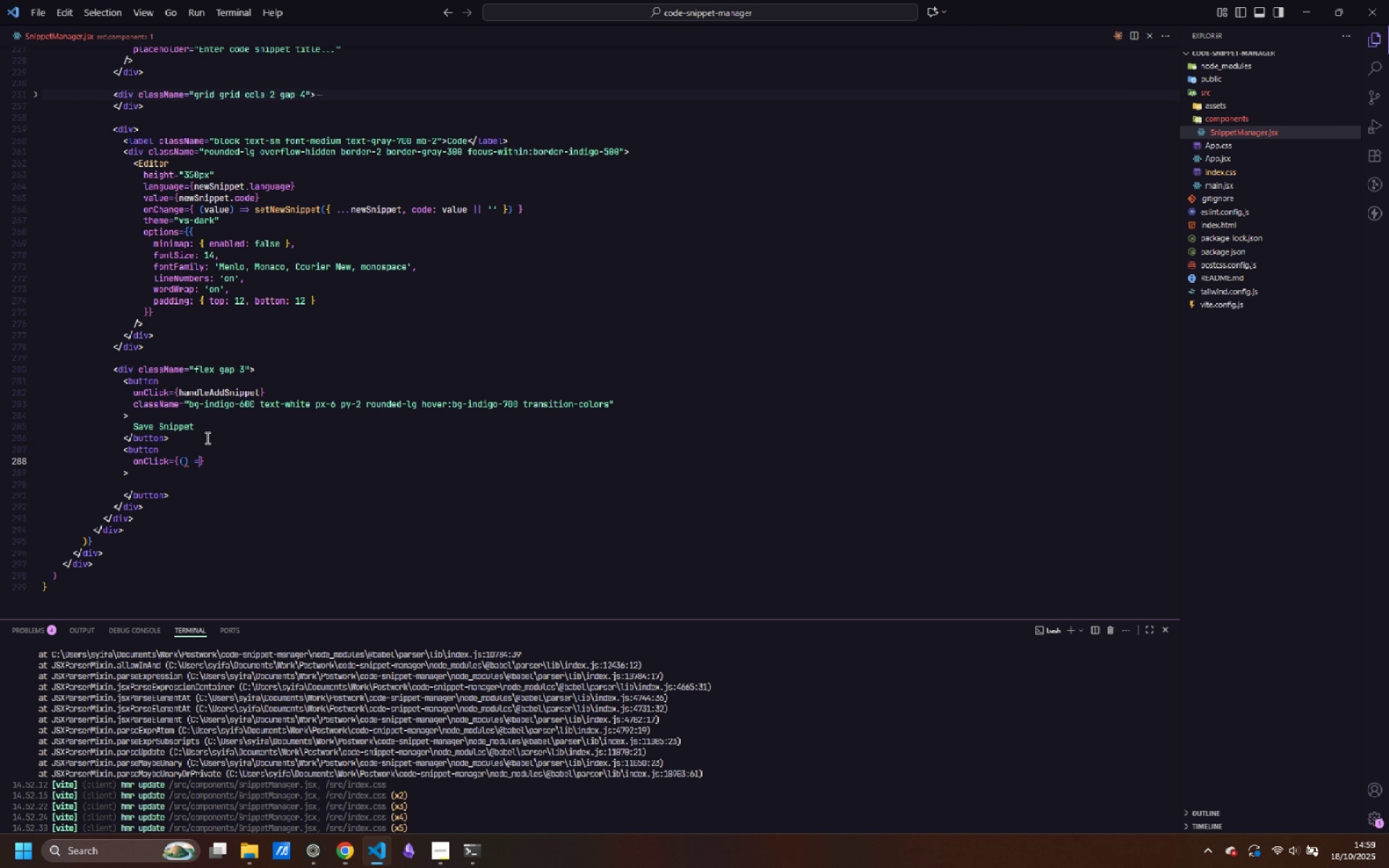 
key(Equal)
 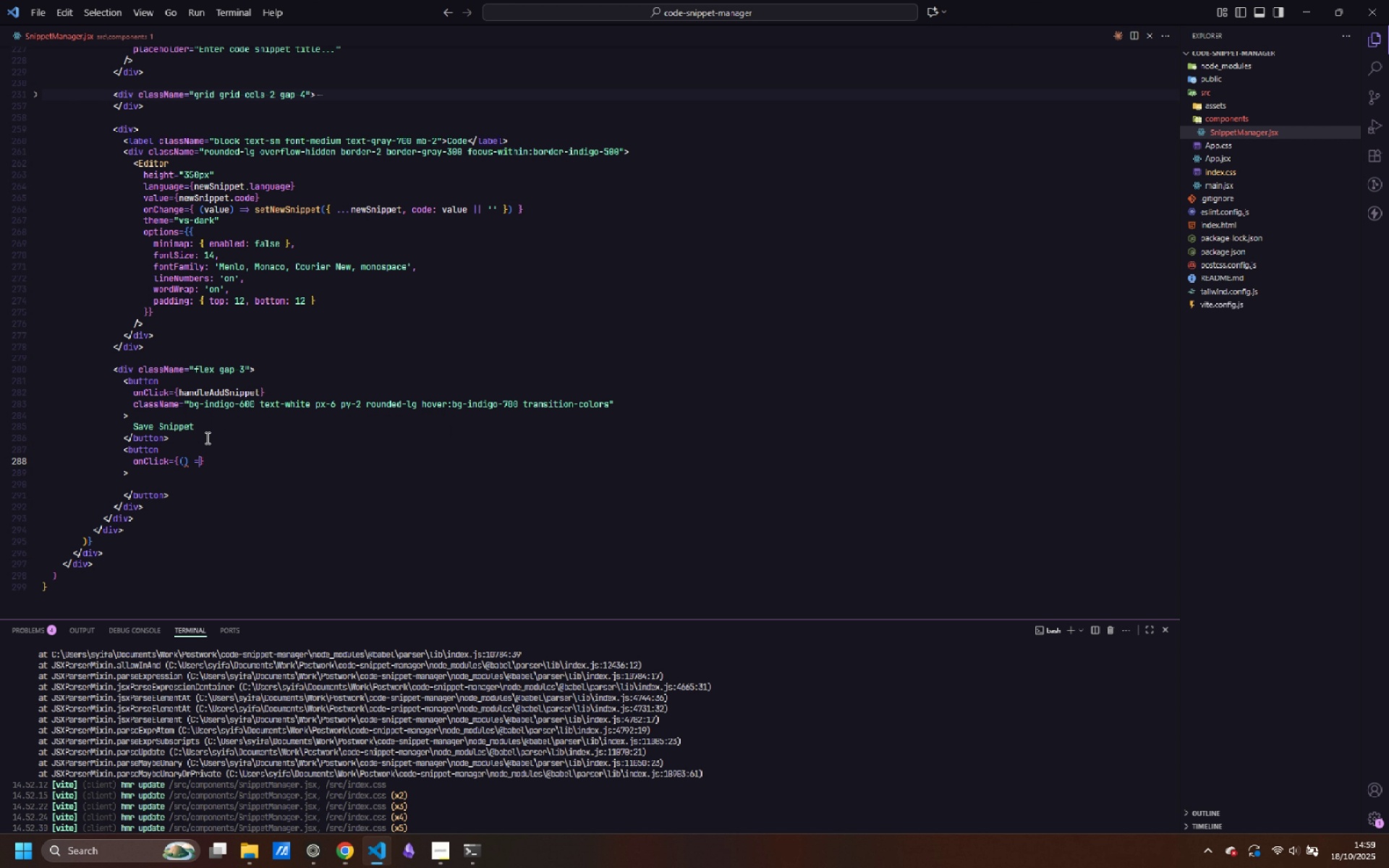 
key(Shift+Period)
 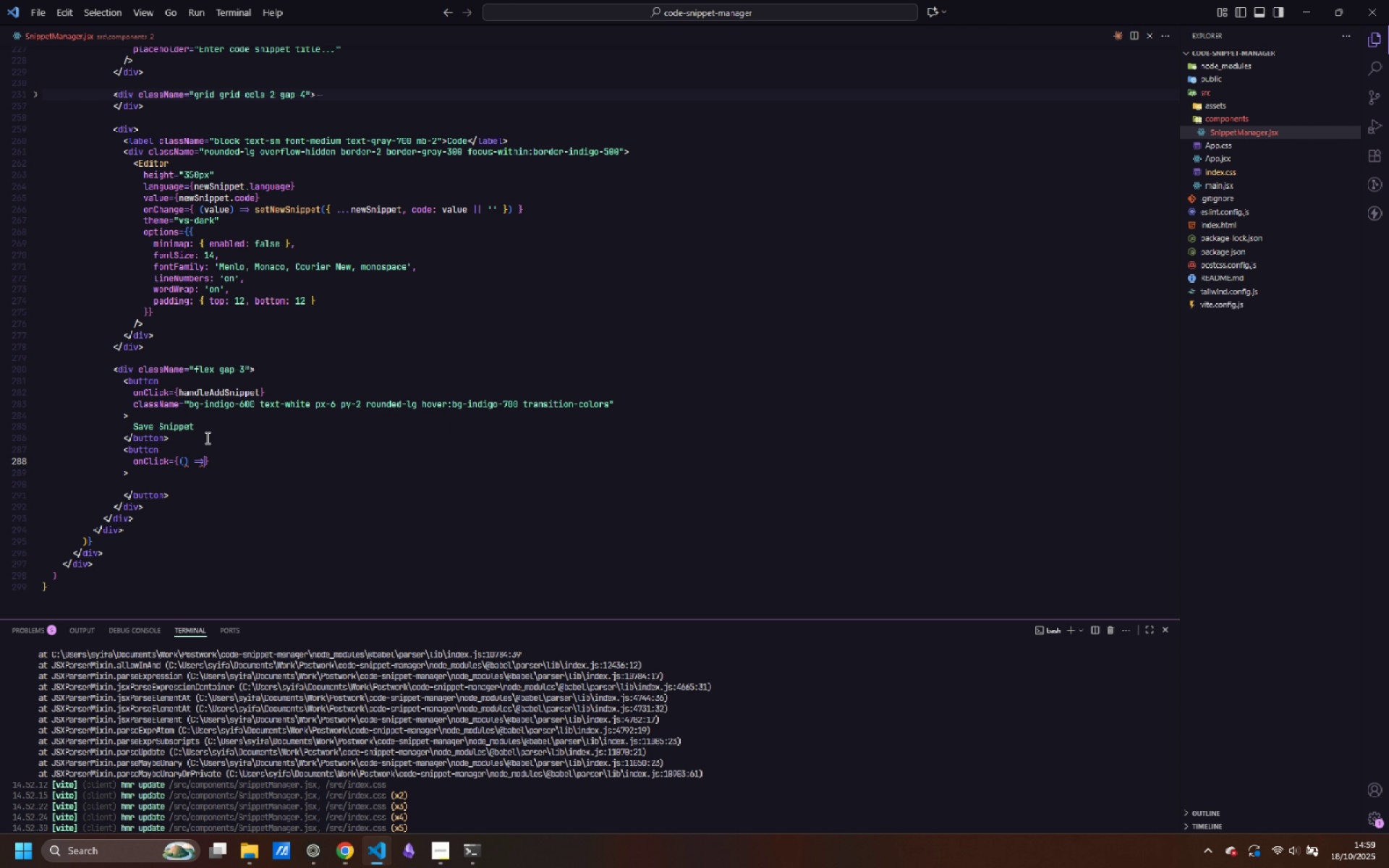 
key(Space)
 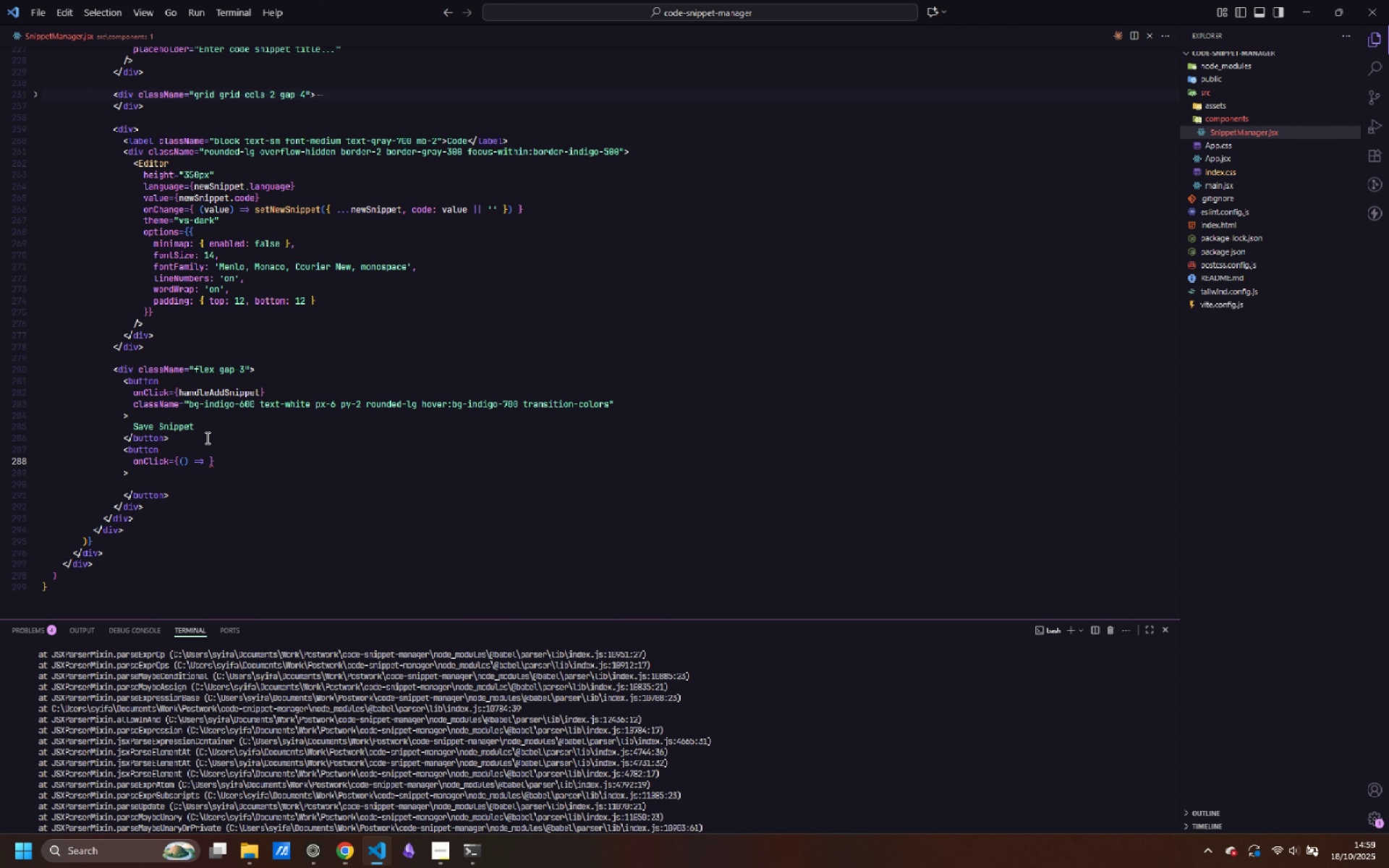 
type(setShpw)
key(Backspace)
key(Backspace)
type(owADd)
key(Backspace)
key(Backspace)
type(ddForm(false)
 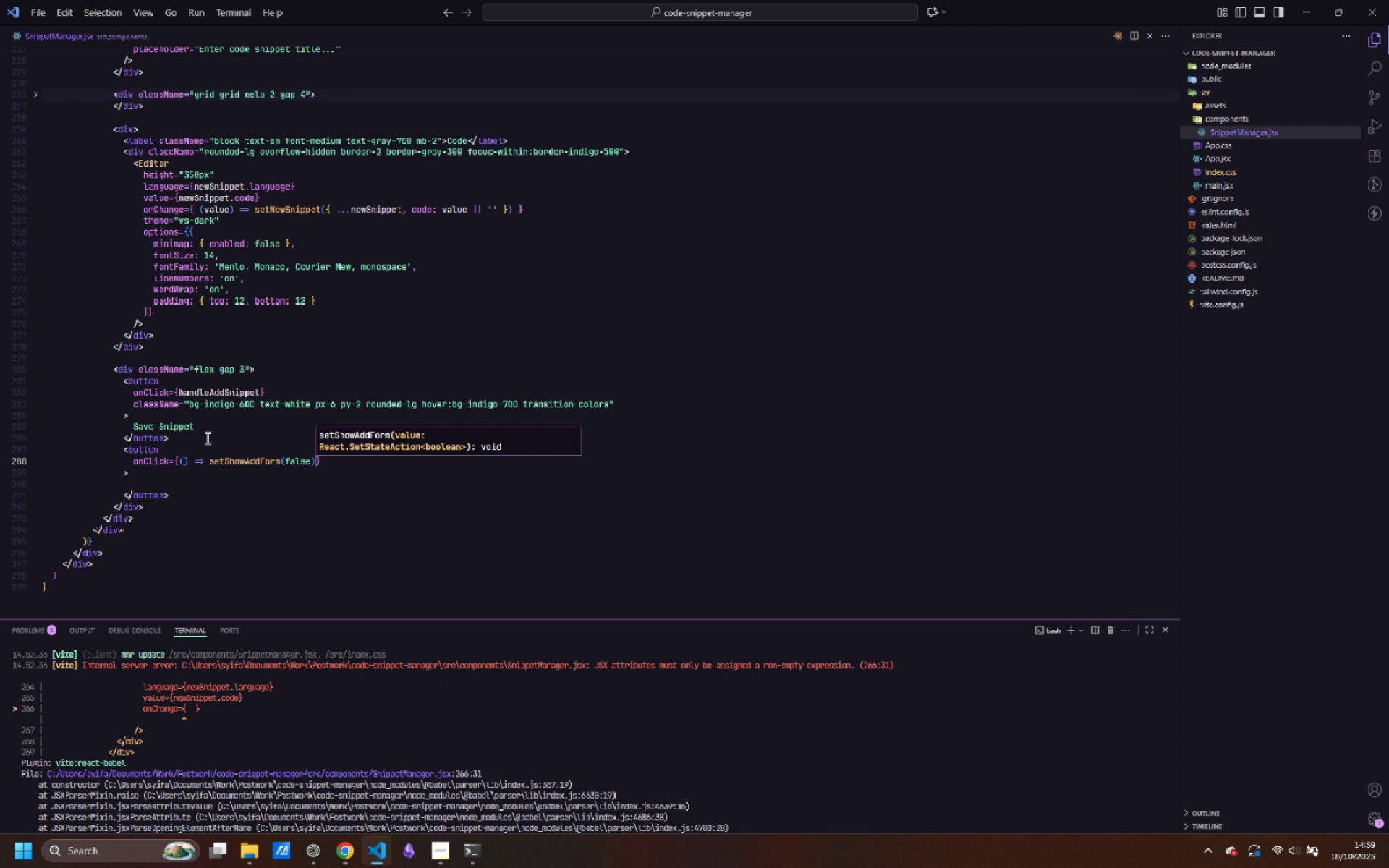 
 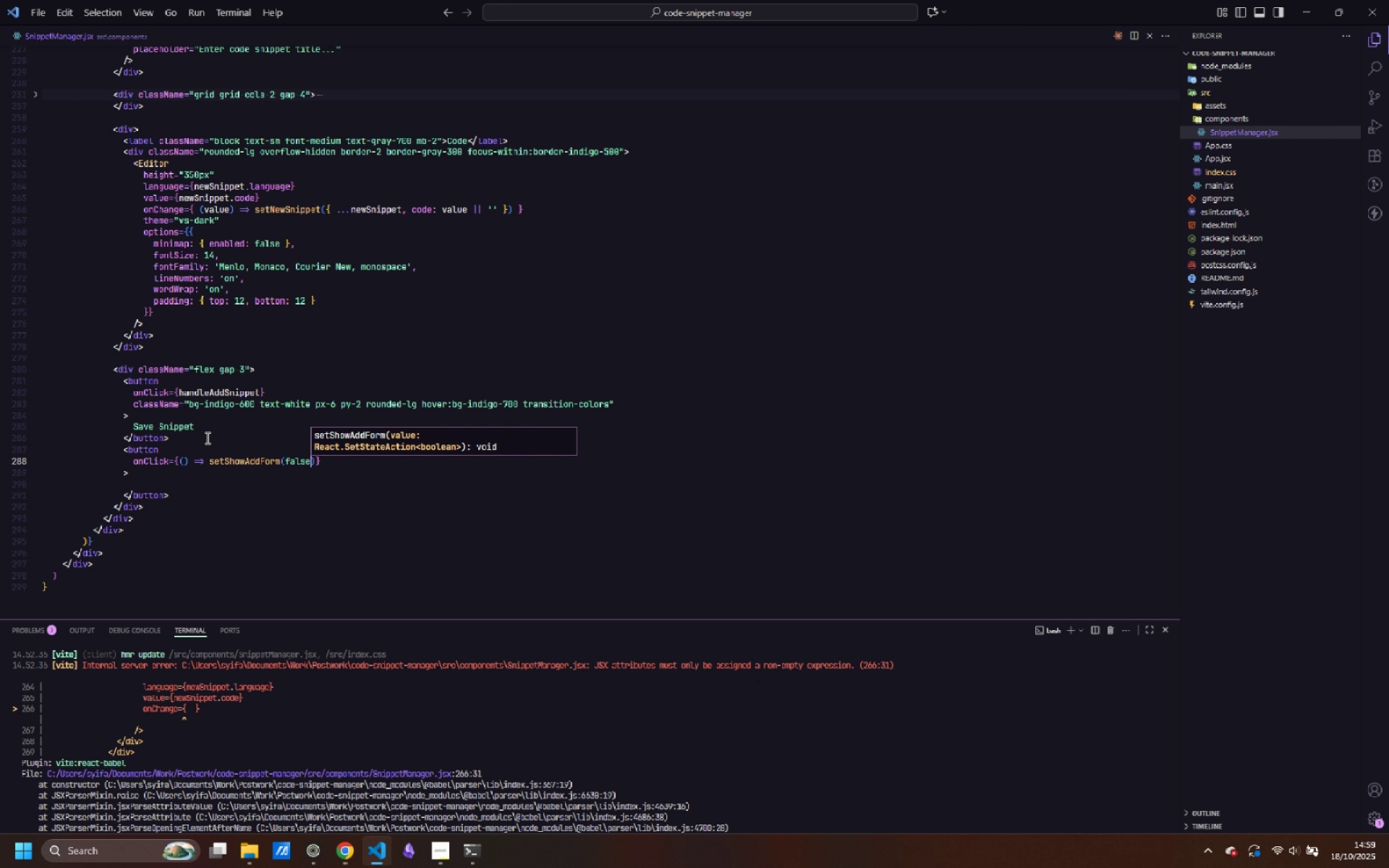 
key(ArrowRight)
 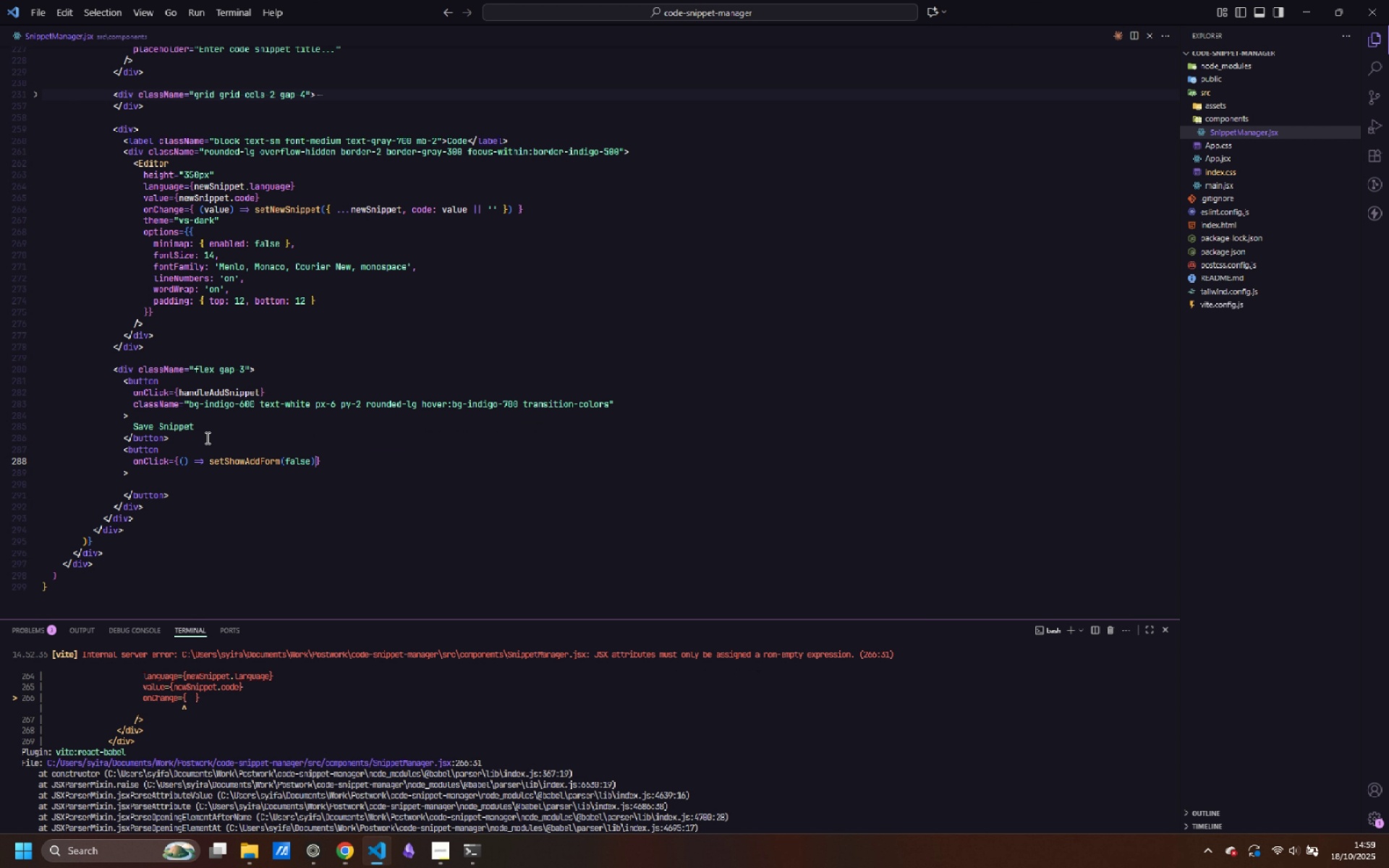 
key(ArrowRight)
 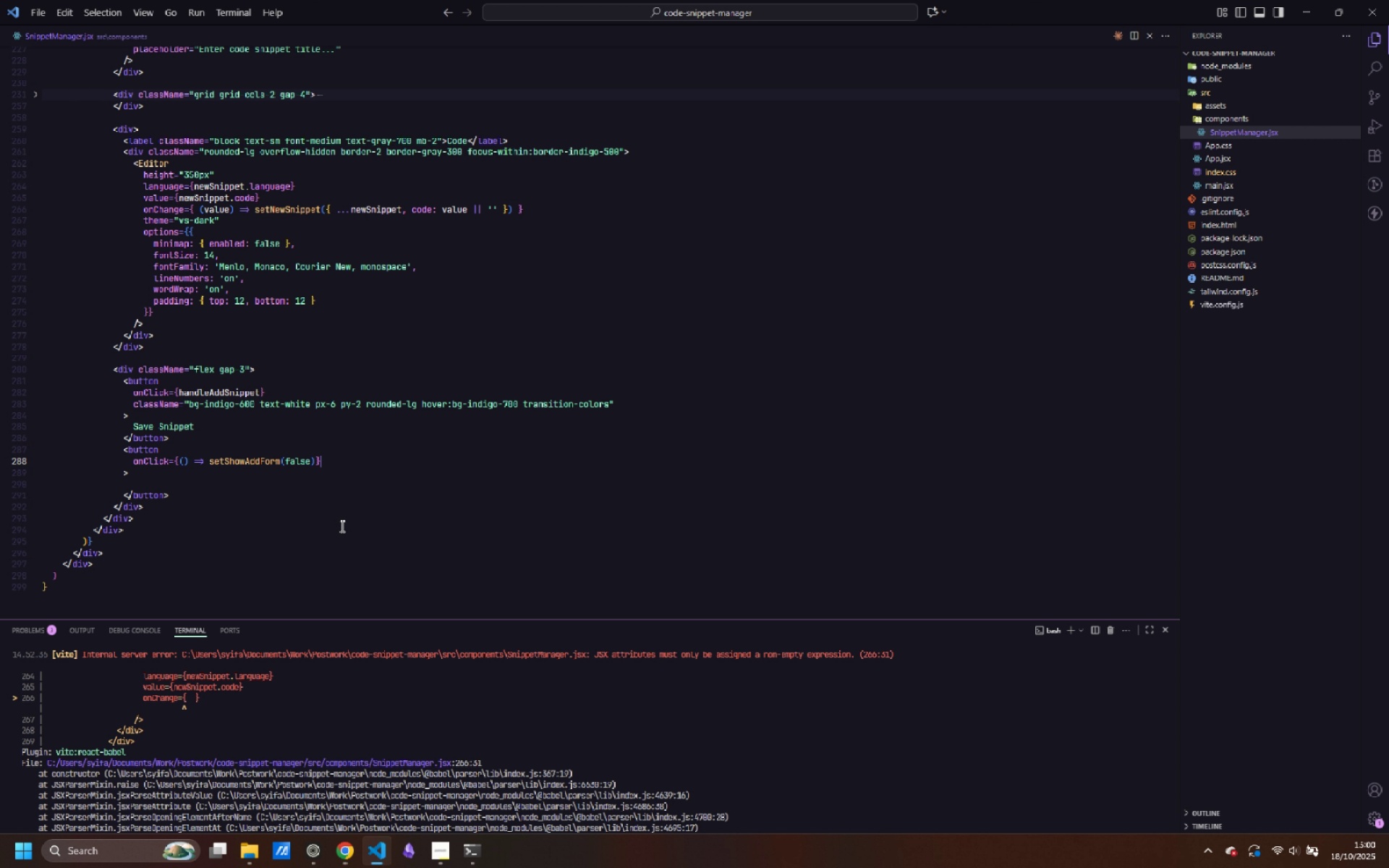 
wait(6.84)
 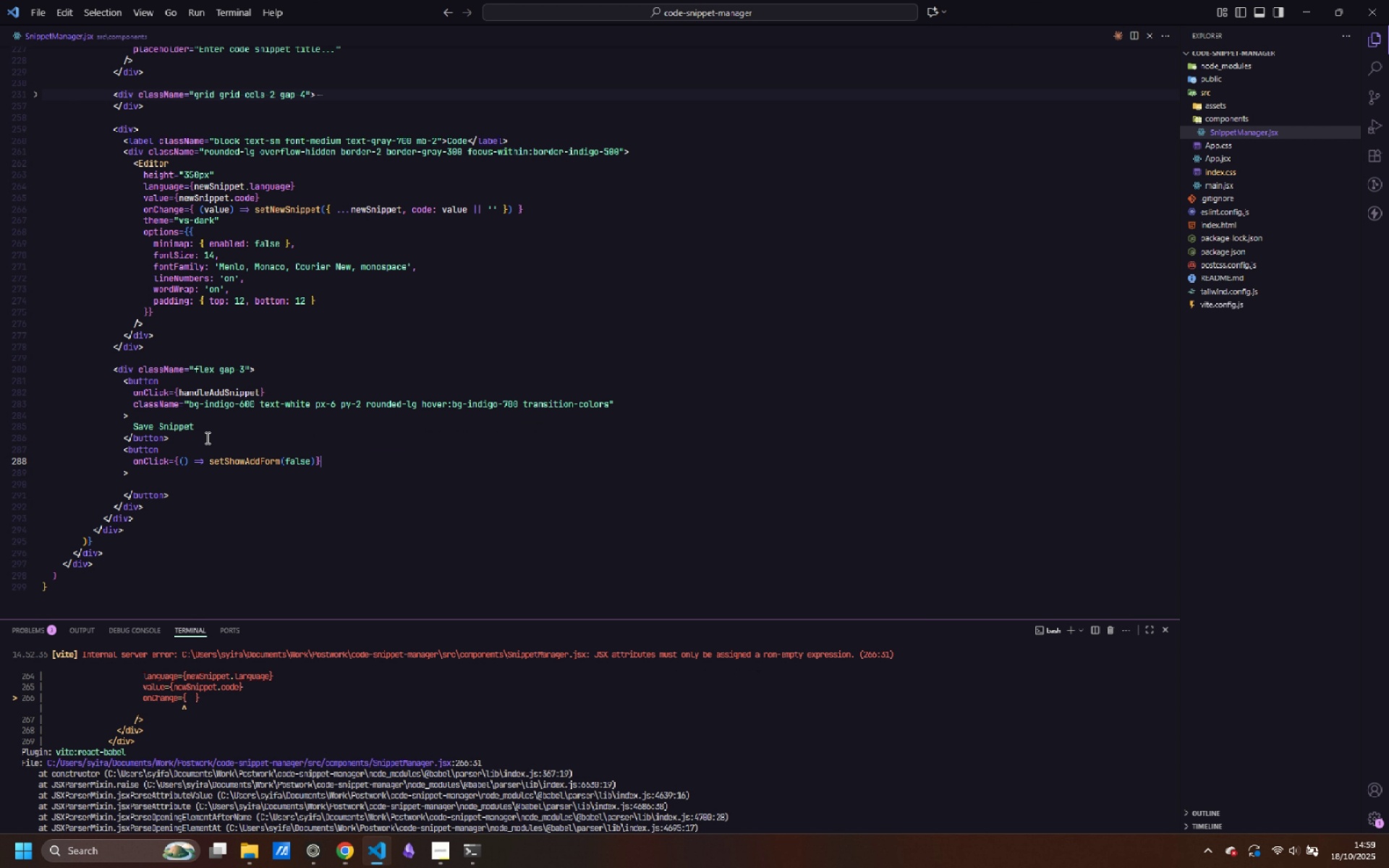 
scroll: coordinate [195, 465], scroll_direction: up, amount: 28.0
 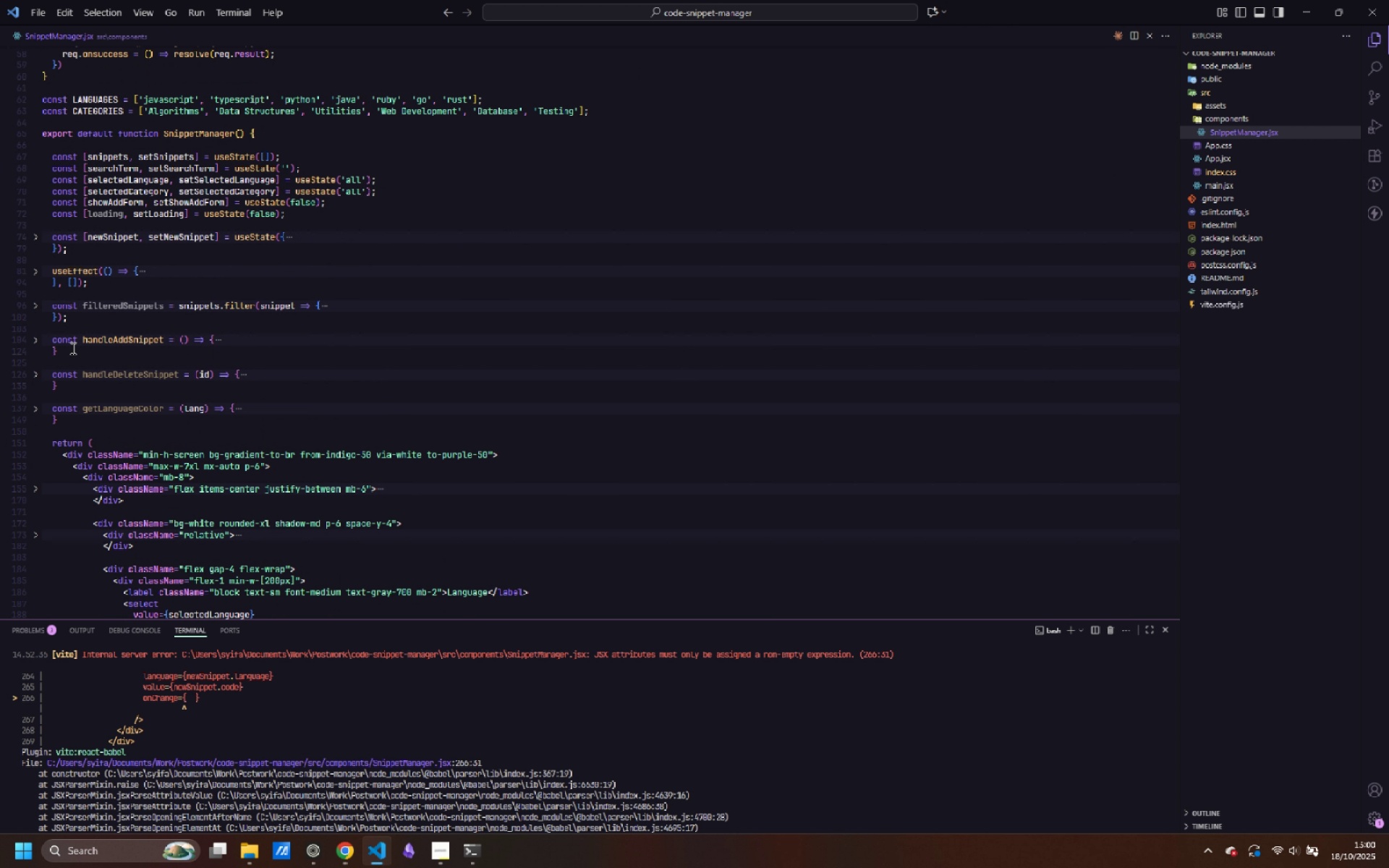 
left_click([72, 348])
 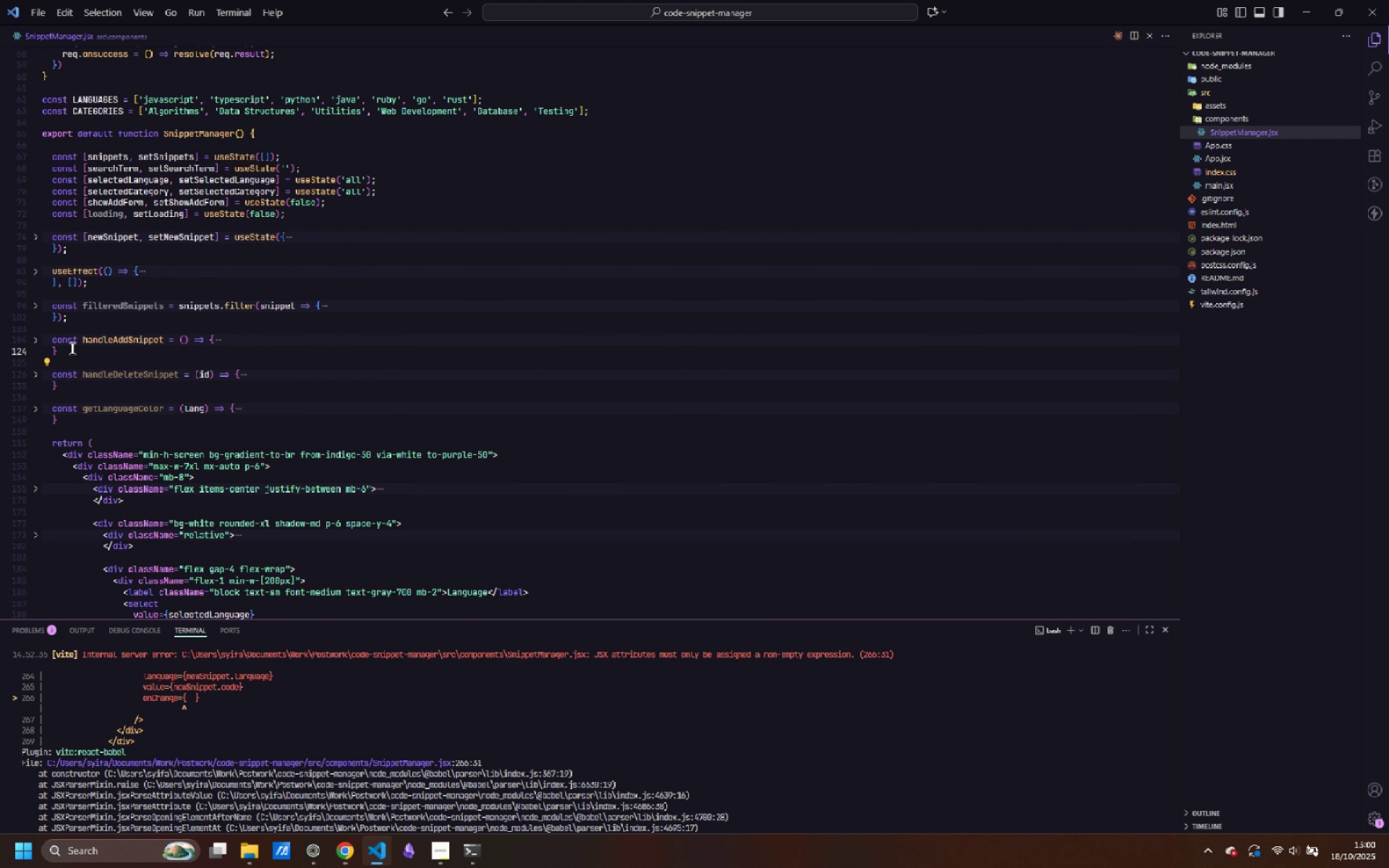 
key(Enter)
 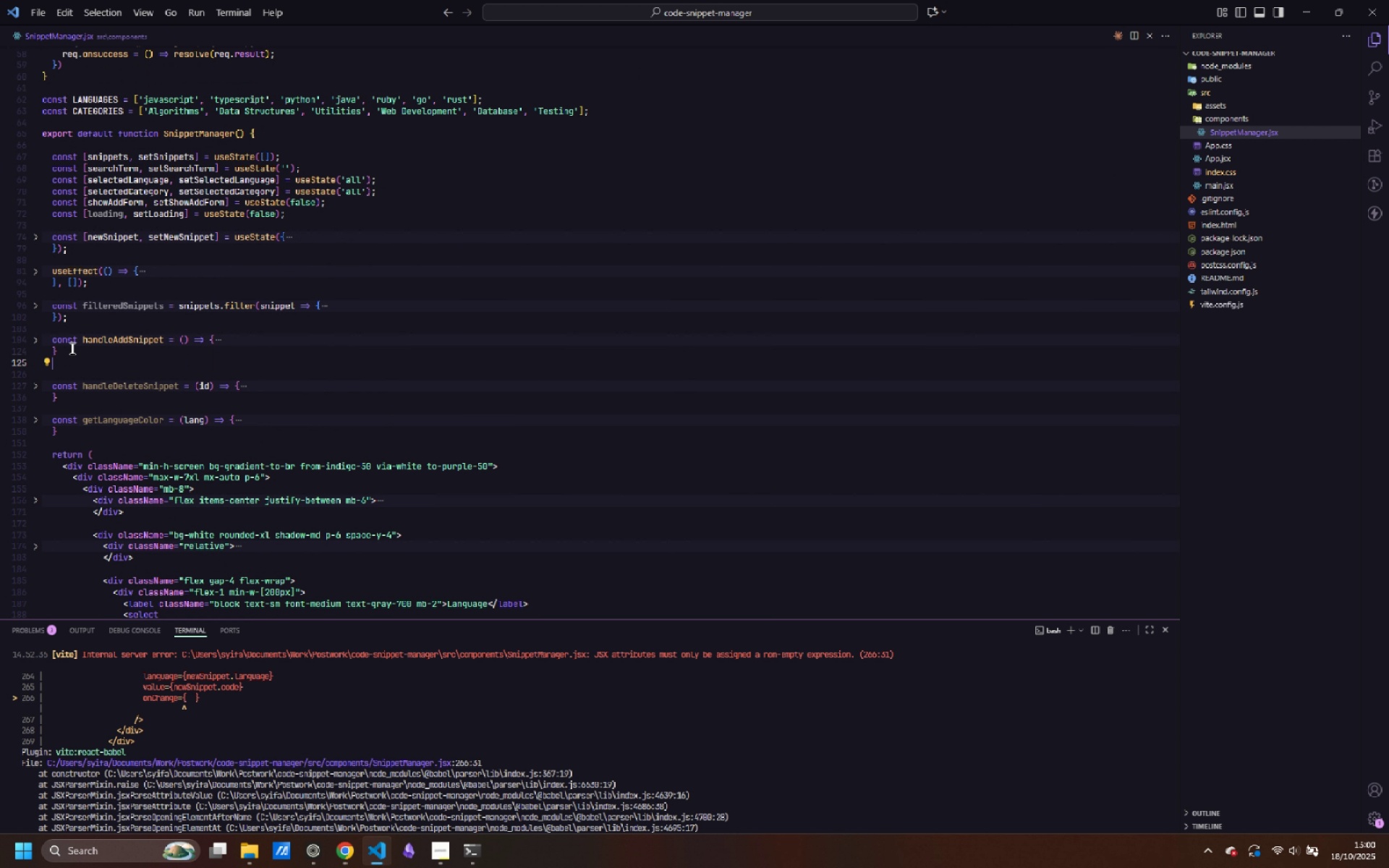 
key(Enter)
 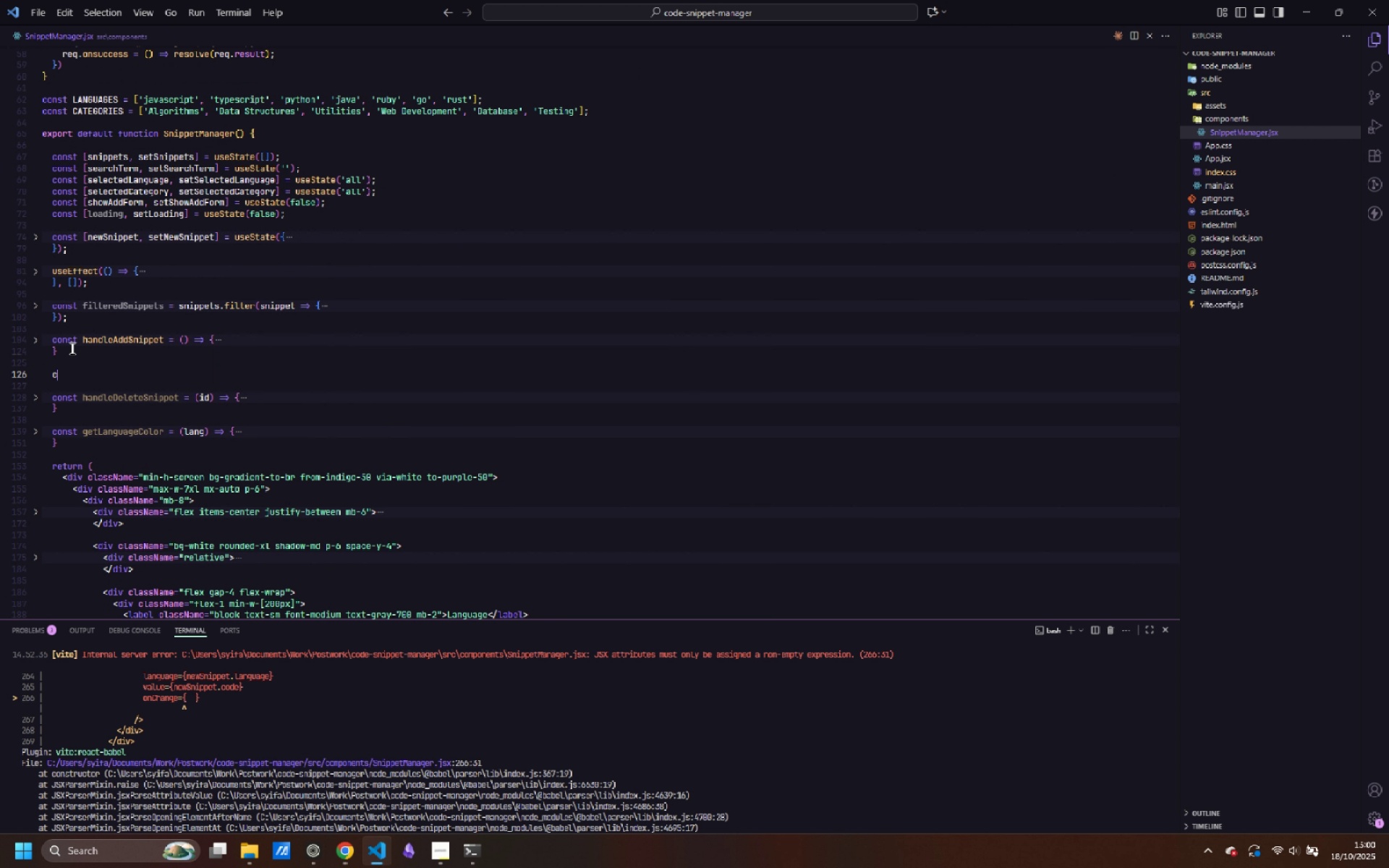 
type(const handleCancelAddSnippet = () => {)
 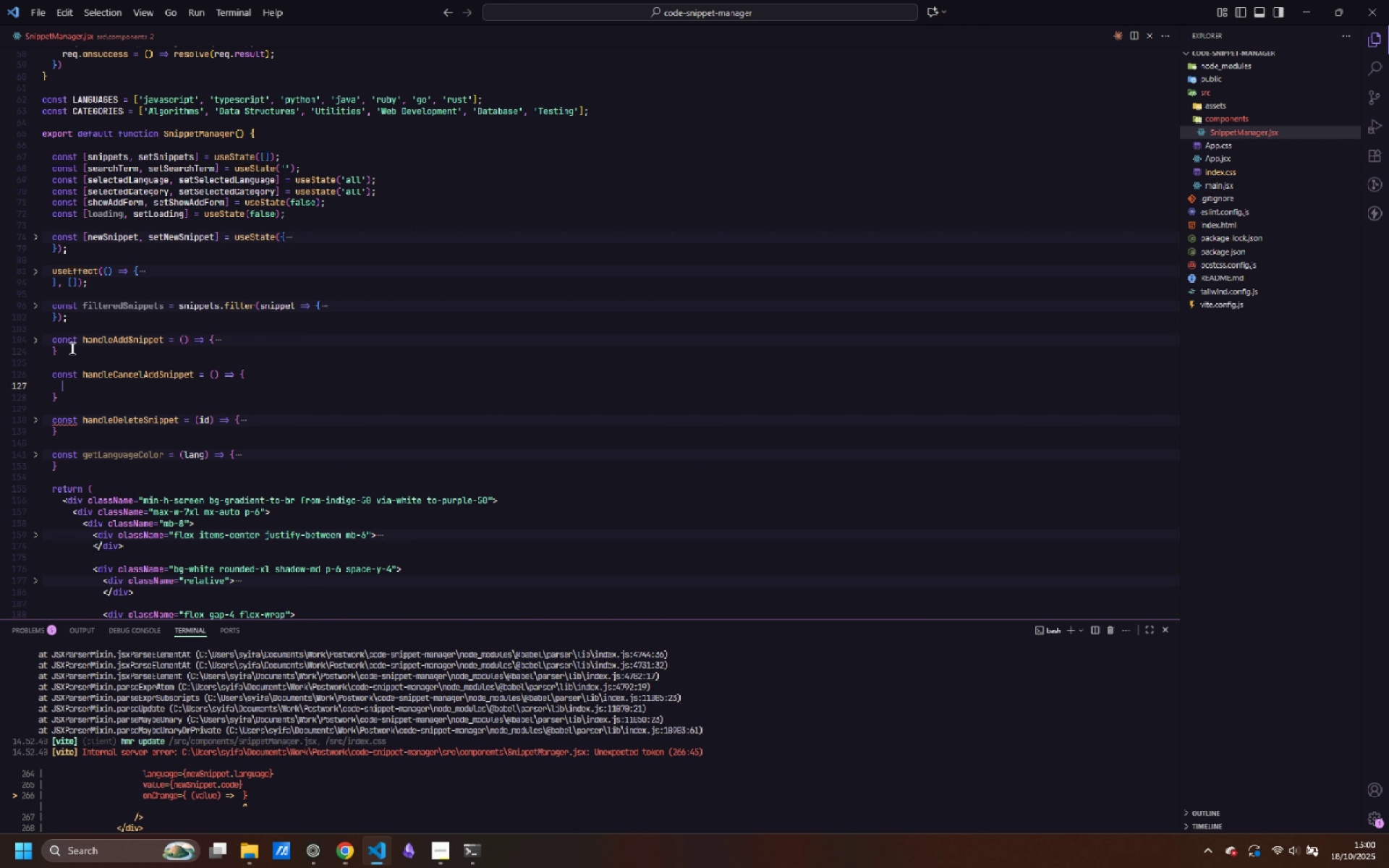 
 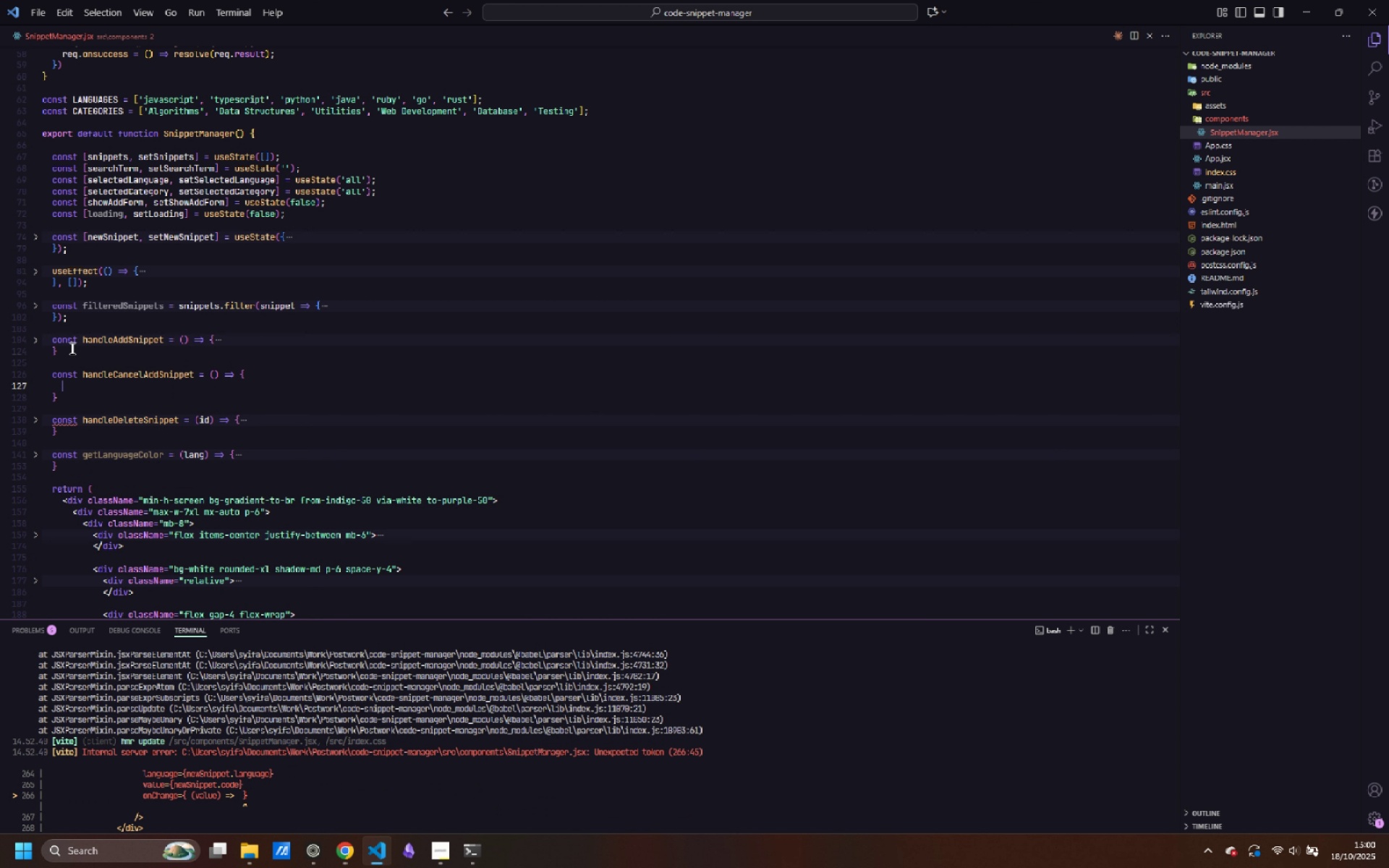 
key(Enter)
 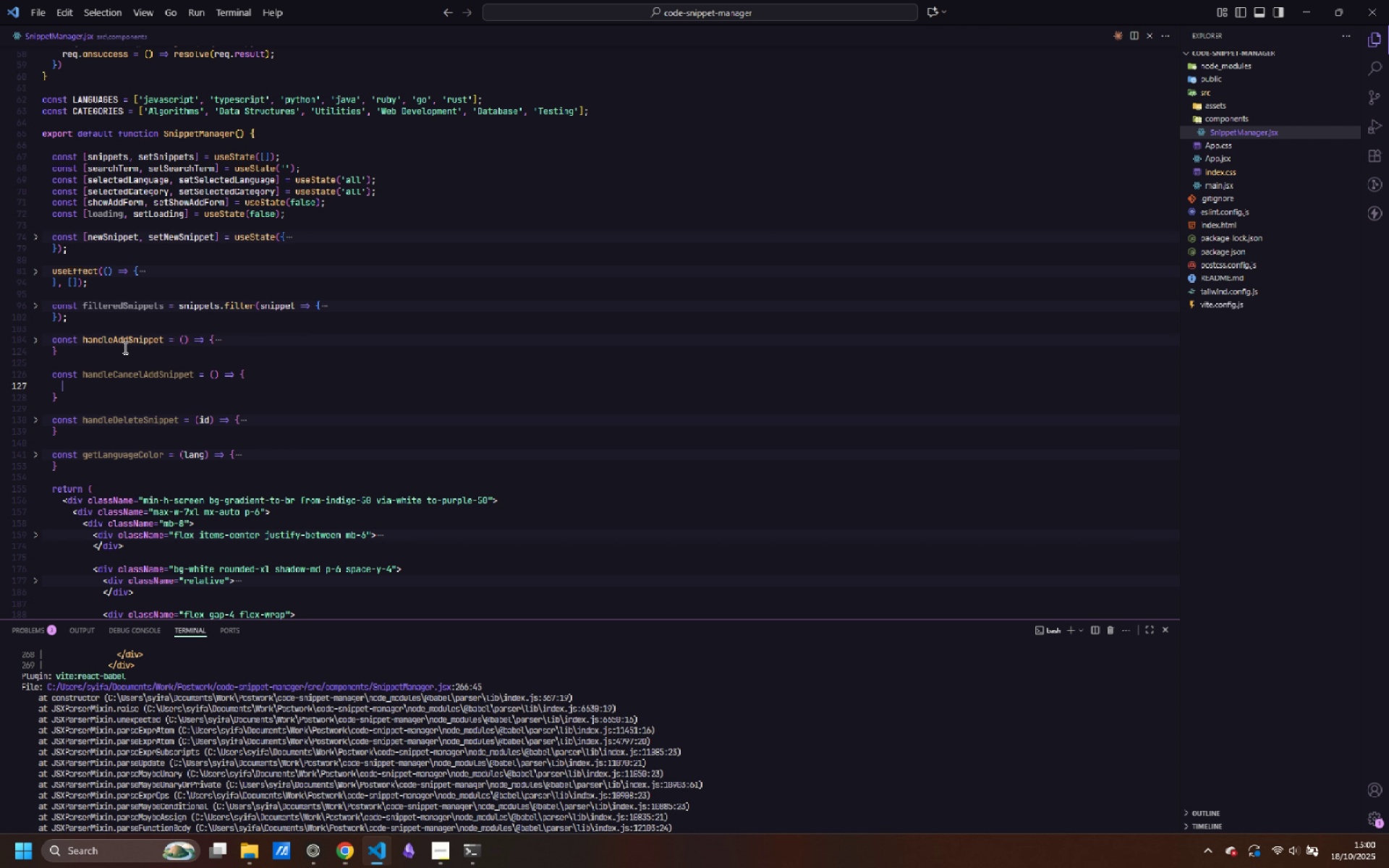 
type(setShowAddForm)
 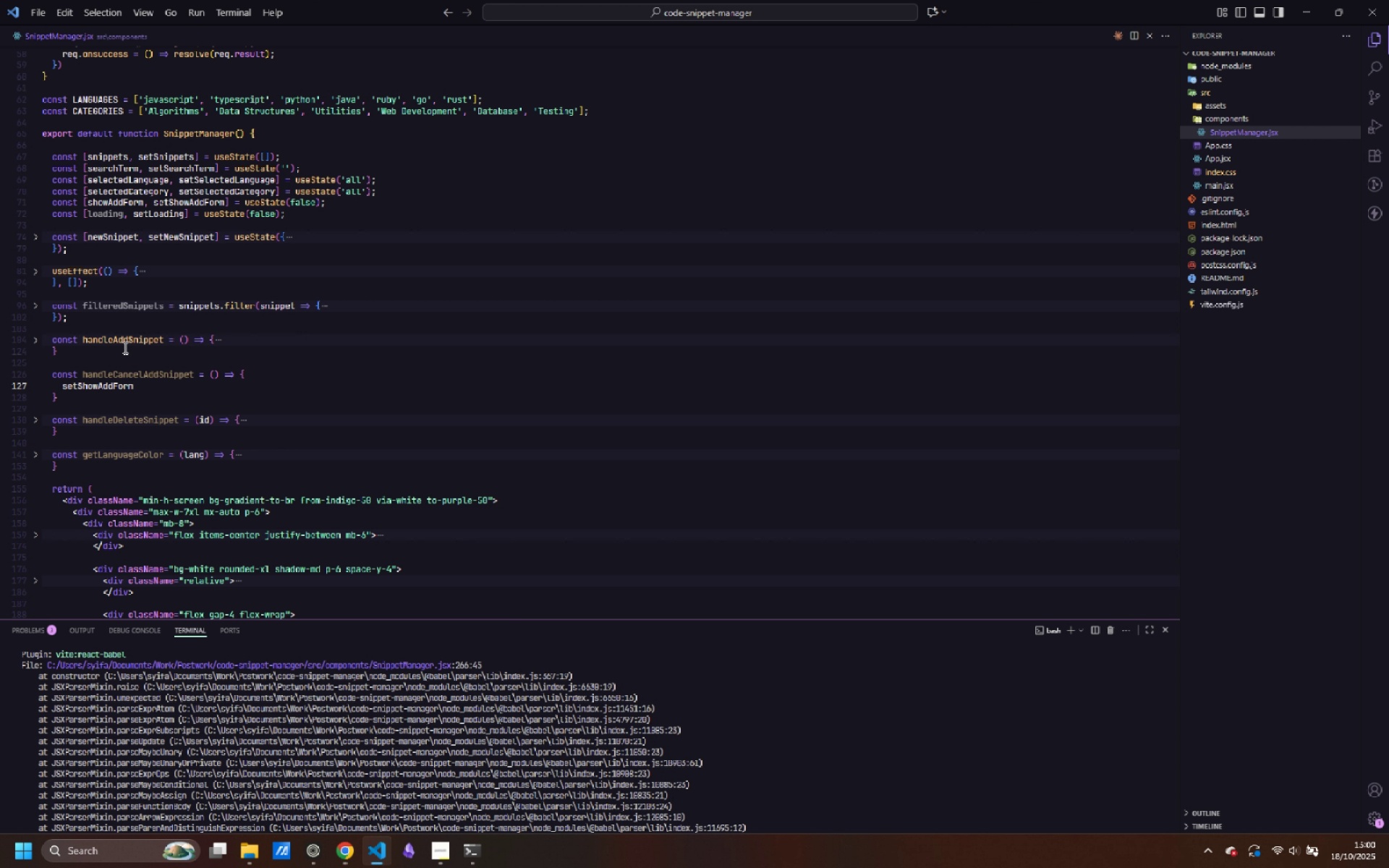 
 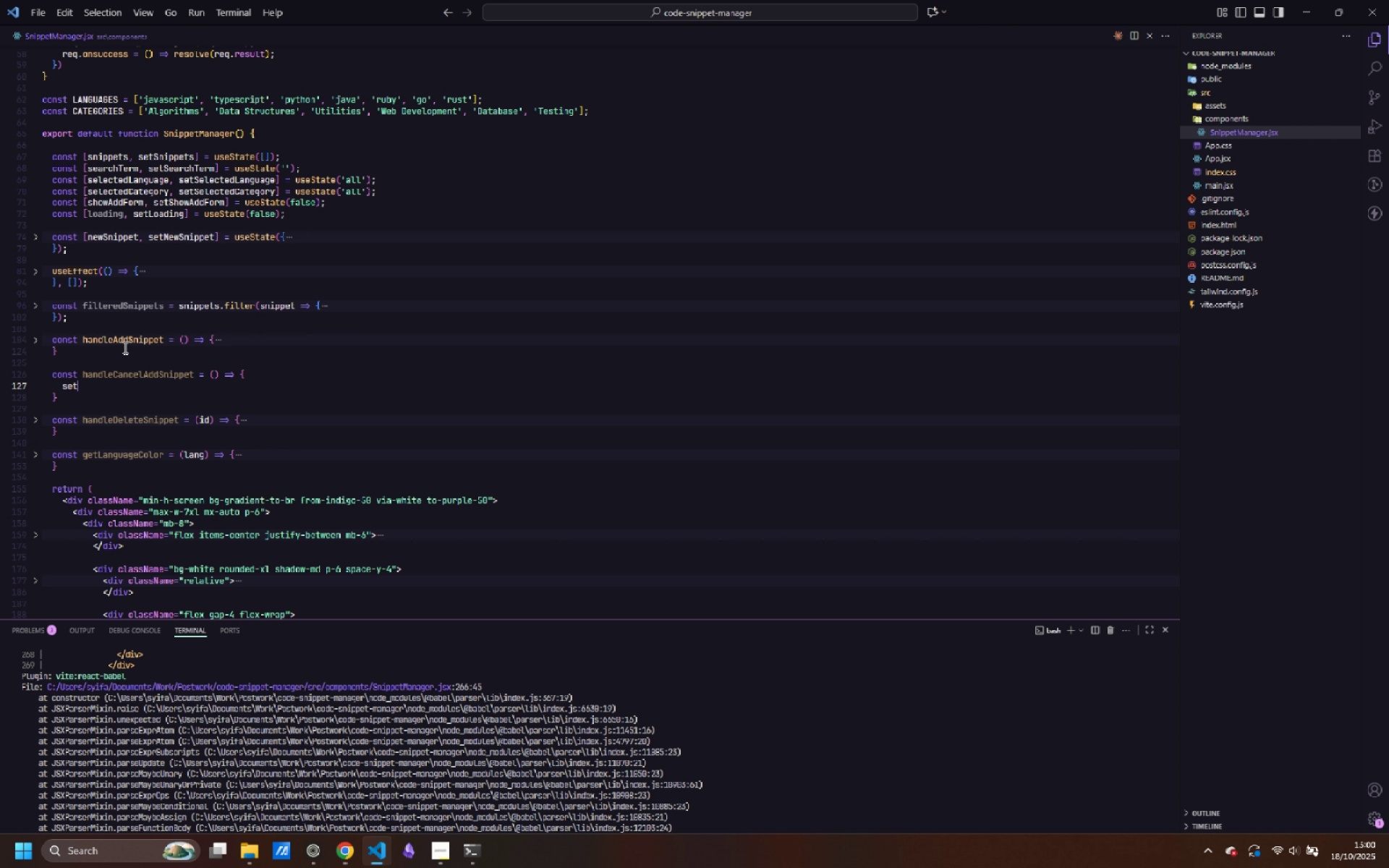 
hold_key(key=ControlLeft, duration=0.92)
 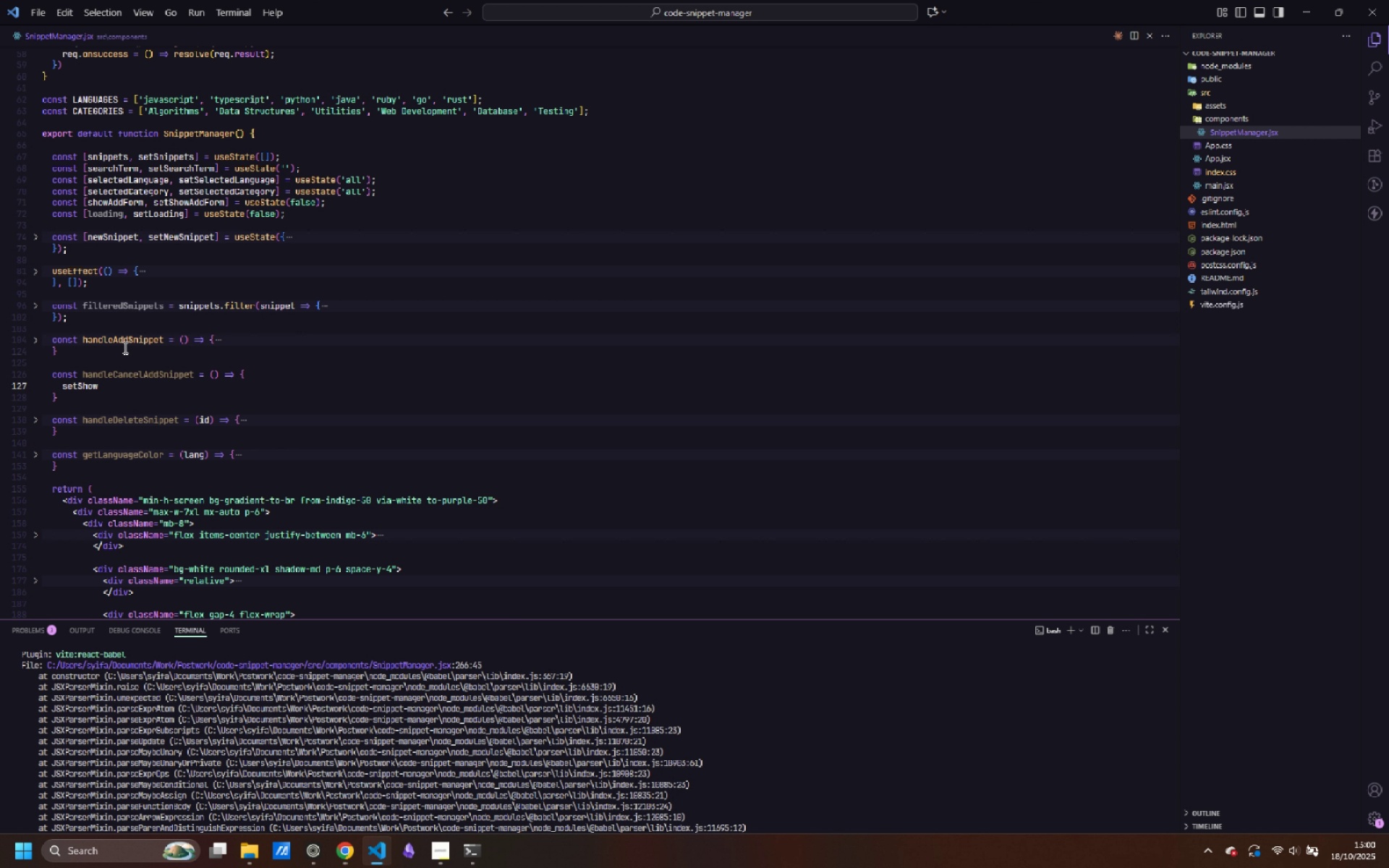 
type())
key(Backspace)
type((false)
 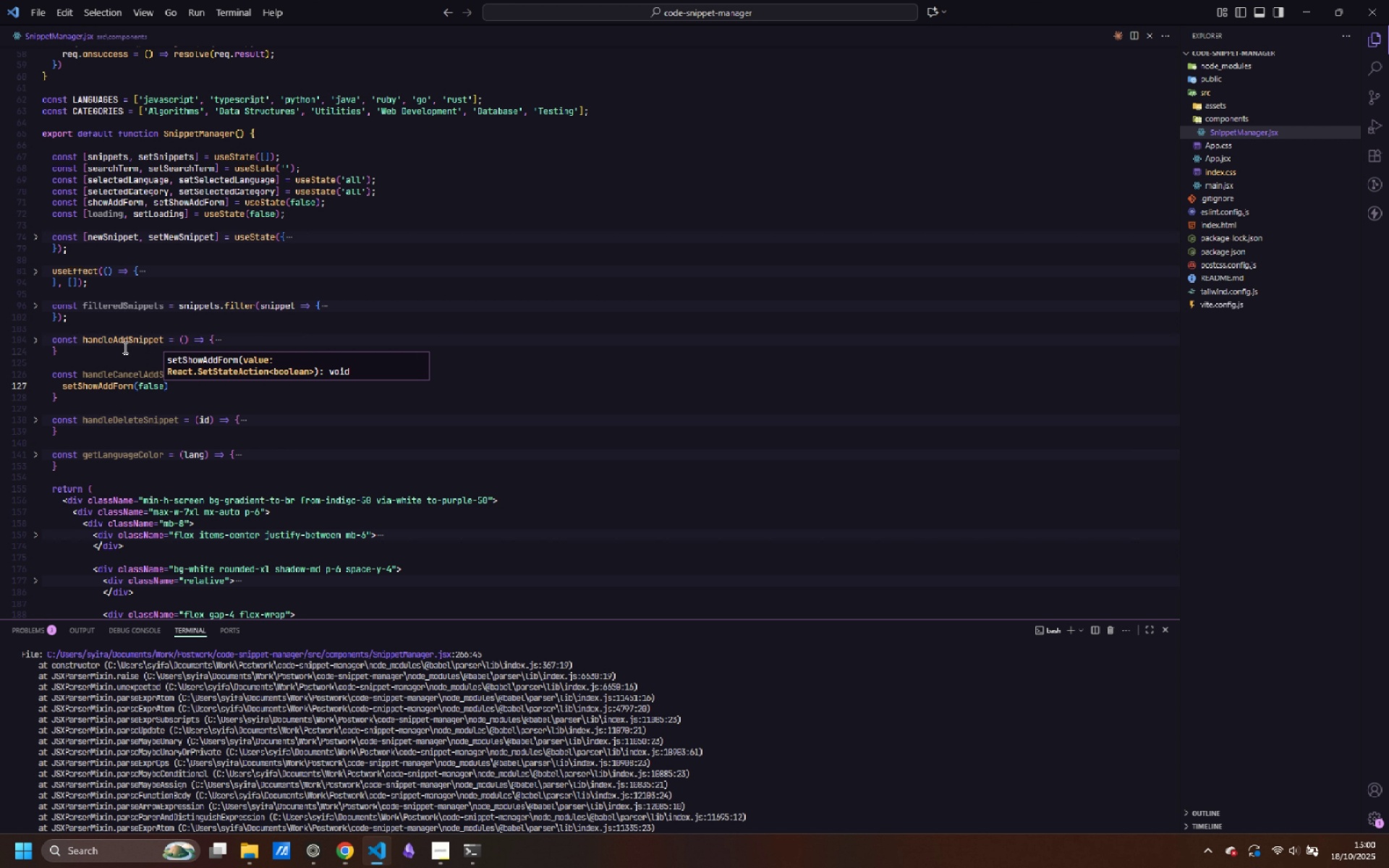 
key(ArrowRight)
 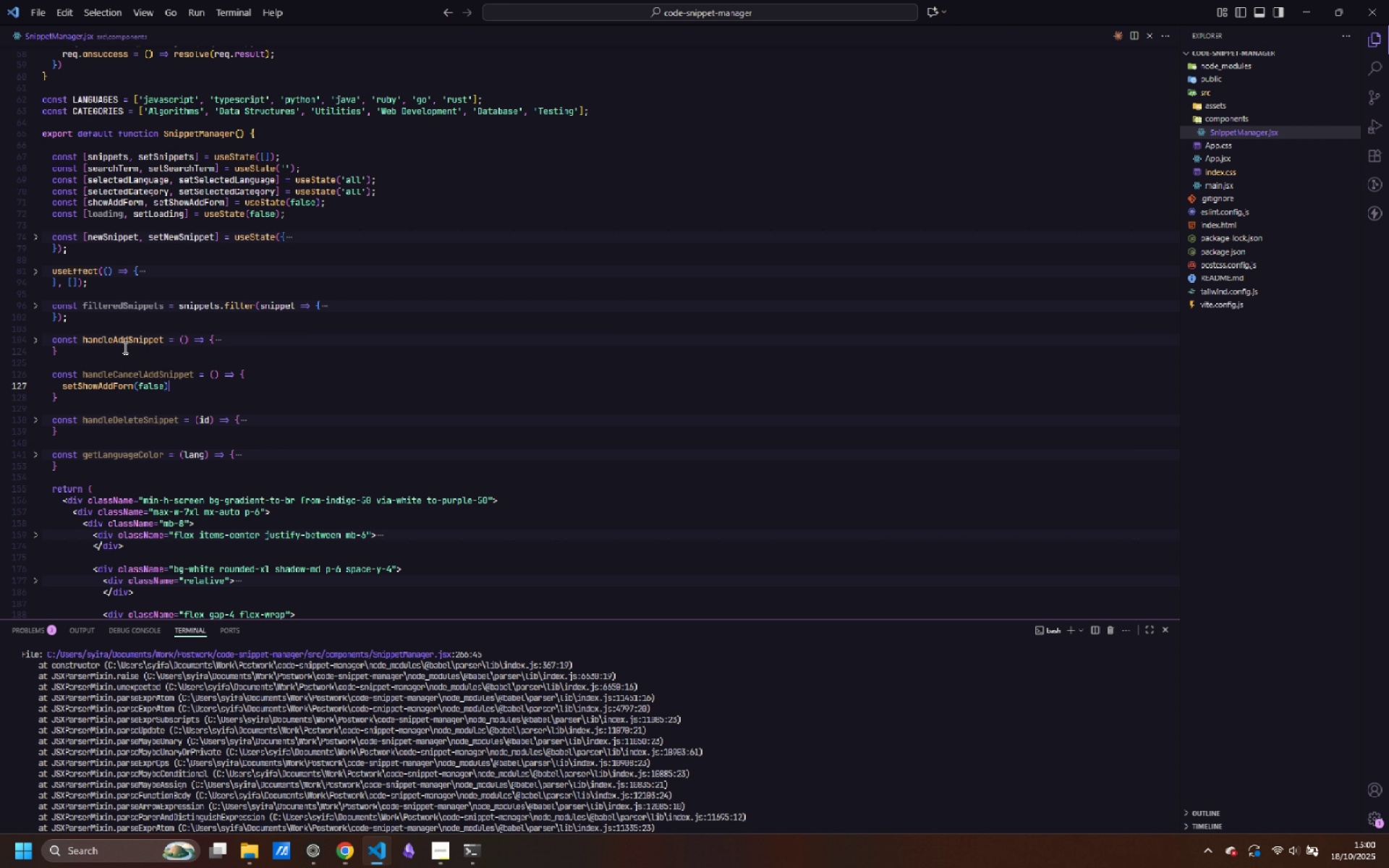 
key(Enter)
 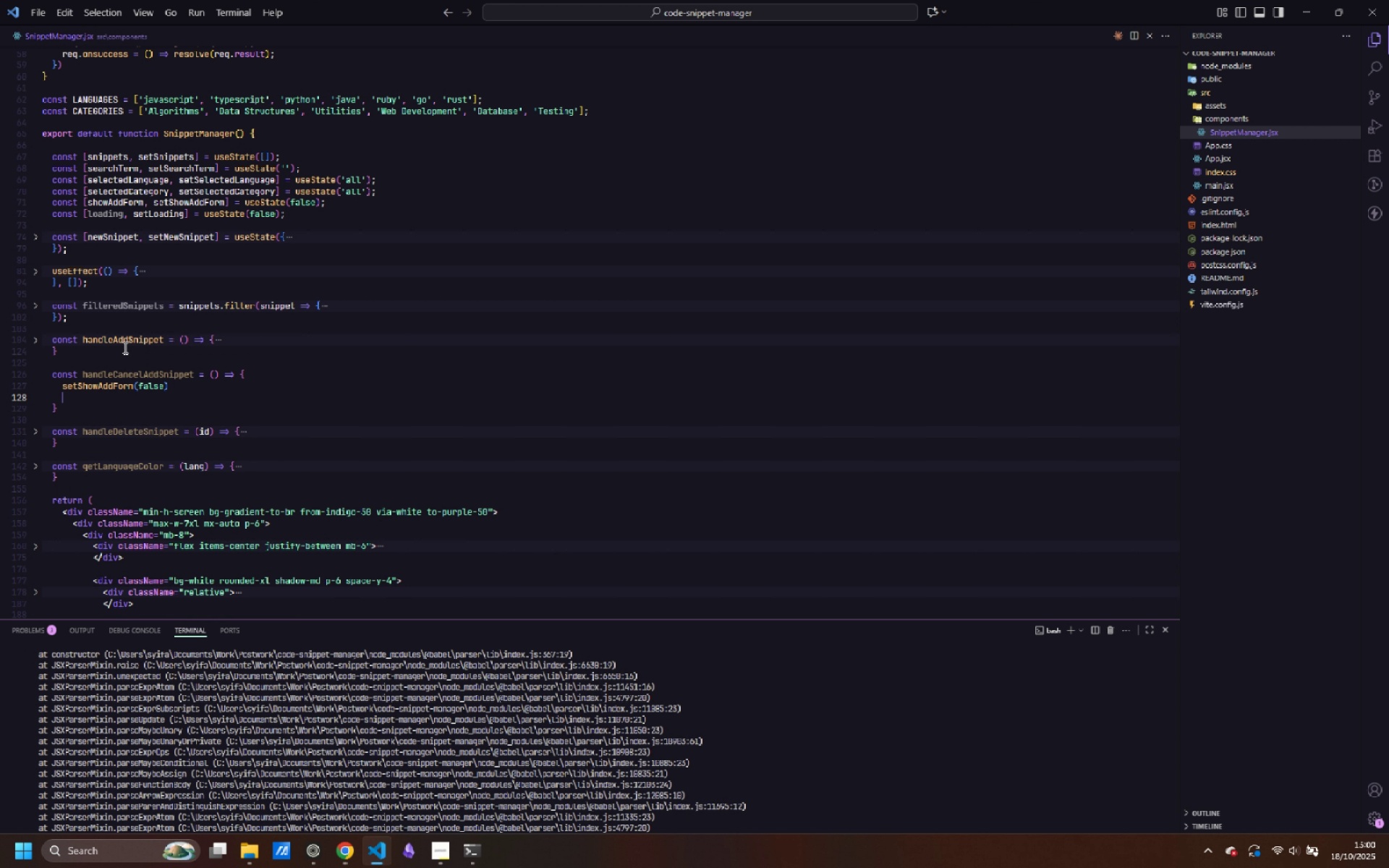 
type(setNewSnippet()
 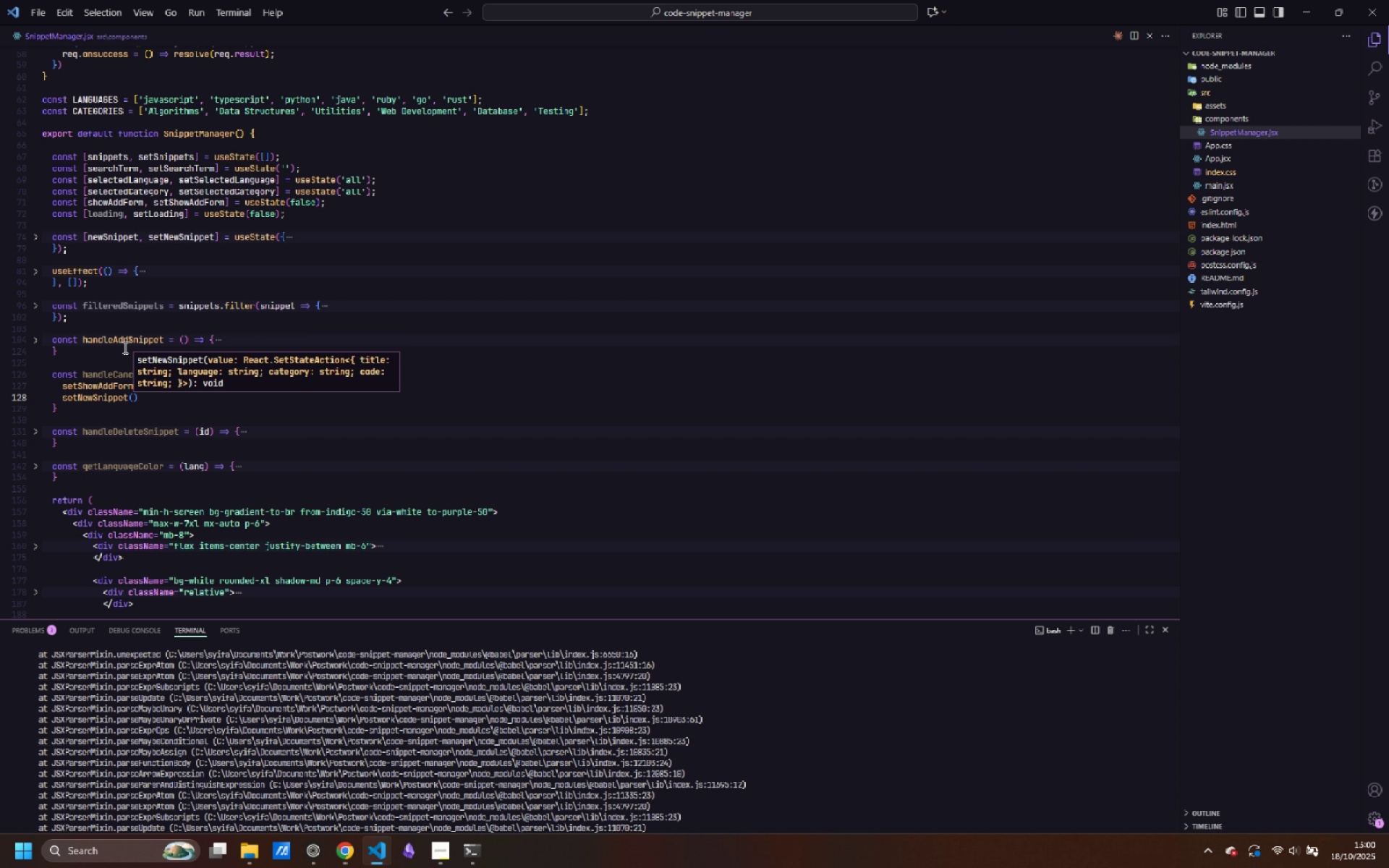 
key(Shift+BracketLeft)
 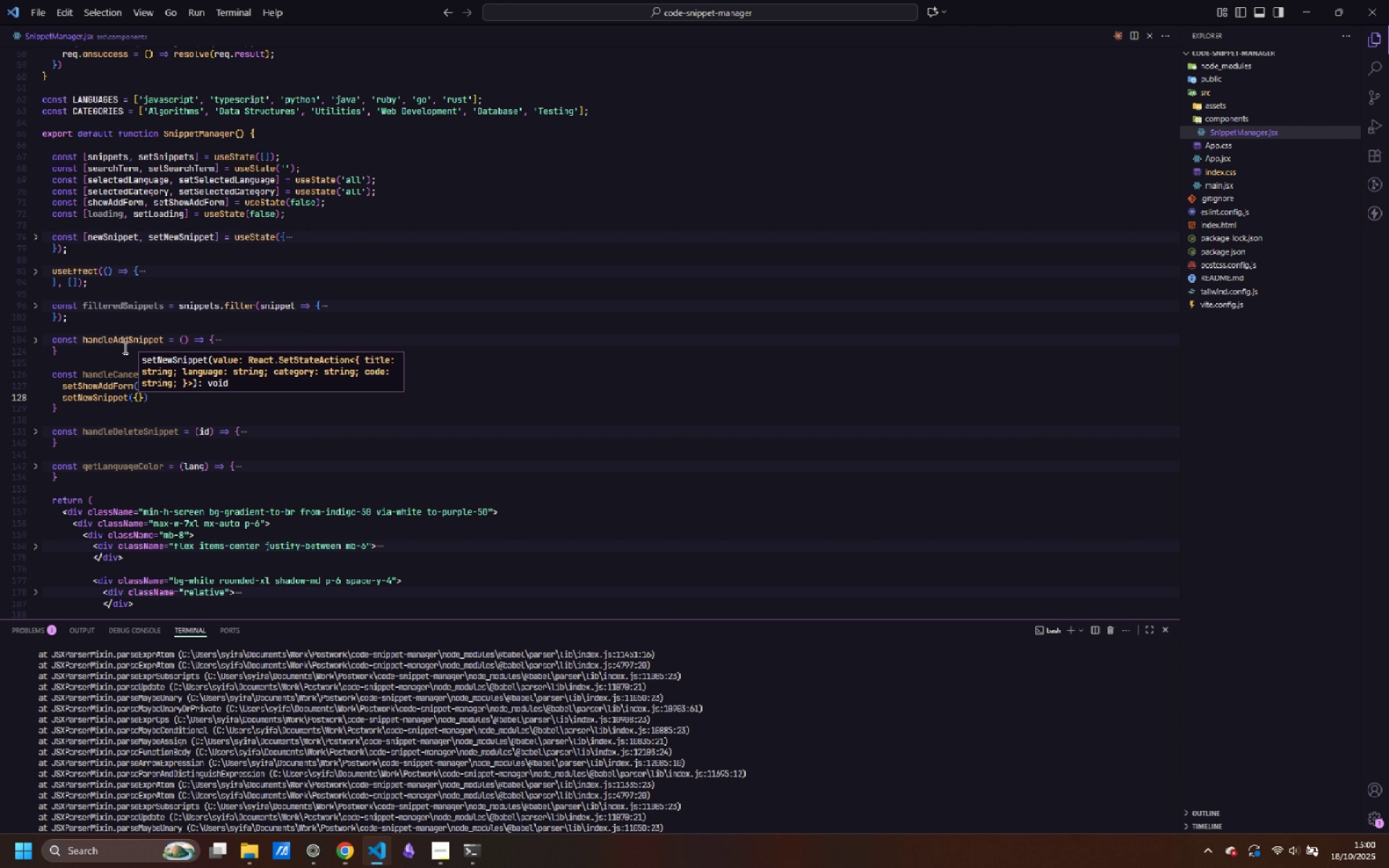 
key(Enter)
 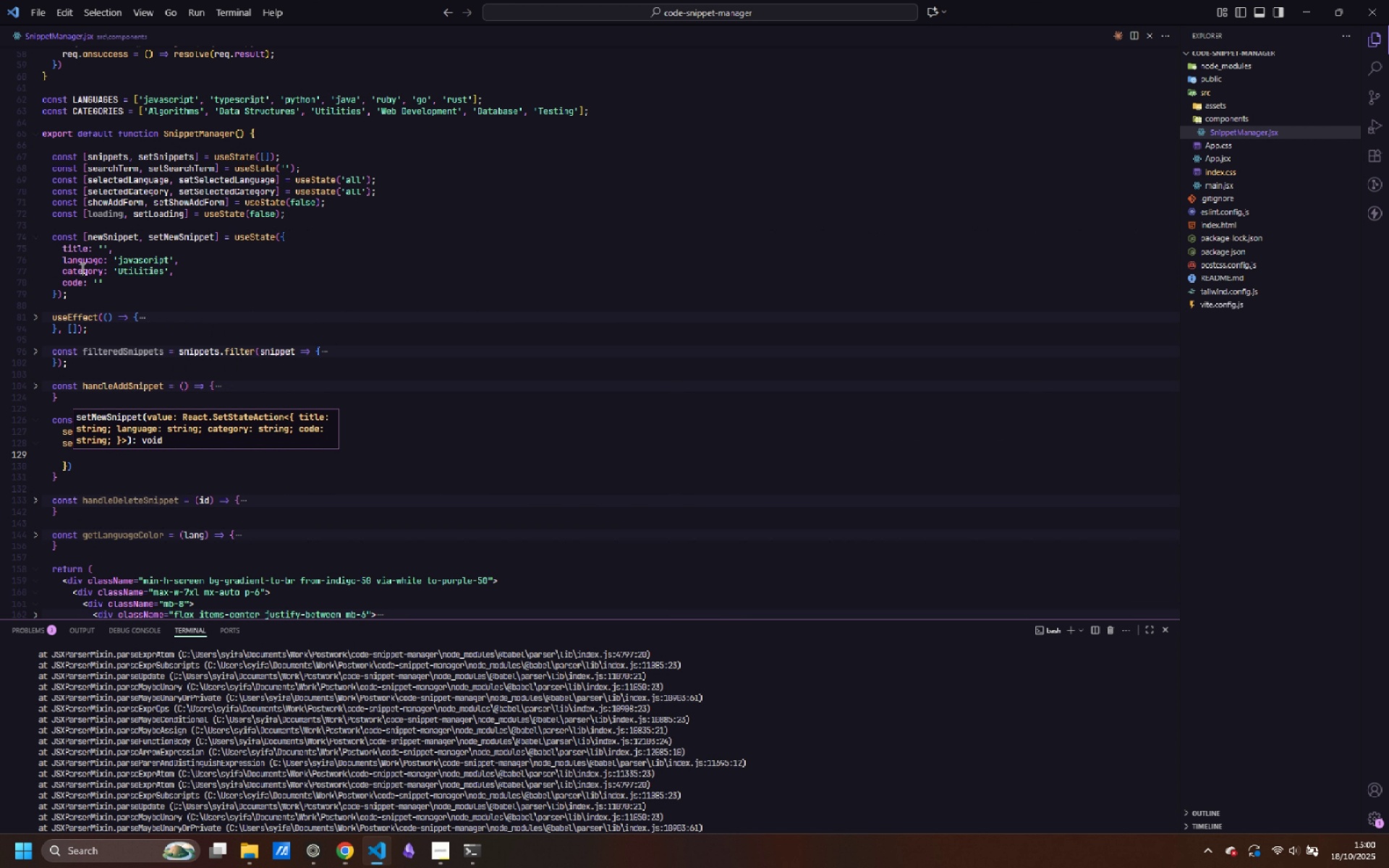 
left_click_drag(start_coordinate=[63, 245], to_coordinate=[140, 278])
 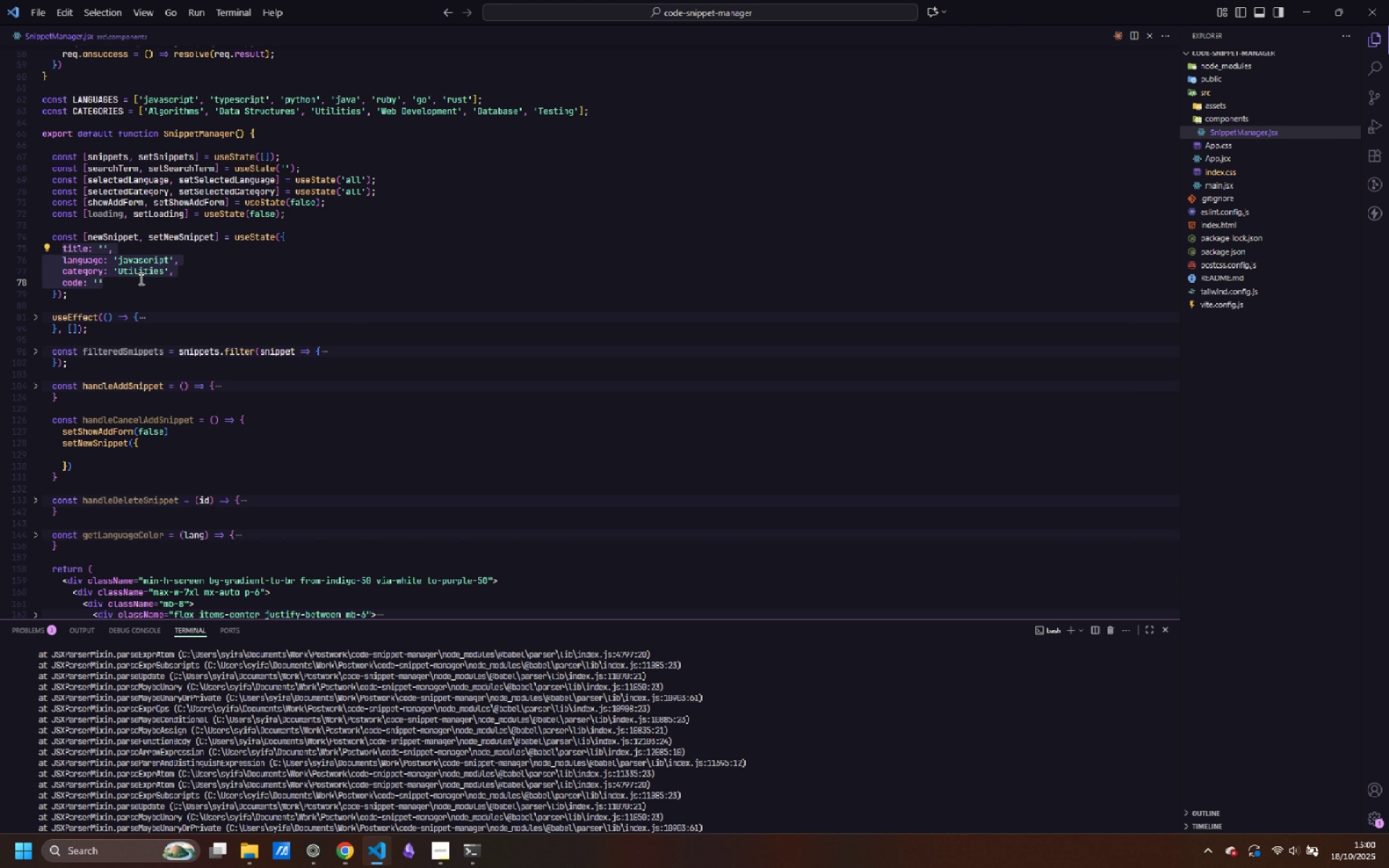 
key(Control+ControlLeft)
 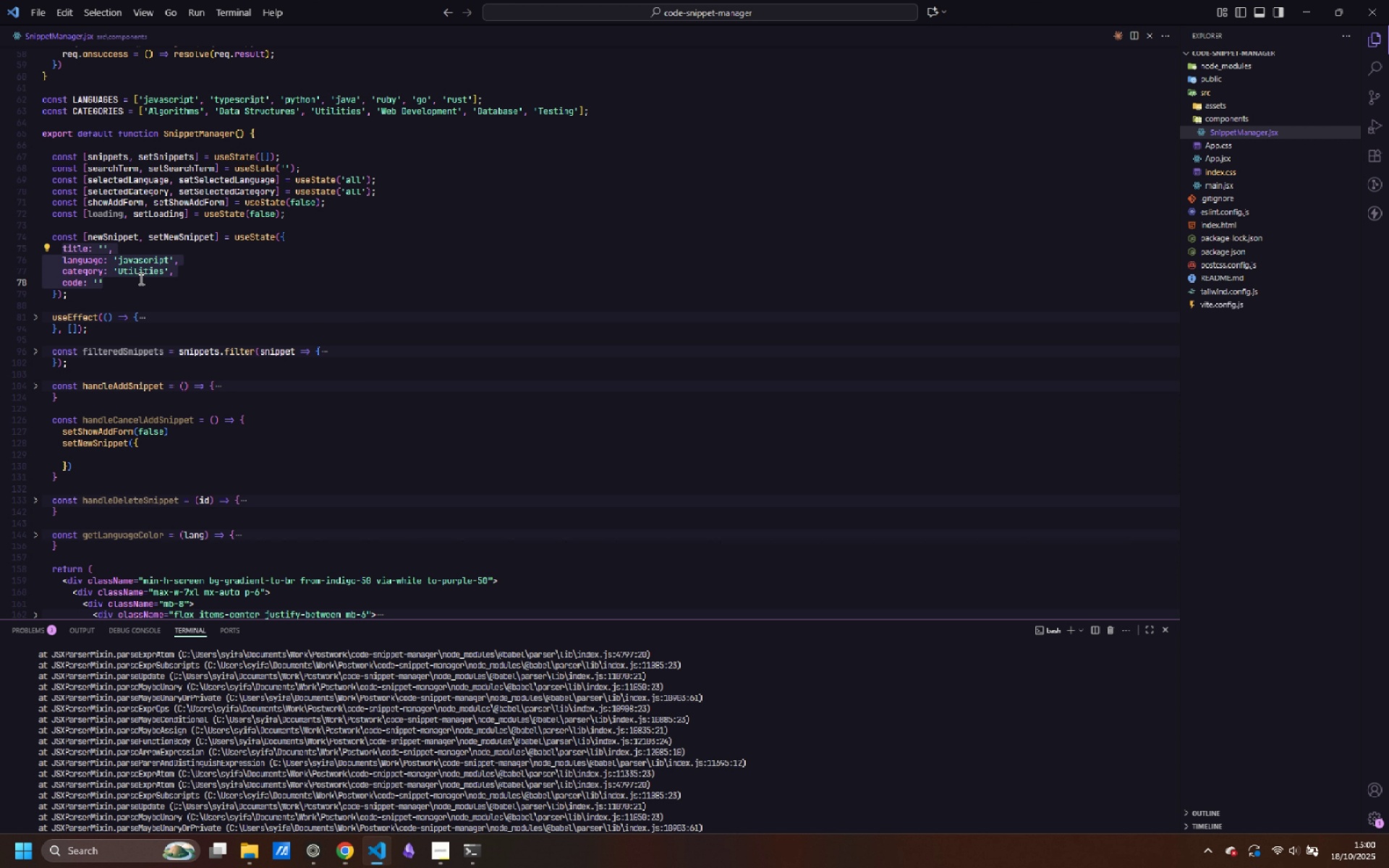 
key(Control+C)
 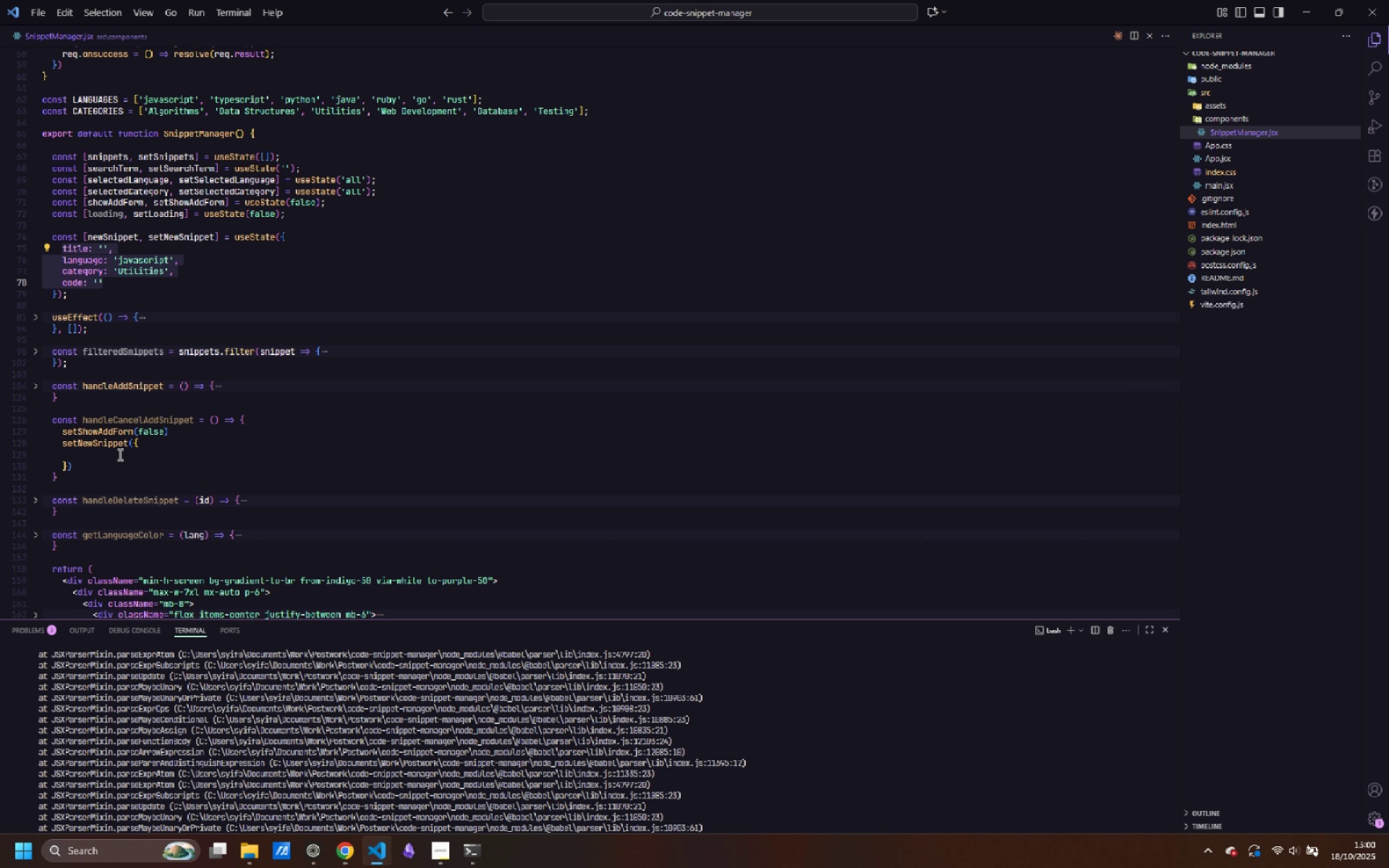 
left_click([119, 454])
 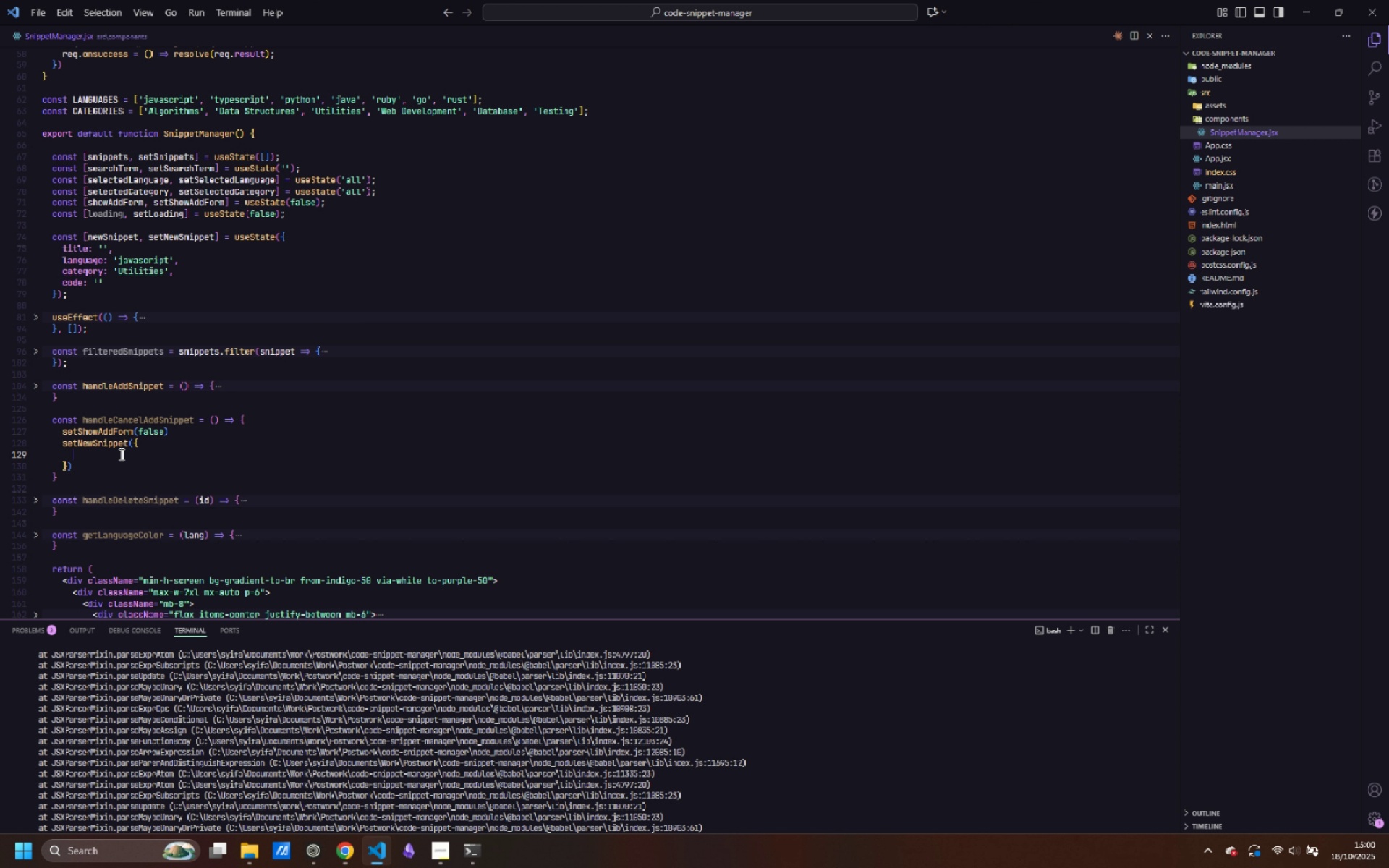 
key(Control+ControlLeft)
 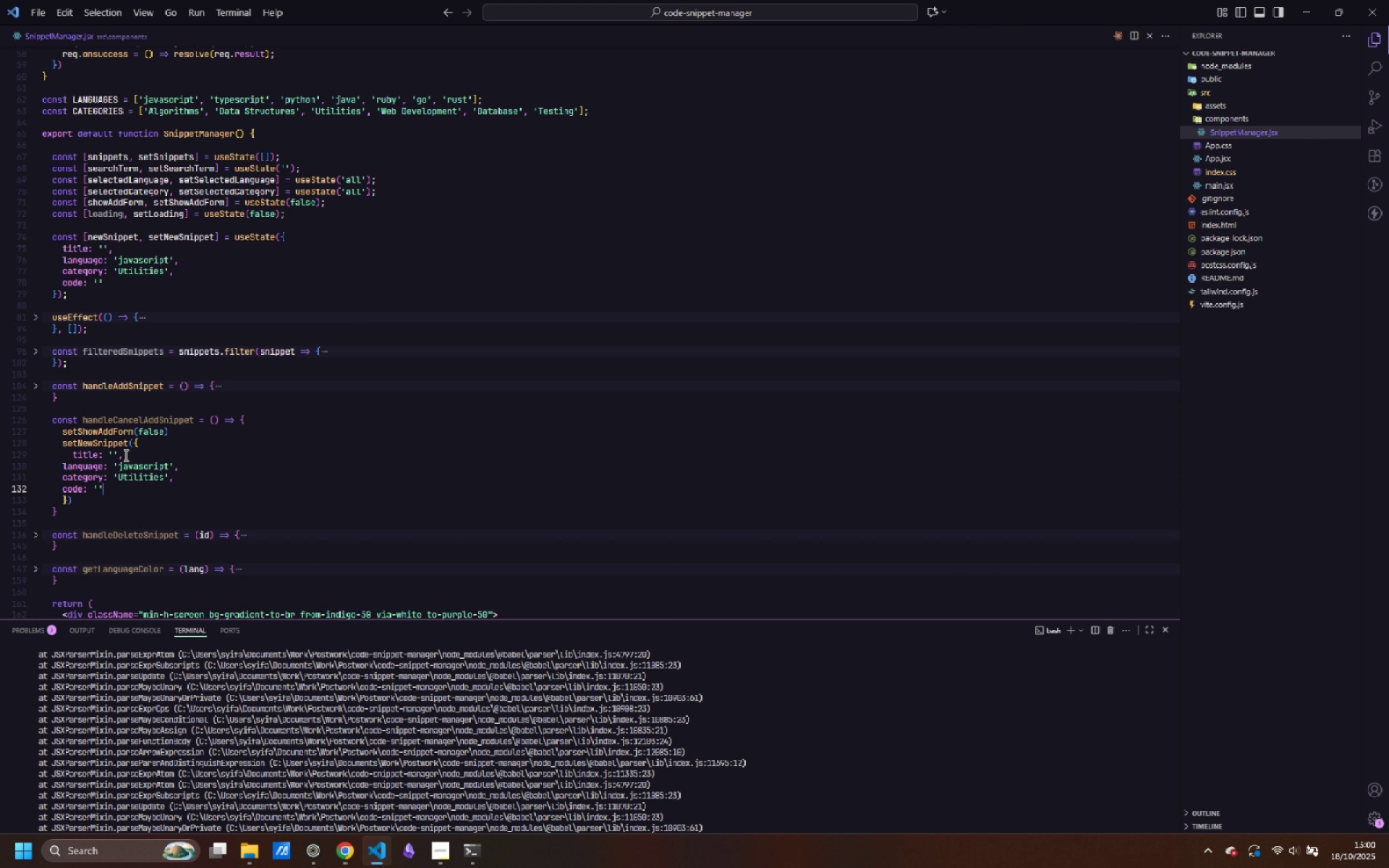 
key(Control+V)
 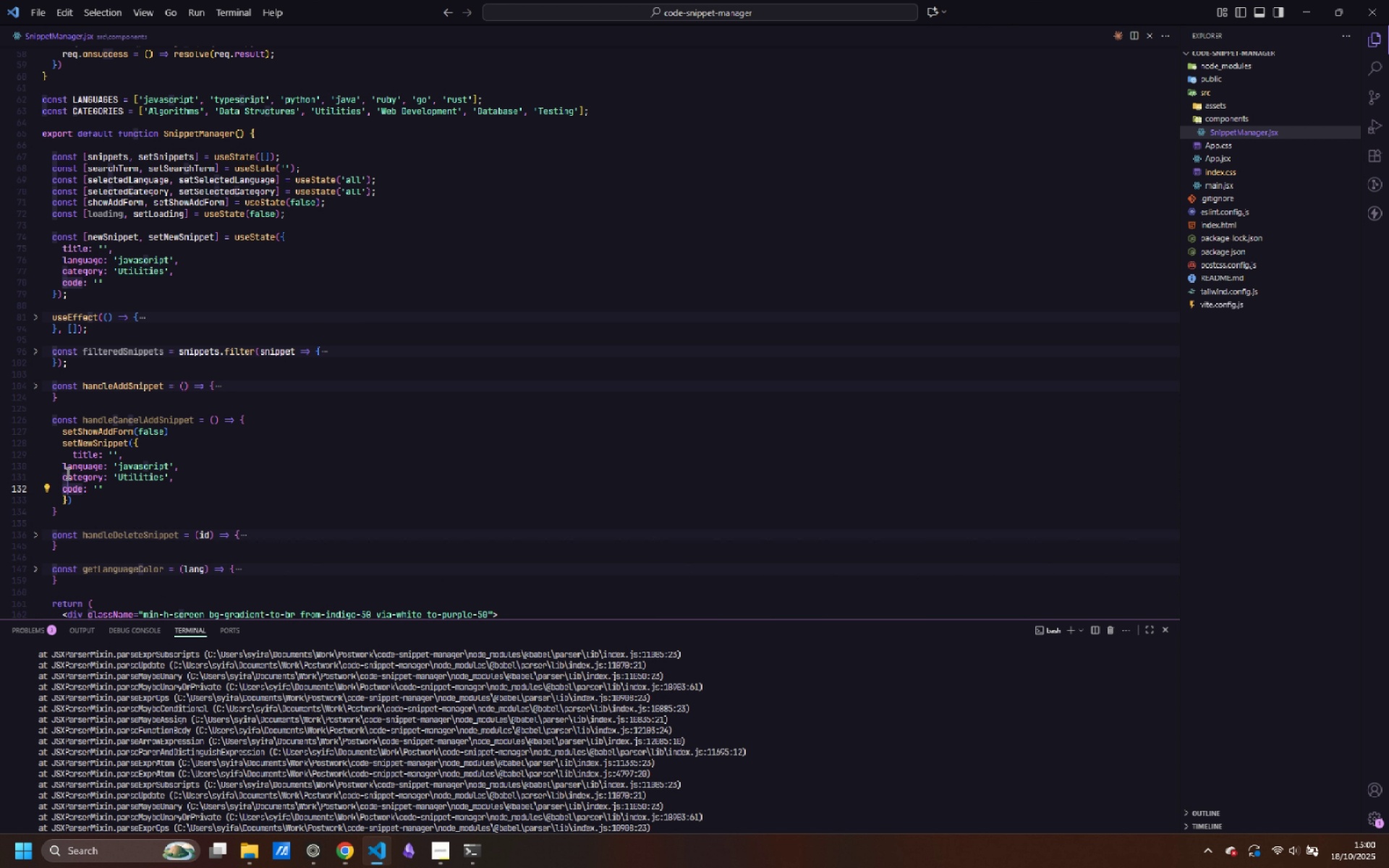 
key(Tab)
 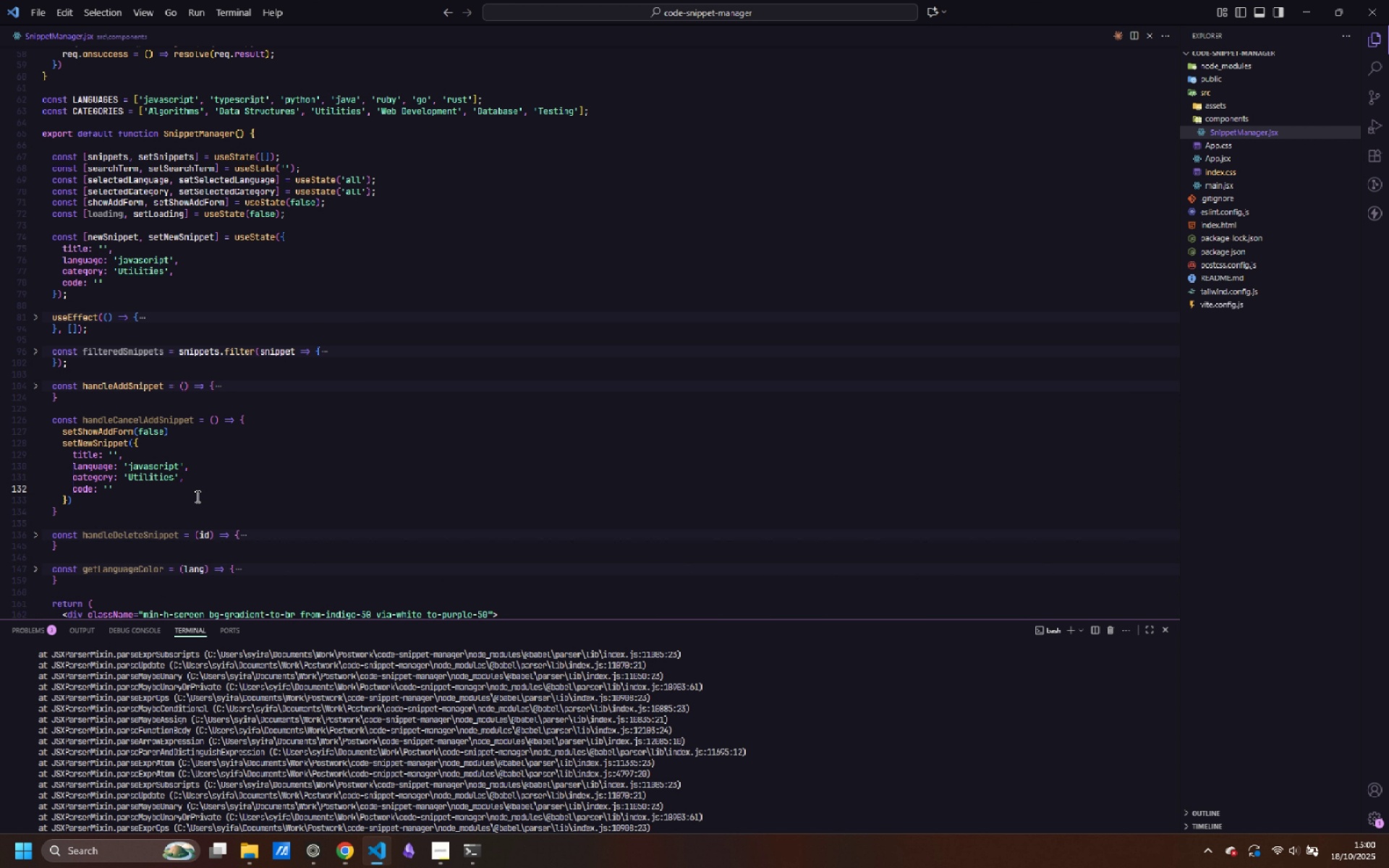 
key(Control+S)
 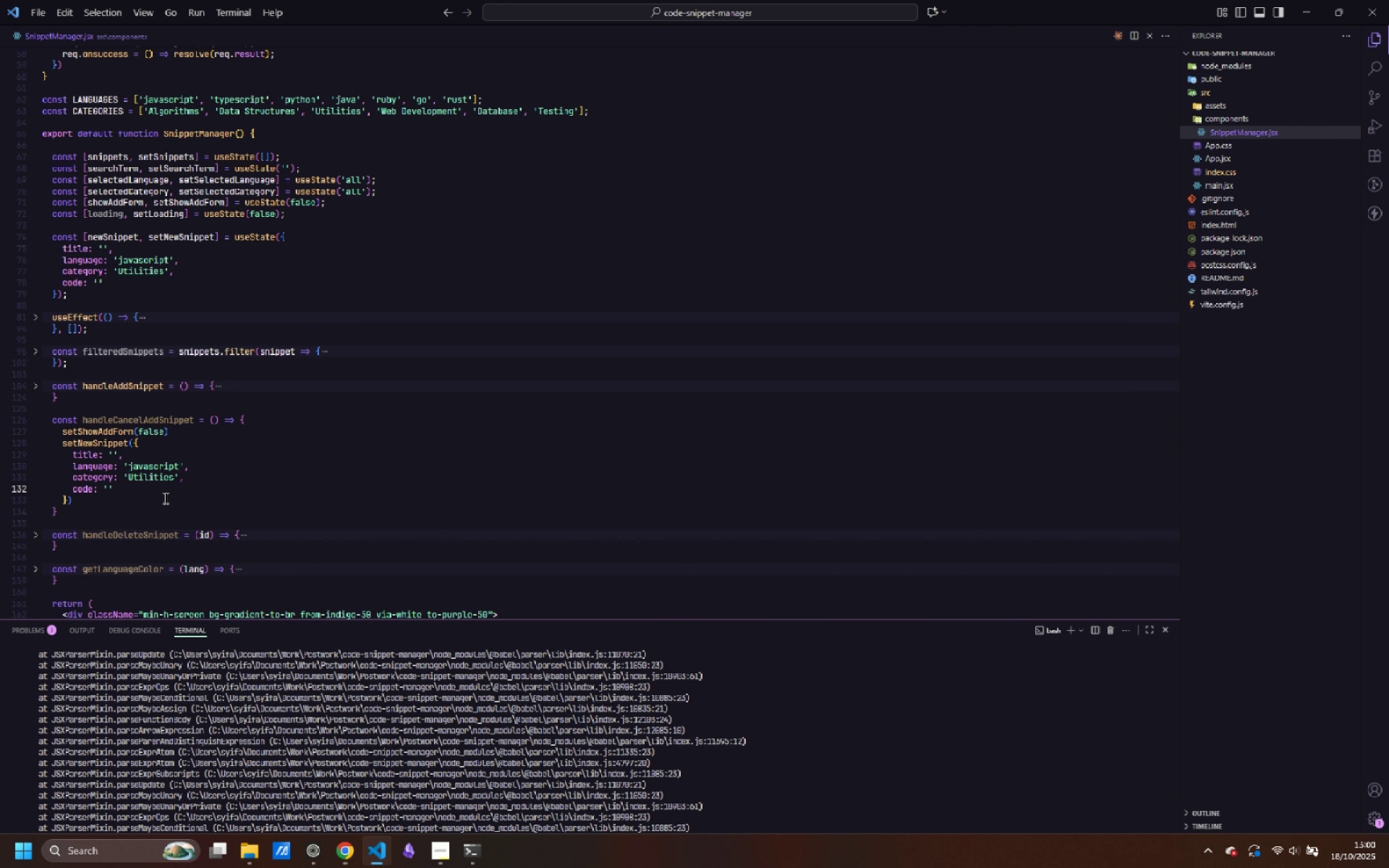 
left_click([164, 498])
 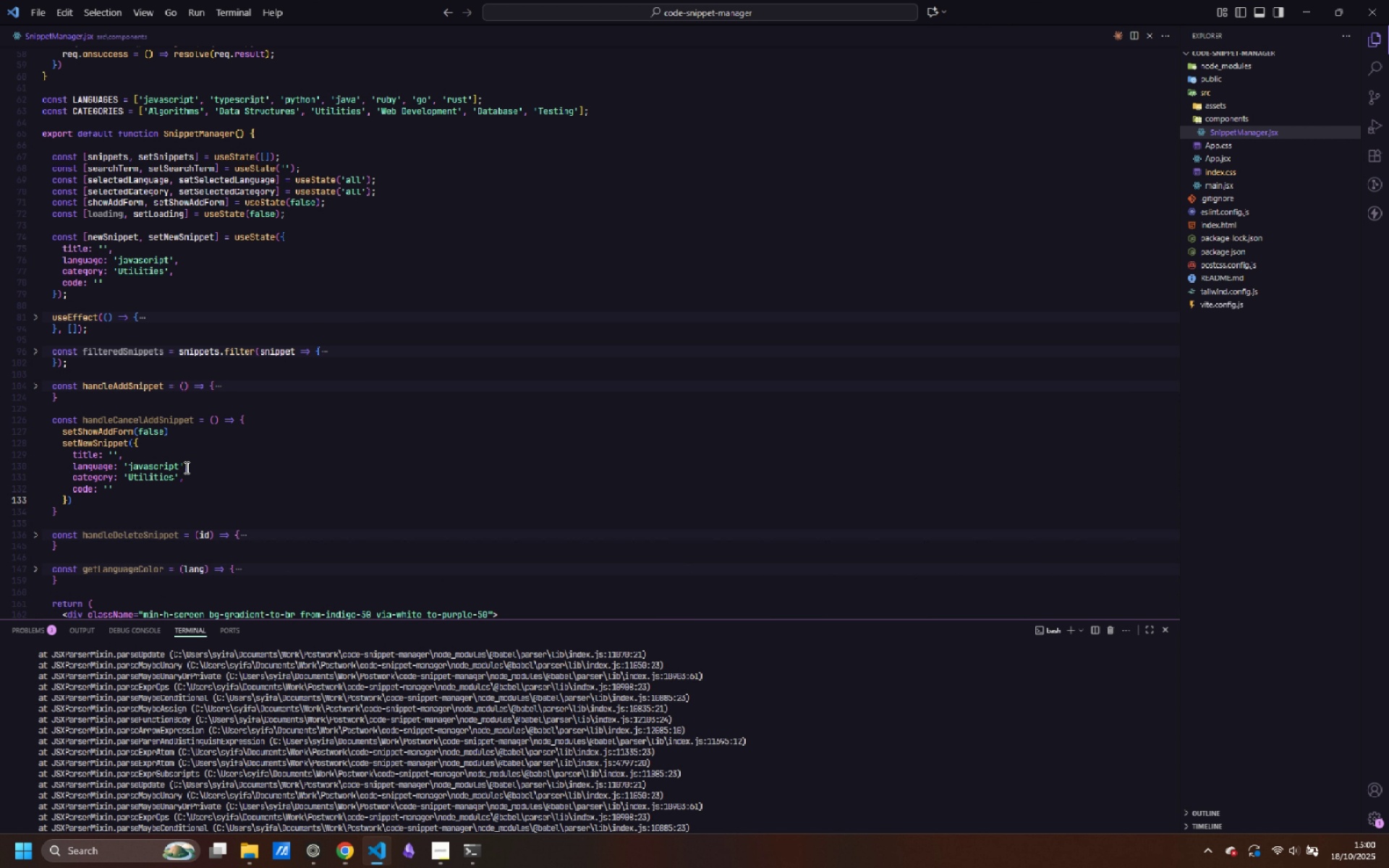 
scroll: coordinate [189, 463], scroll_direction: down, amount: 1.0
 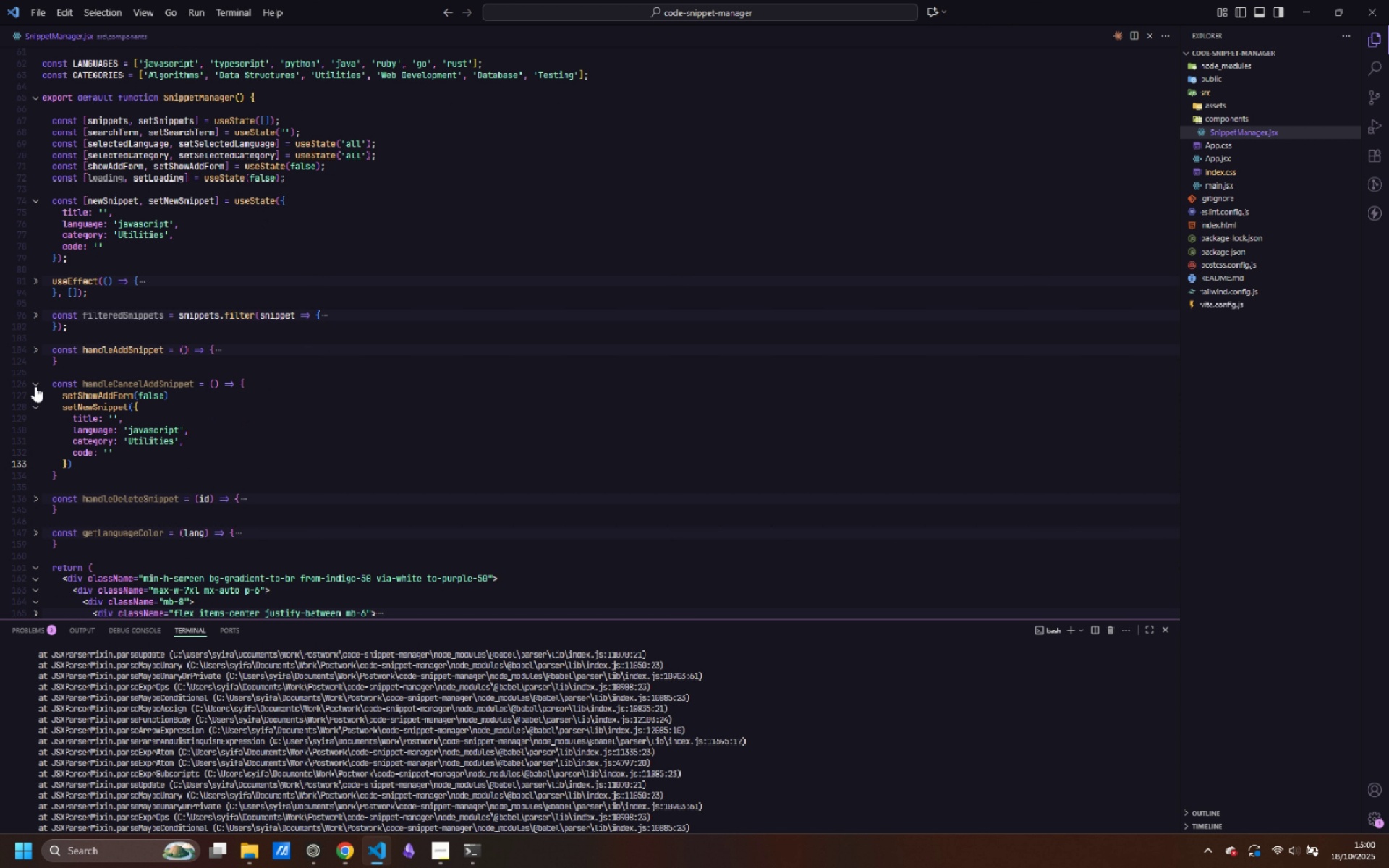 
left_click([35, 386])
 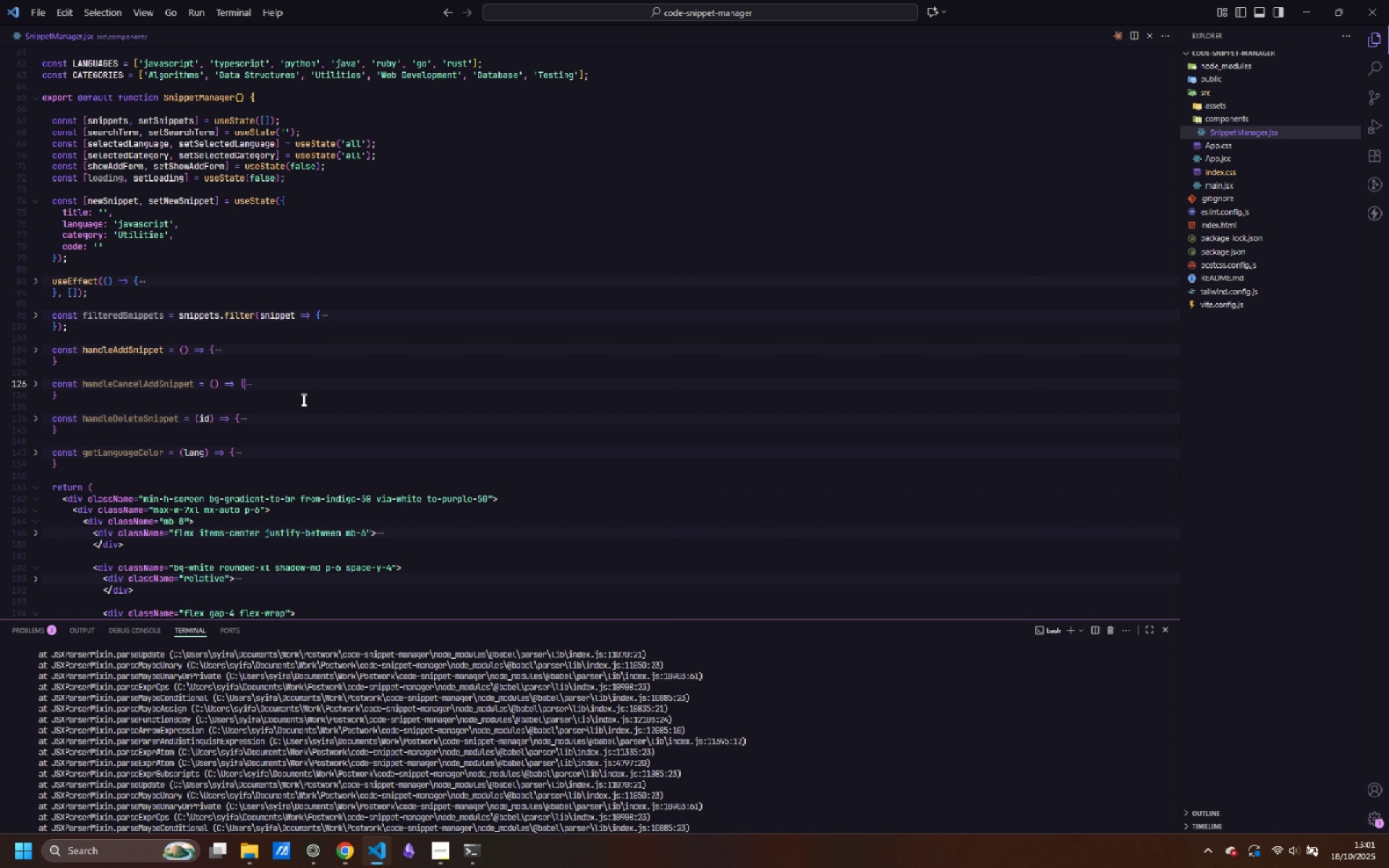 
scroll: coordinate [297, 394], scroll_direction: down, amount: 29.0
 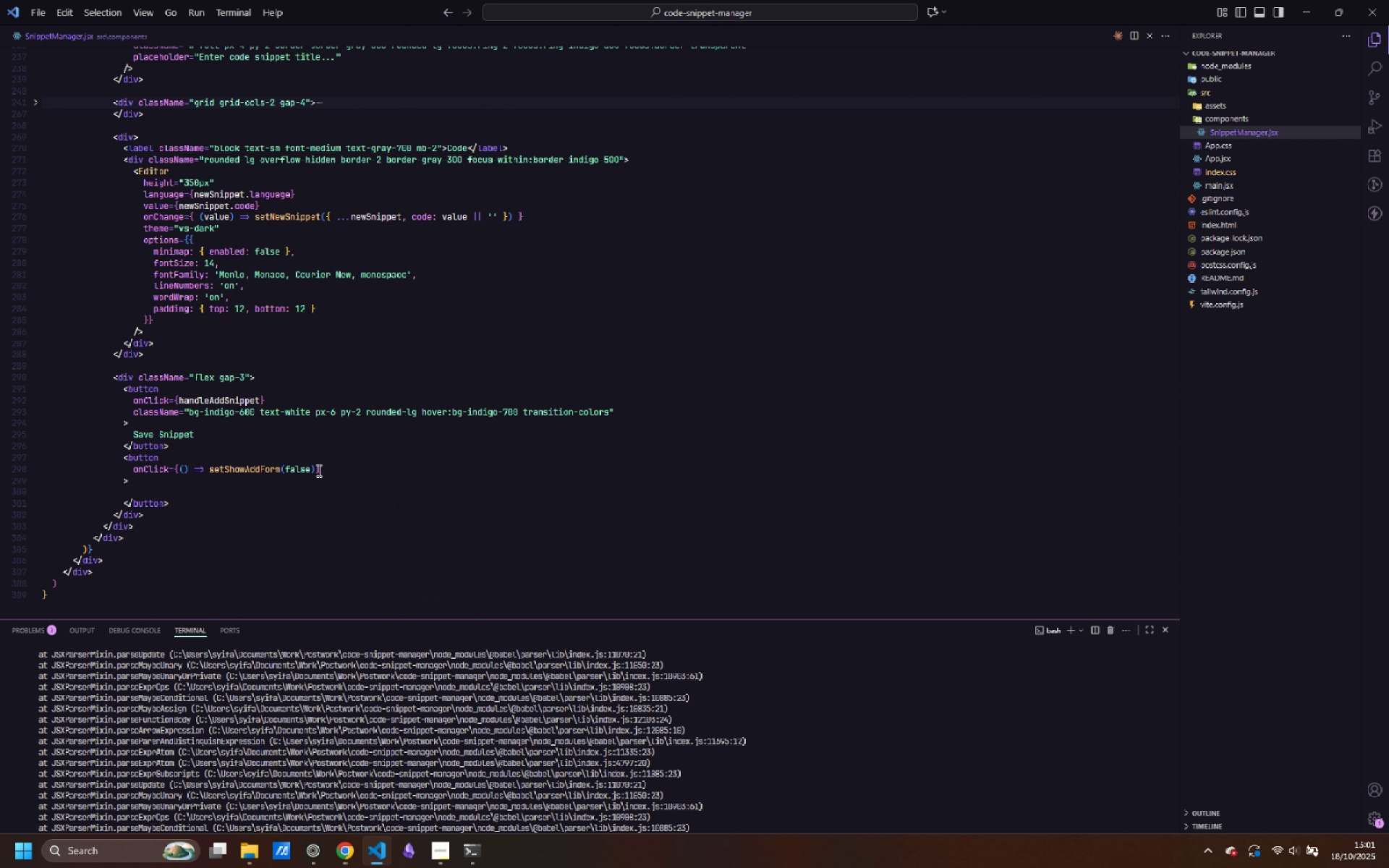 
left_click_drag(start_coordinate=[315, 467], to_coordinate=[179, 467])
 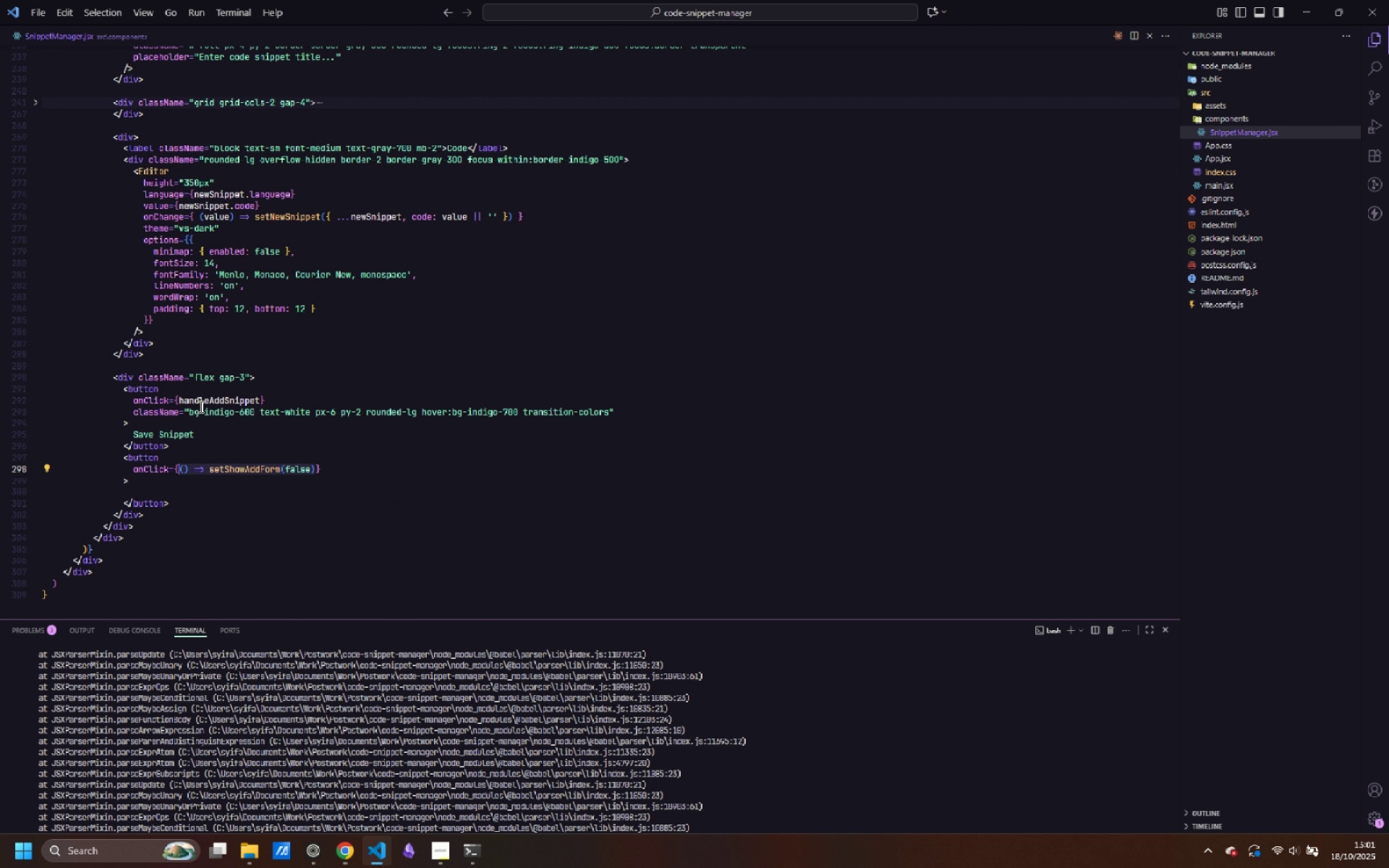 
type(handleCancelAddSnippet)
 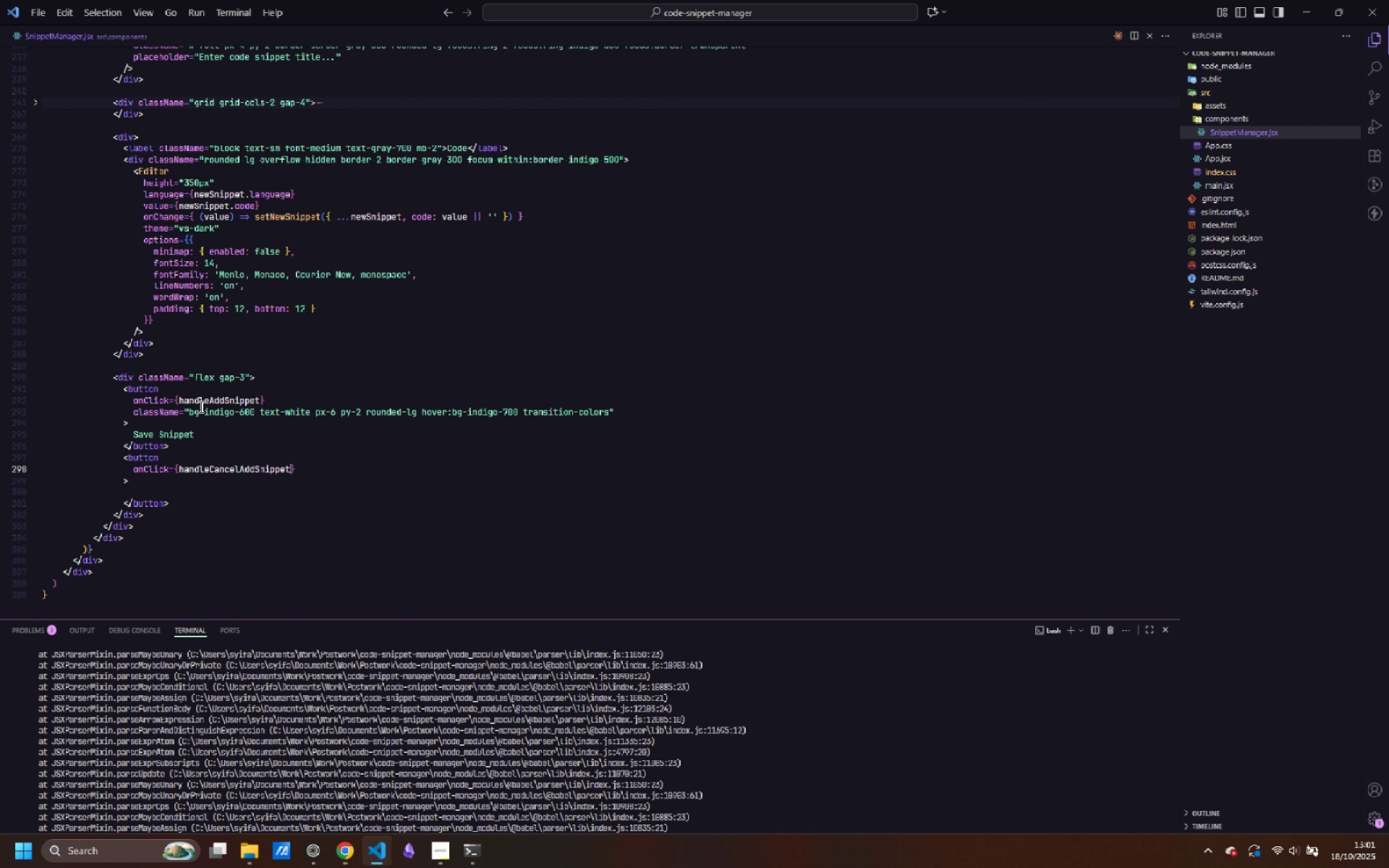 
key(ArrowRight)
 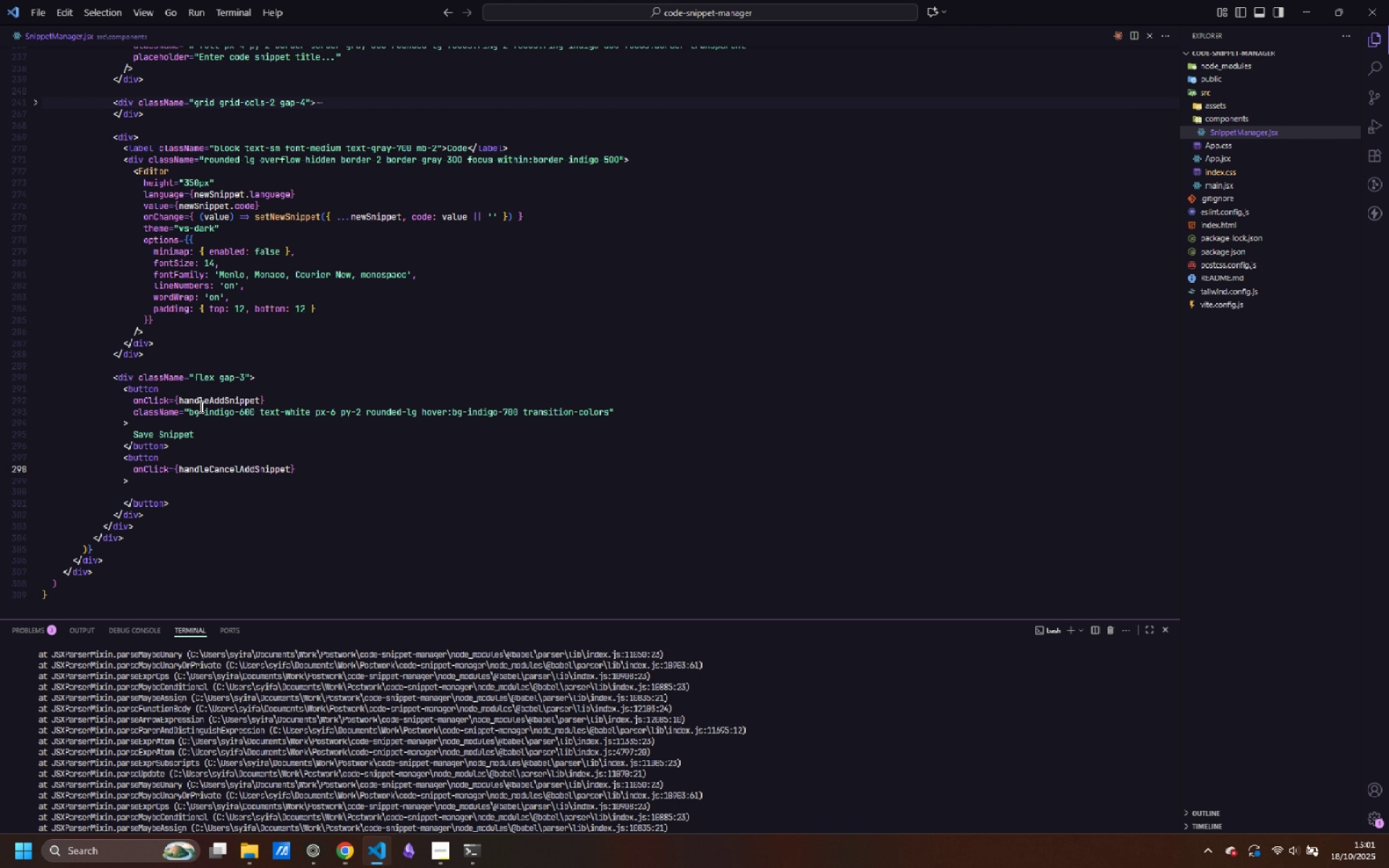 
key(Enter)
 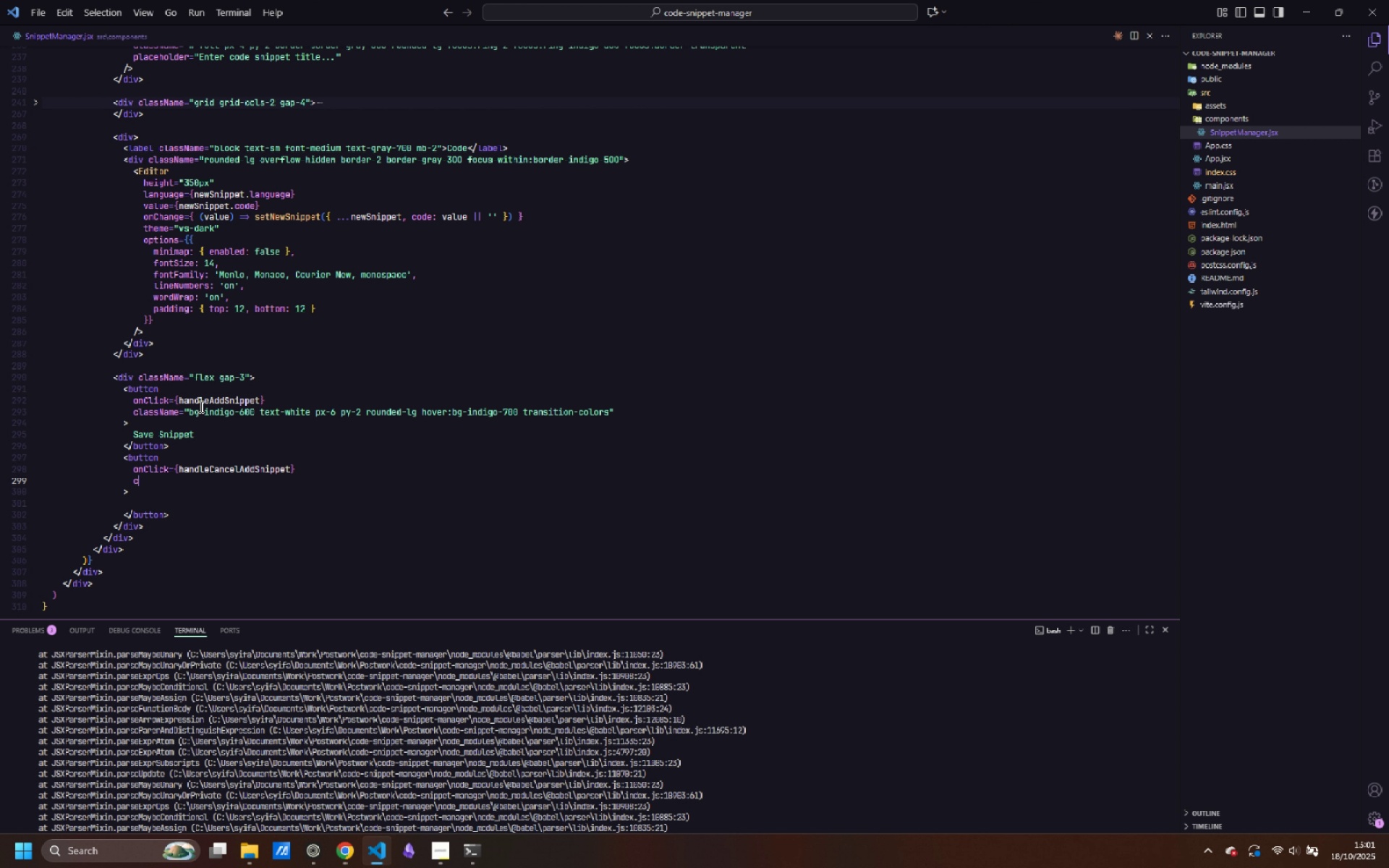 
type(className="bg-gray-200 text-gray-700 )
 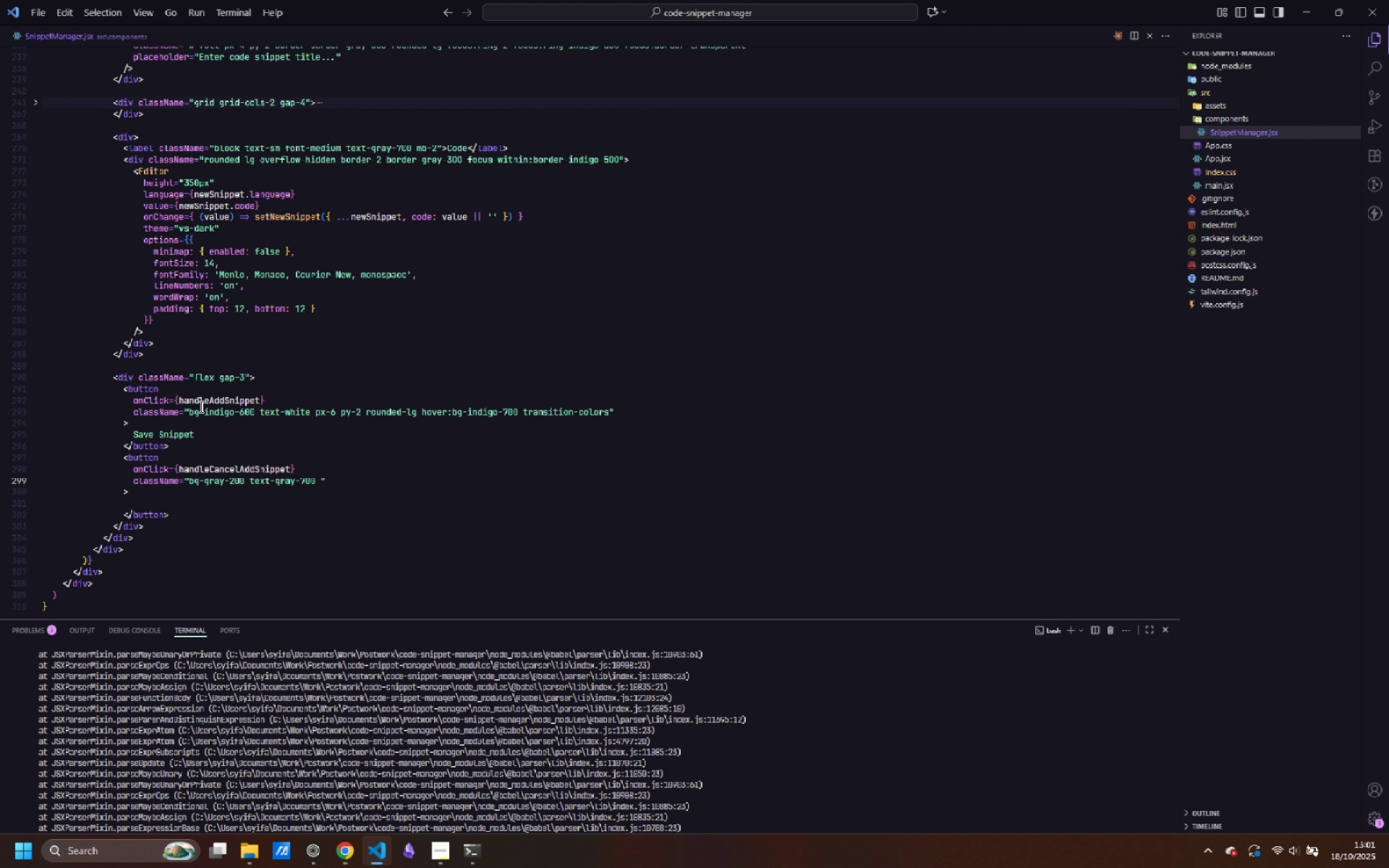 
type(px)
 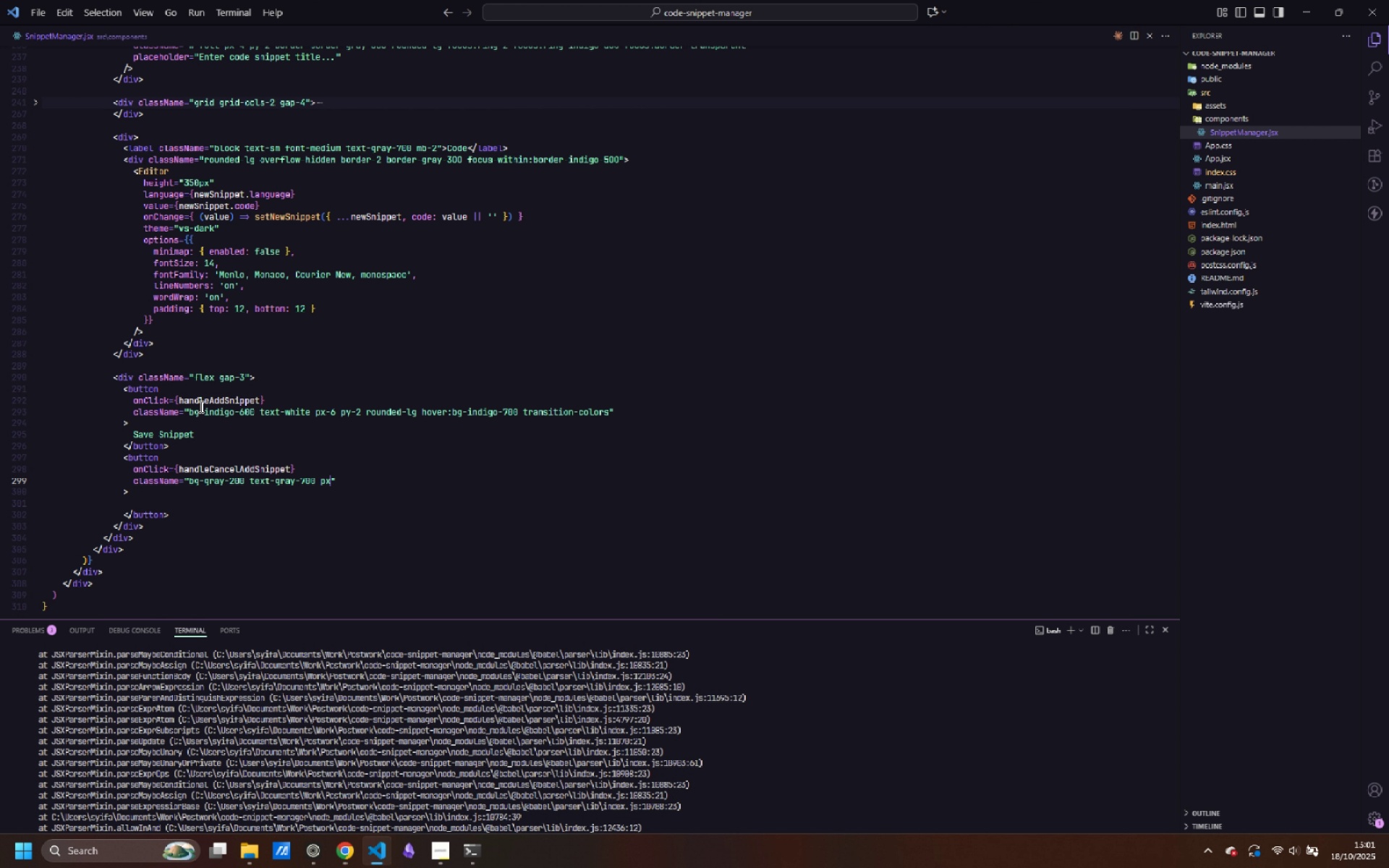 
type(-6 py-2 )
 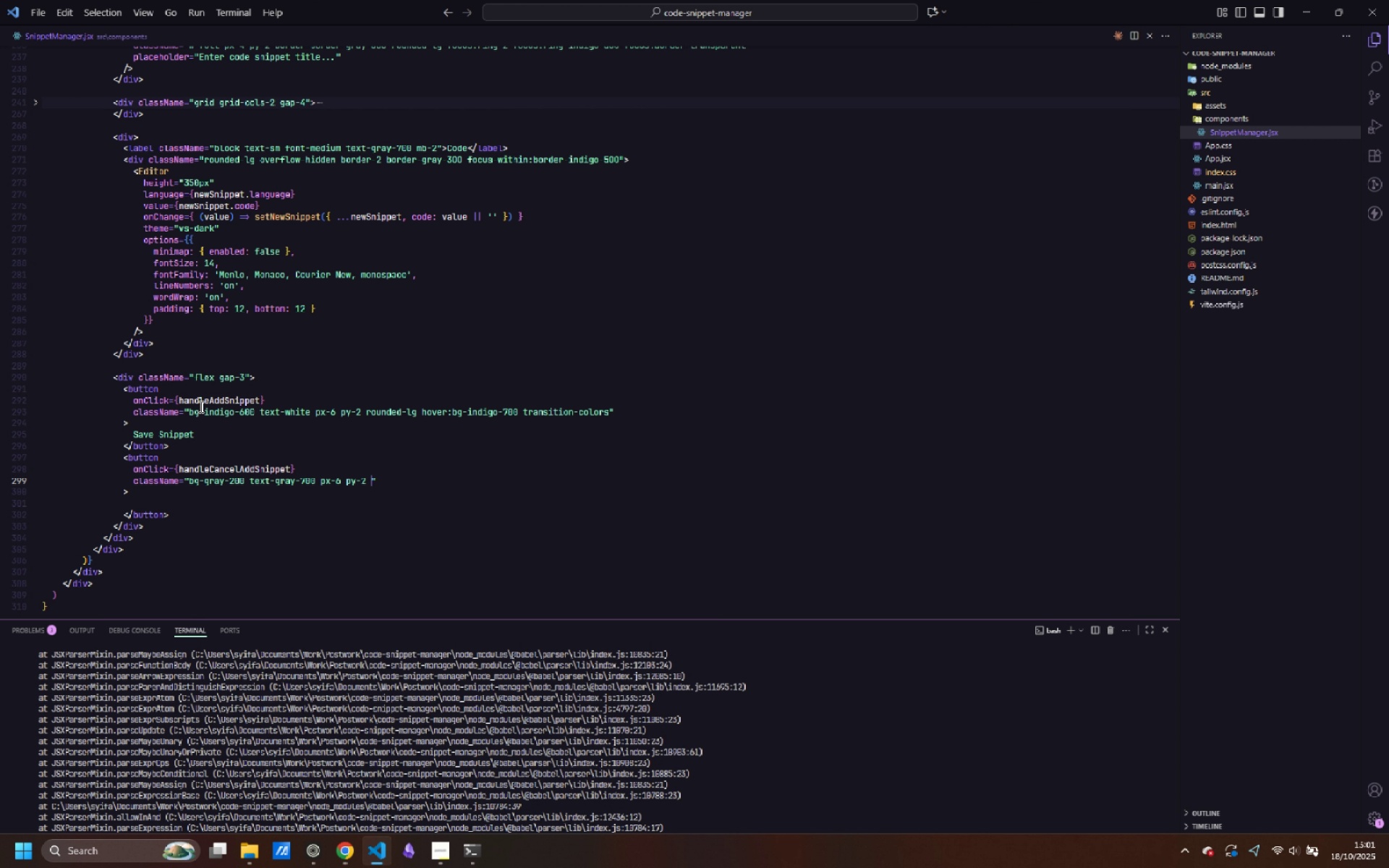 
type(rounded-lg hover-)
key(Backspace)
type(:bg-gry)
key(Backspace)
type(ay-)
 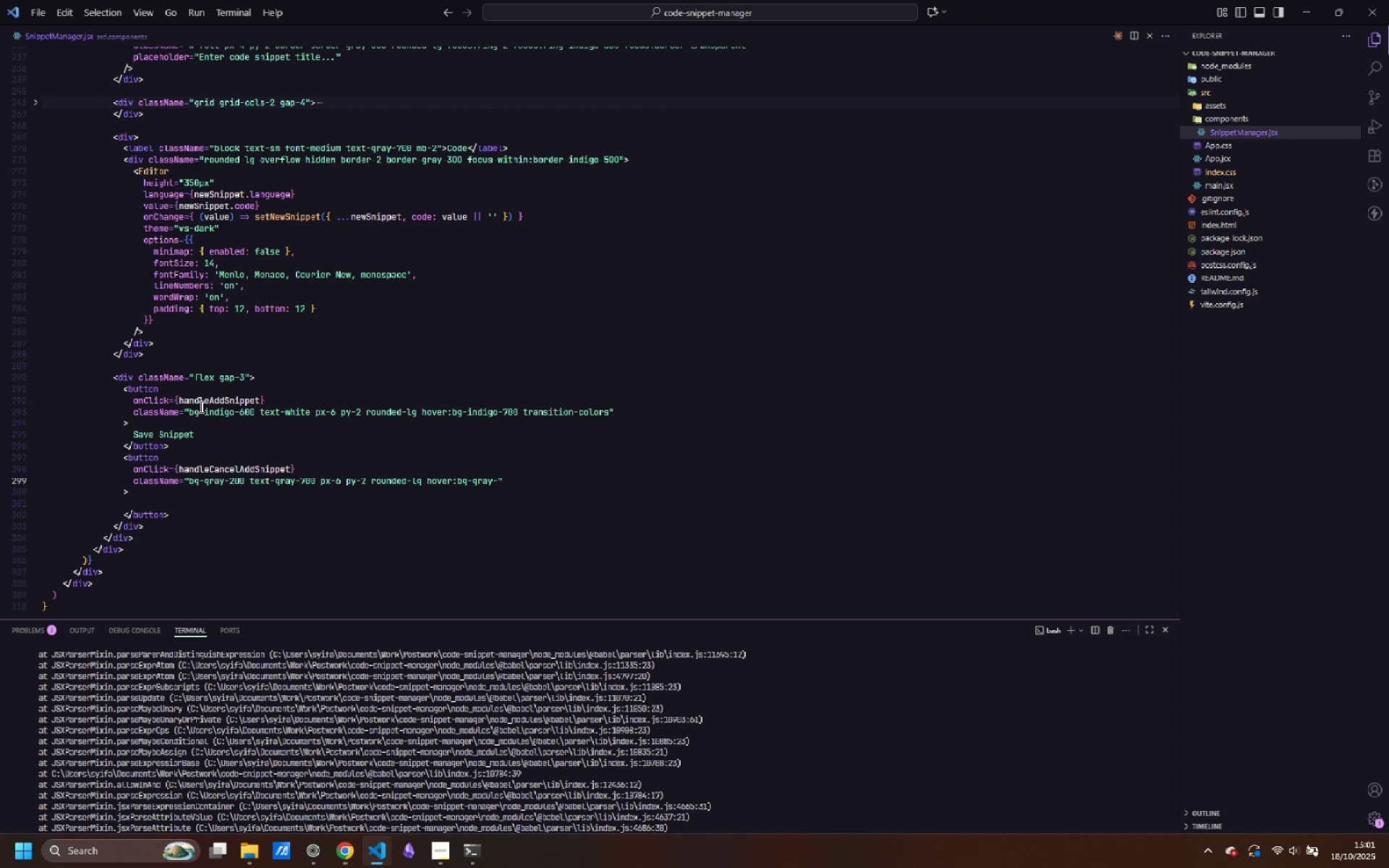 
wait(5.14)
 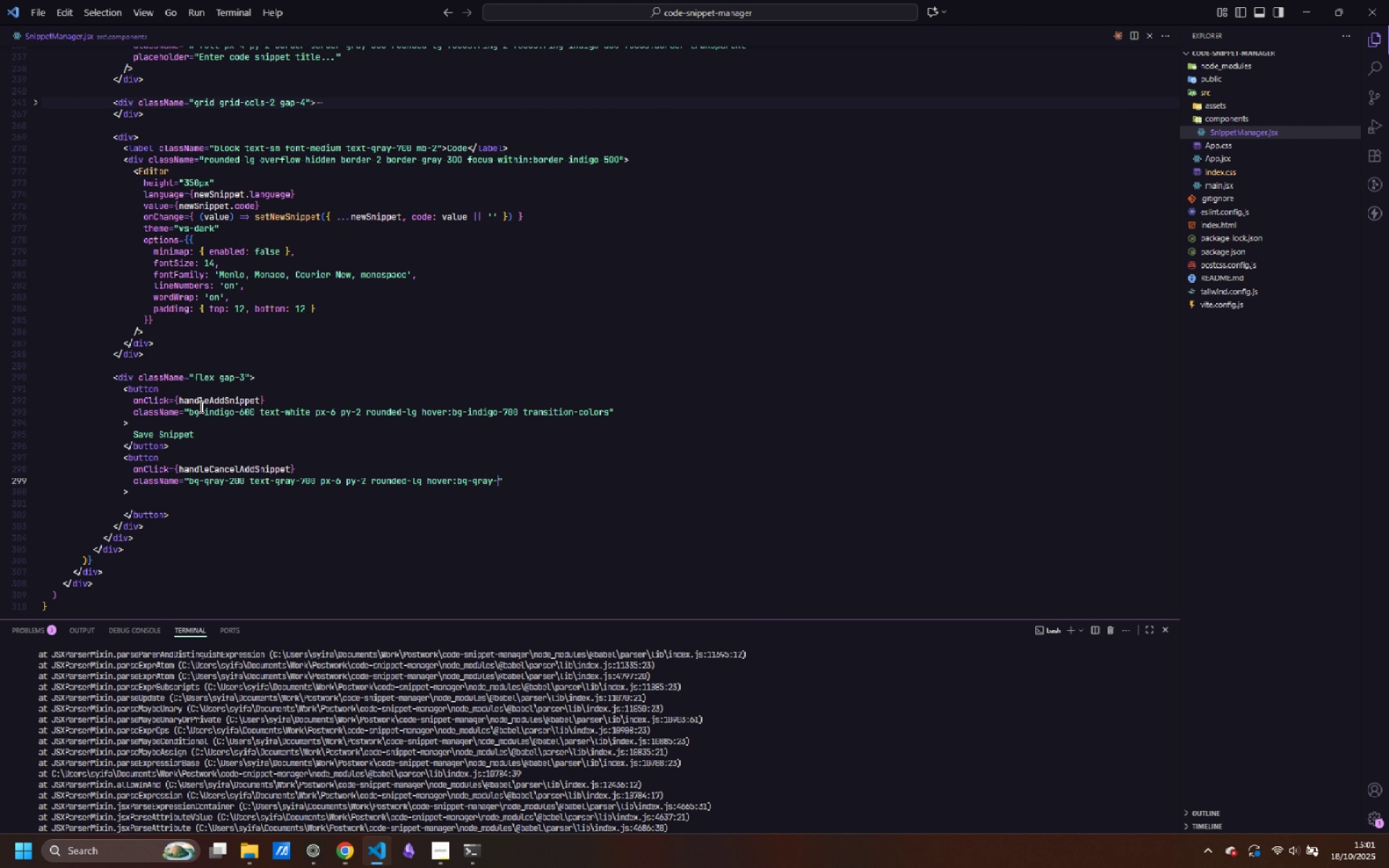 
type(300 transition-colors)
 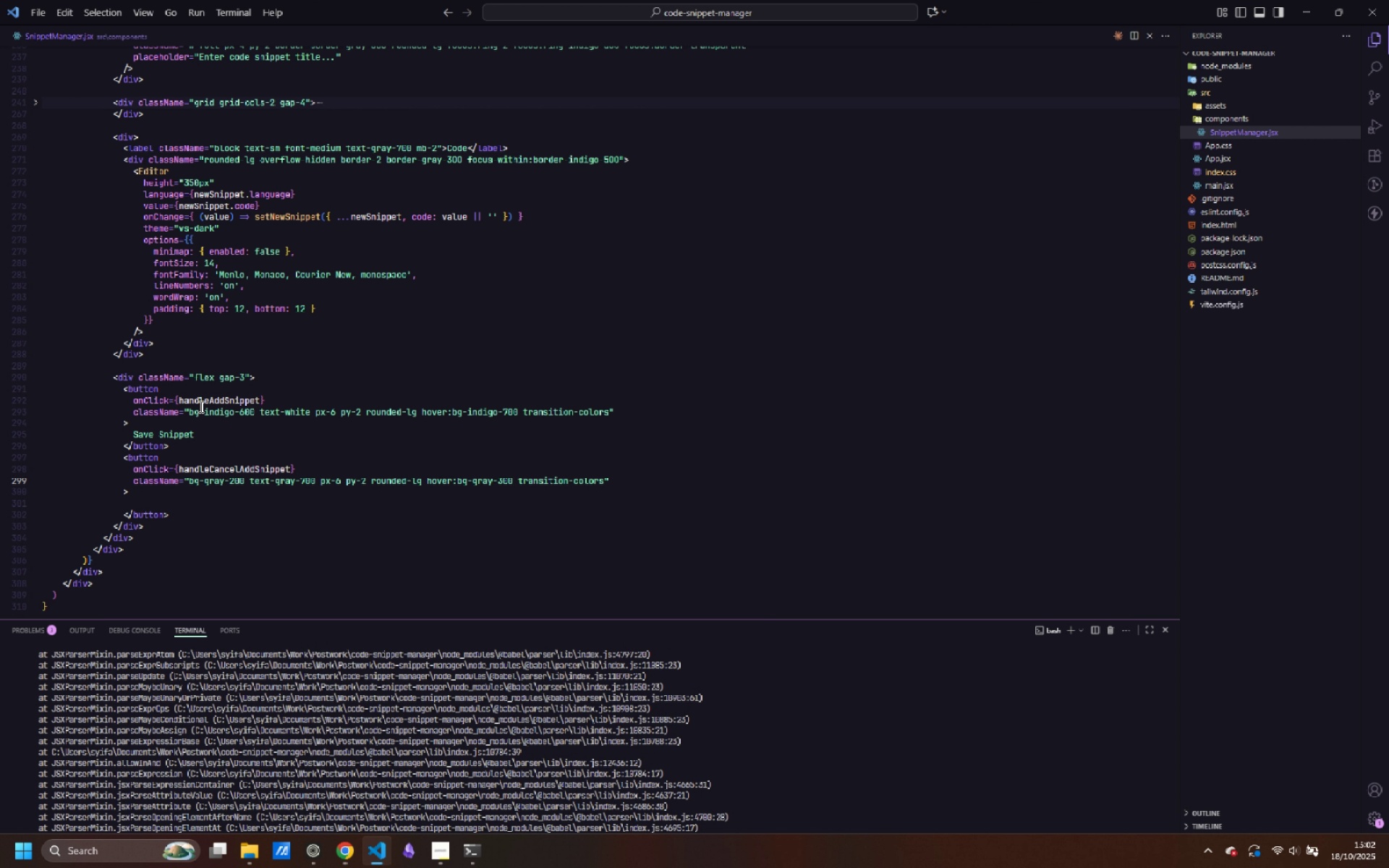 
key(ArrowRight)
 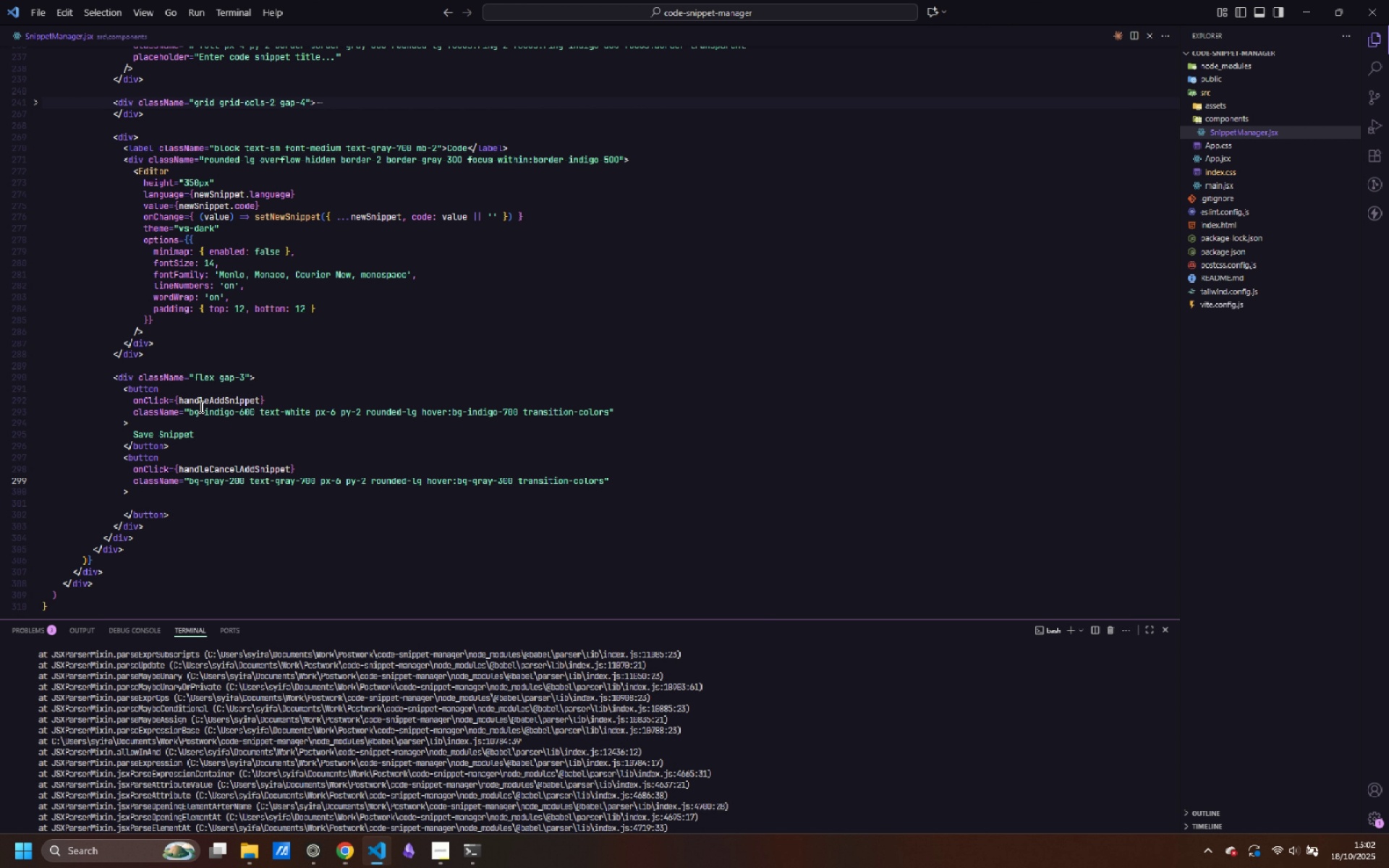 
key(ArrowDown)
 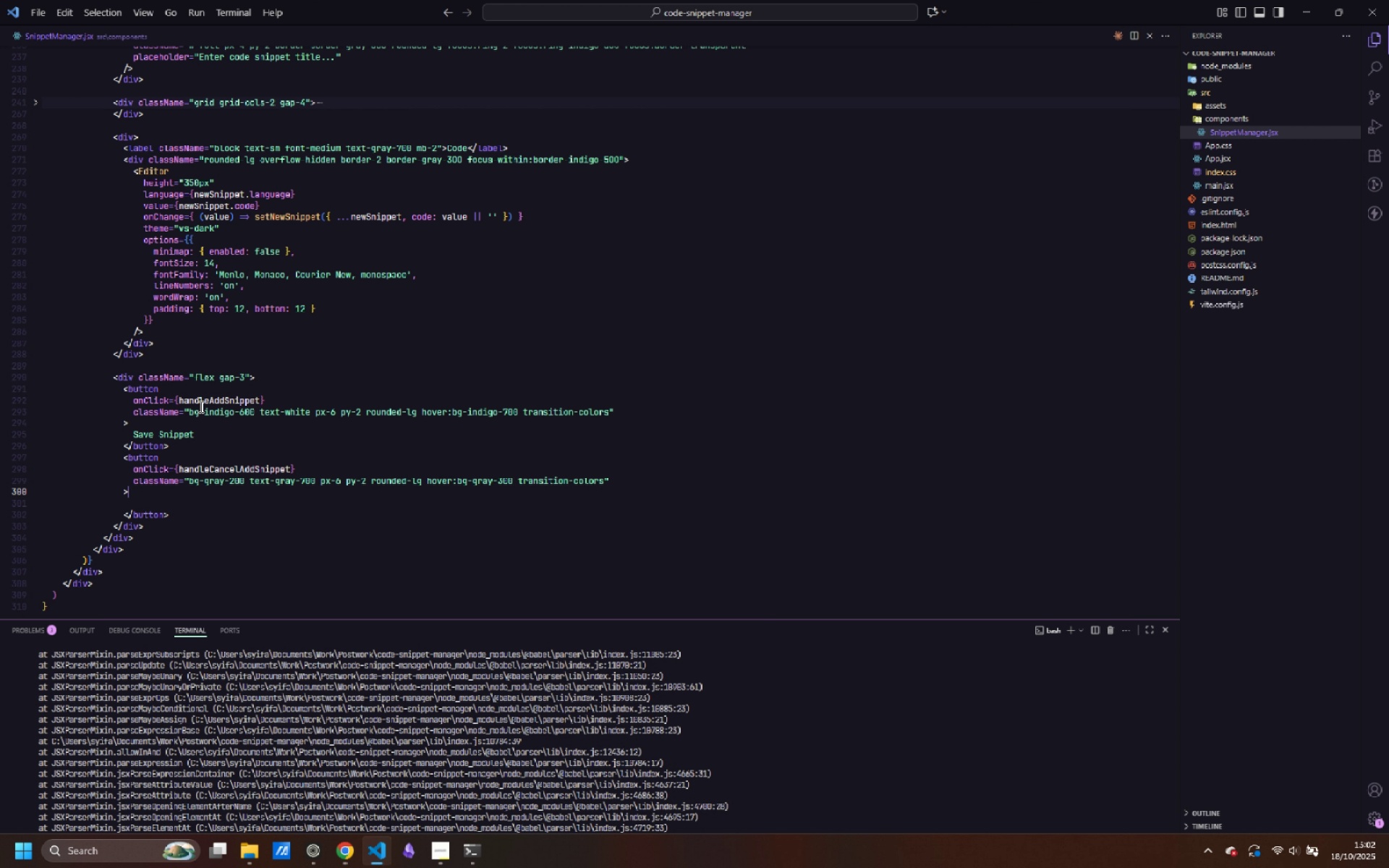 
key(ArrowDown)
 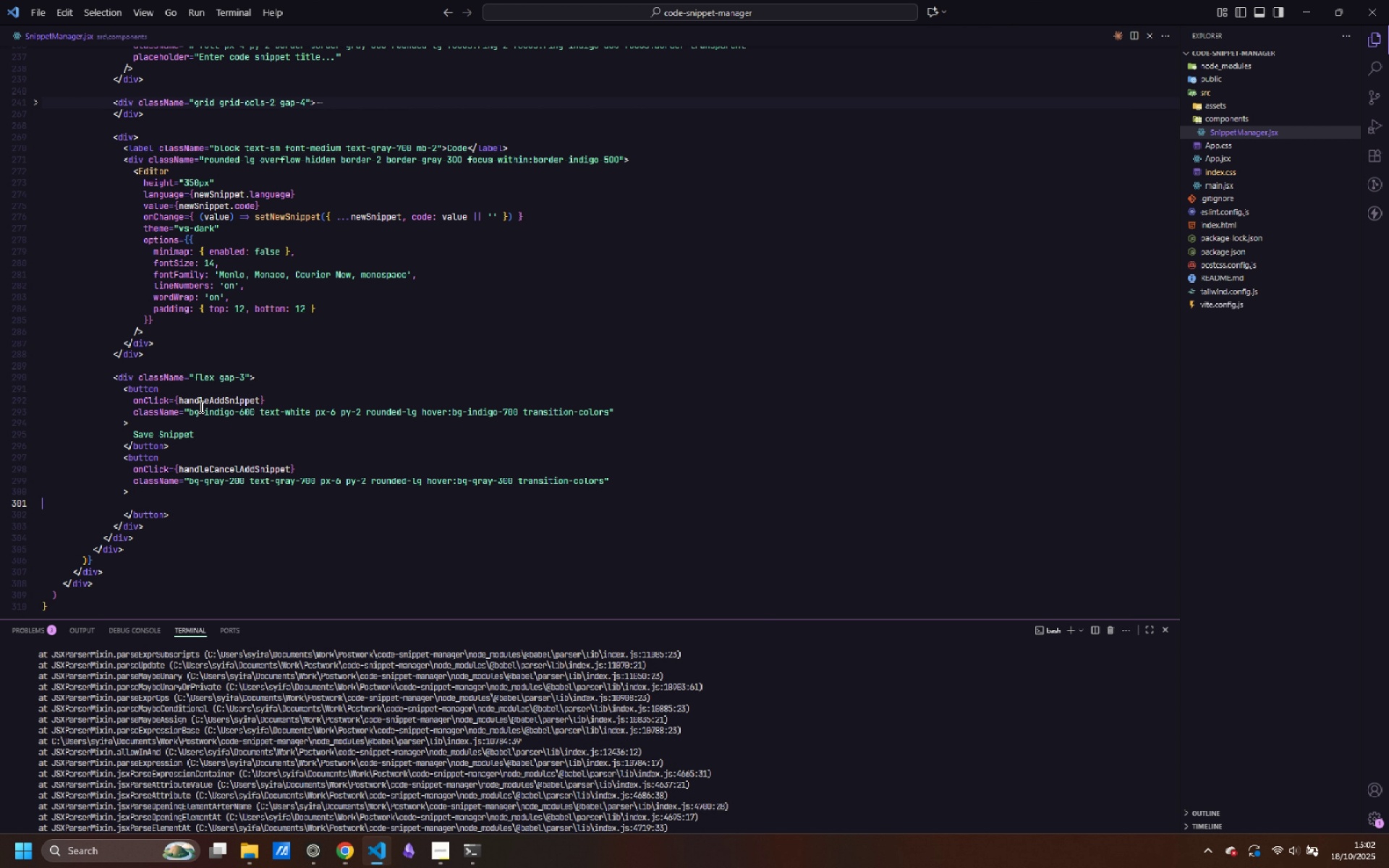 
key(Tab)
type(Cancel)
 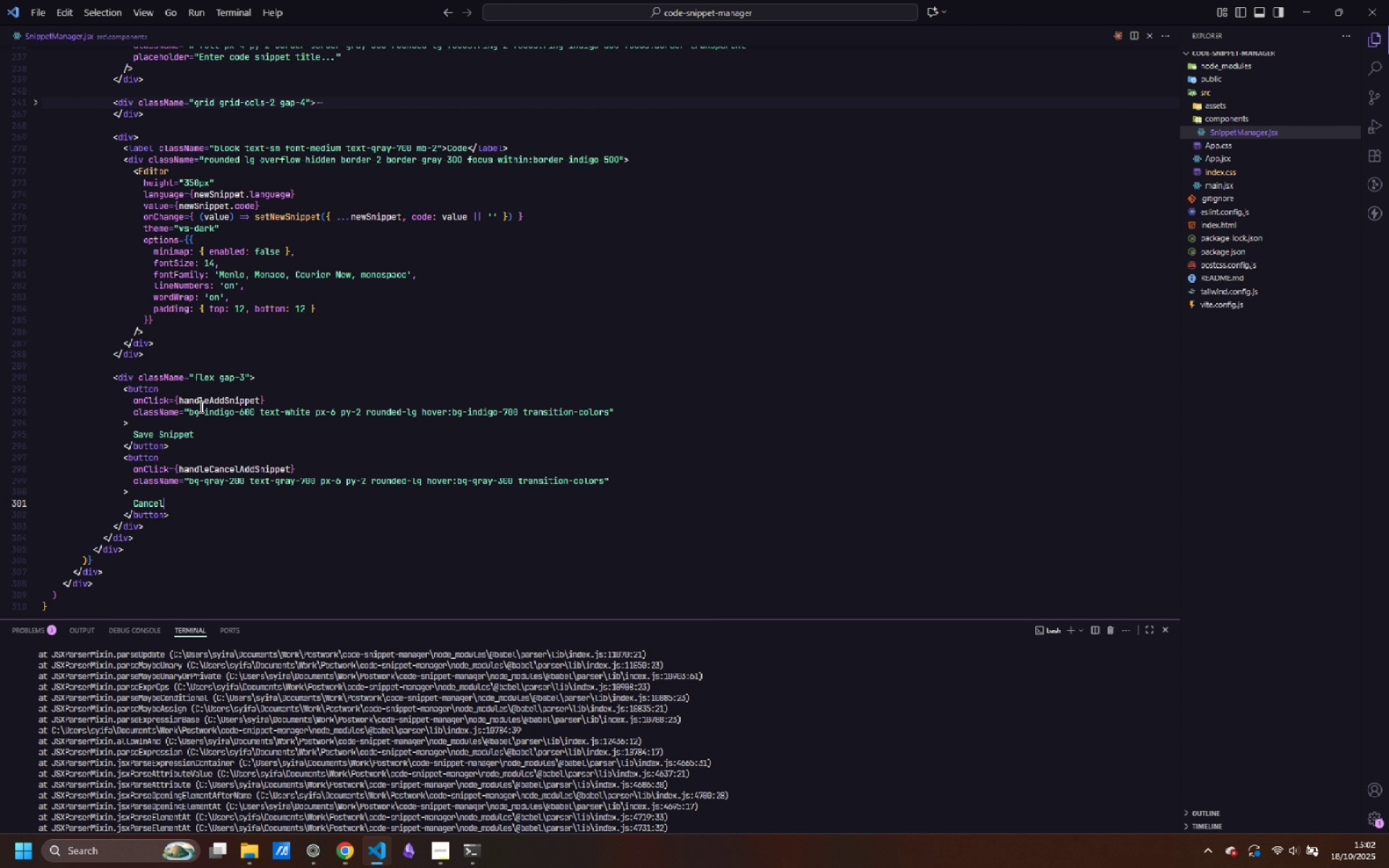 
key(Control+ControlLeft)
 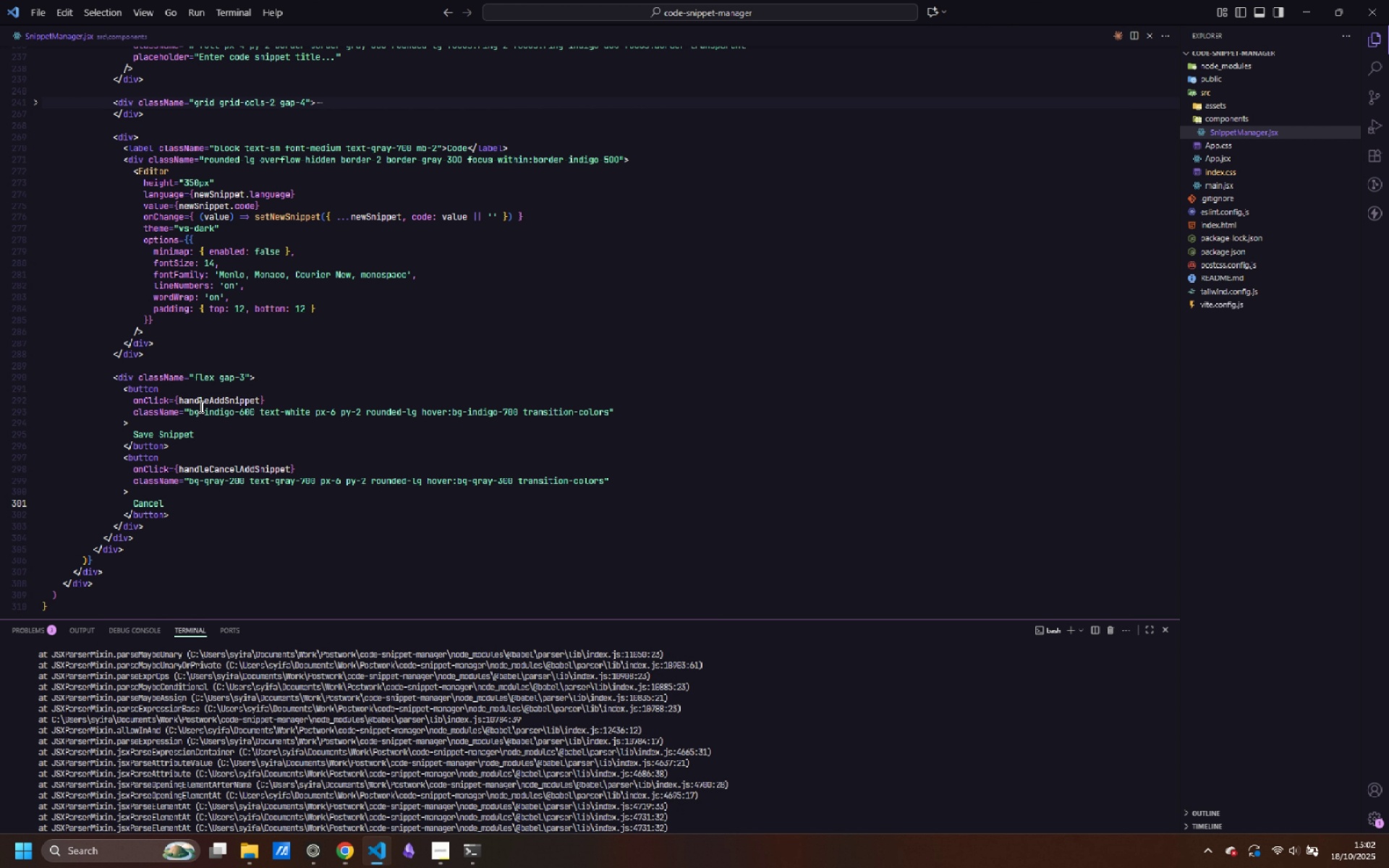 
key(Control+S)
 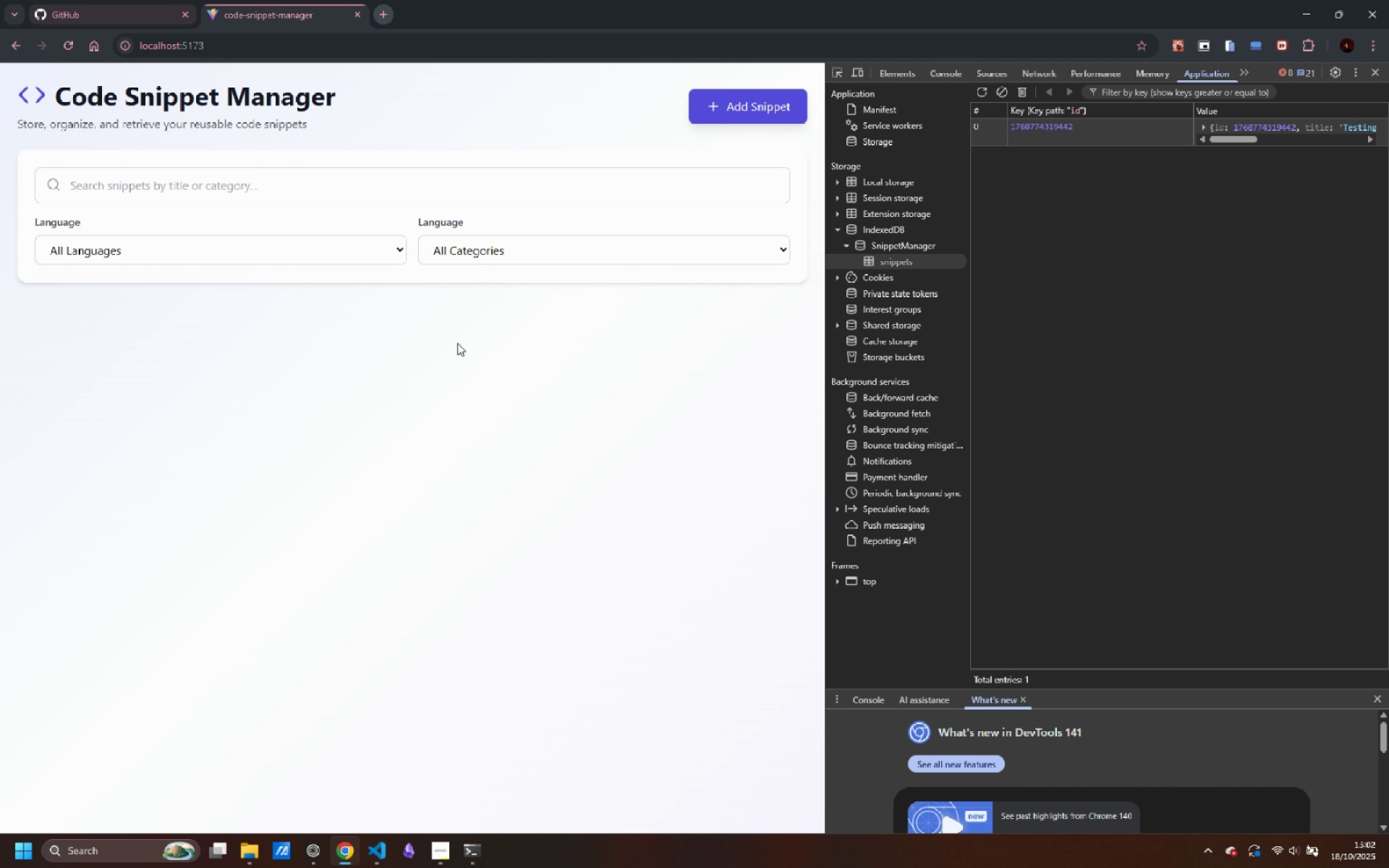 
left_click([744, 104])
 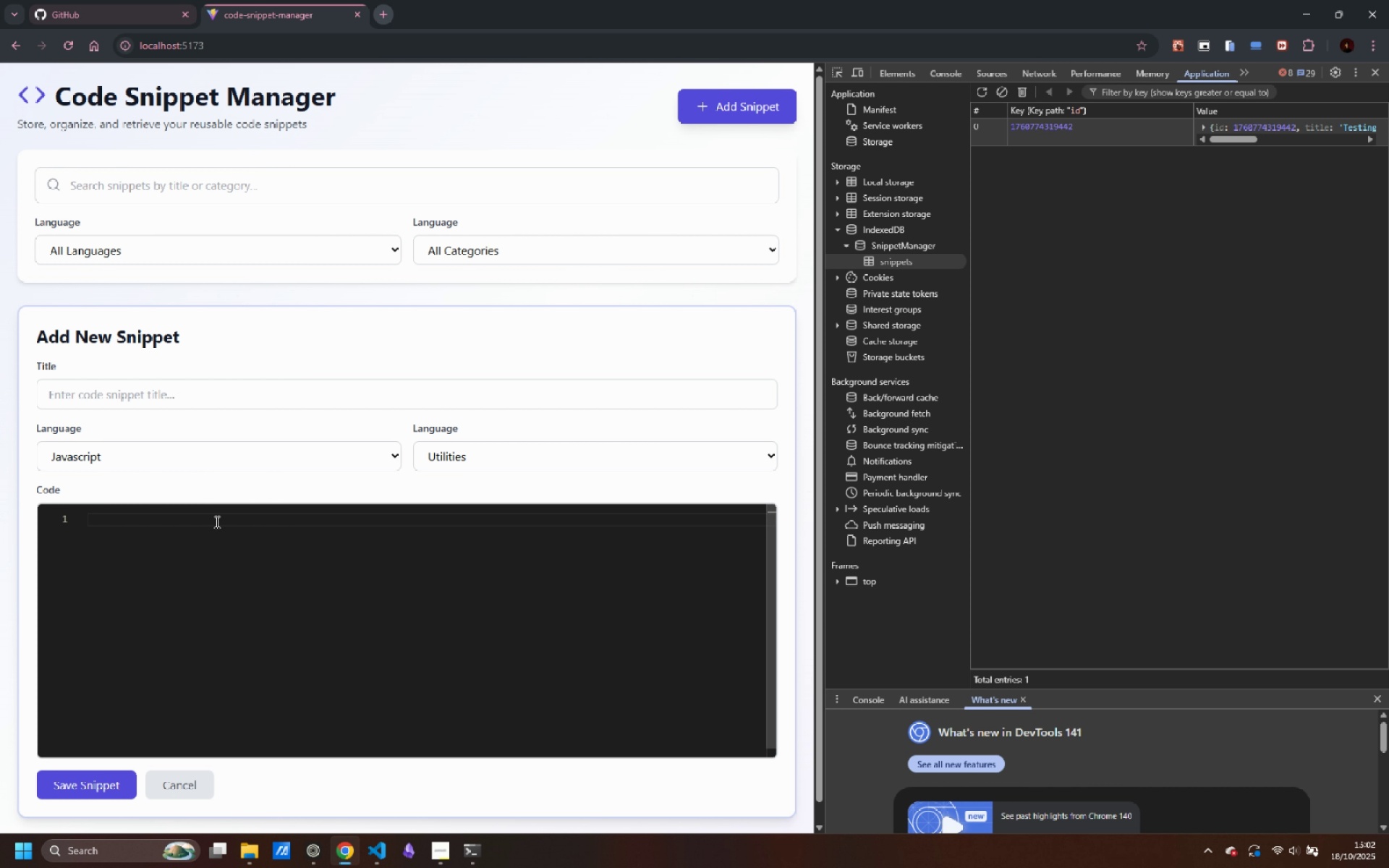 
left_click([214, 519])
 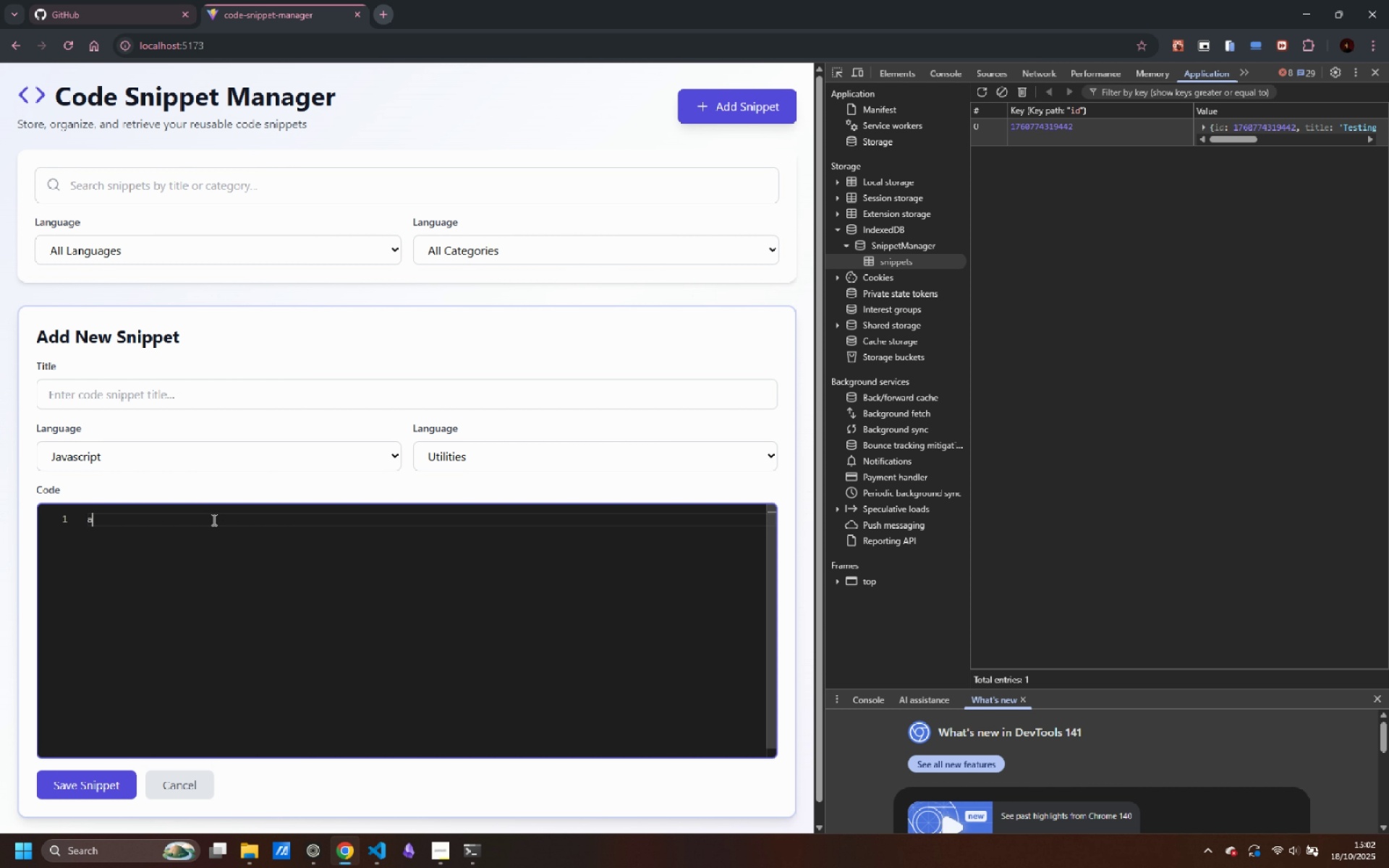 
type(asdasfasdfasfasdad)
 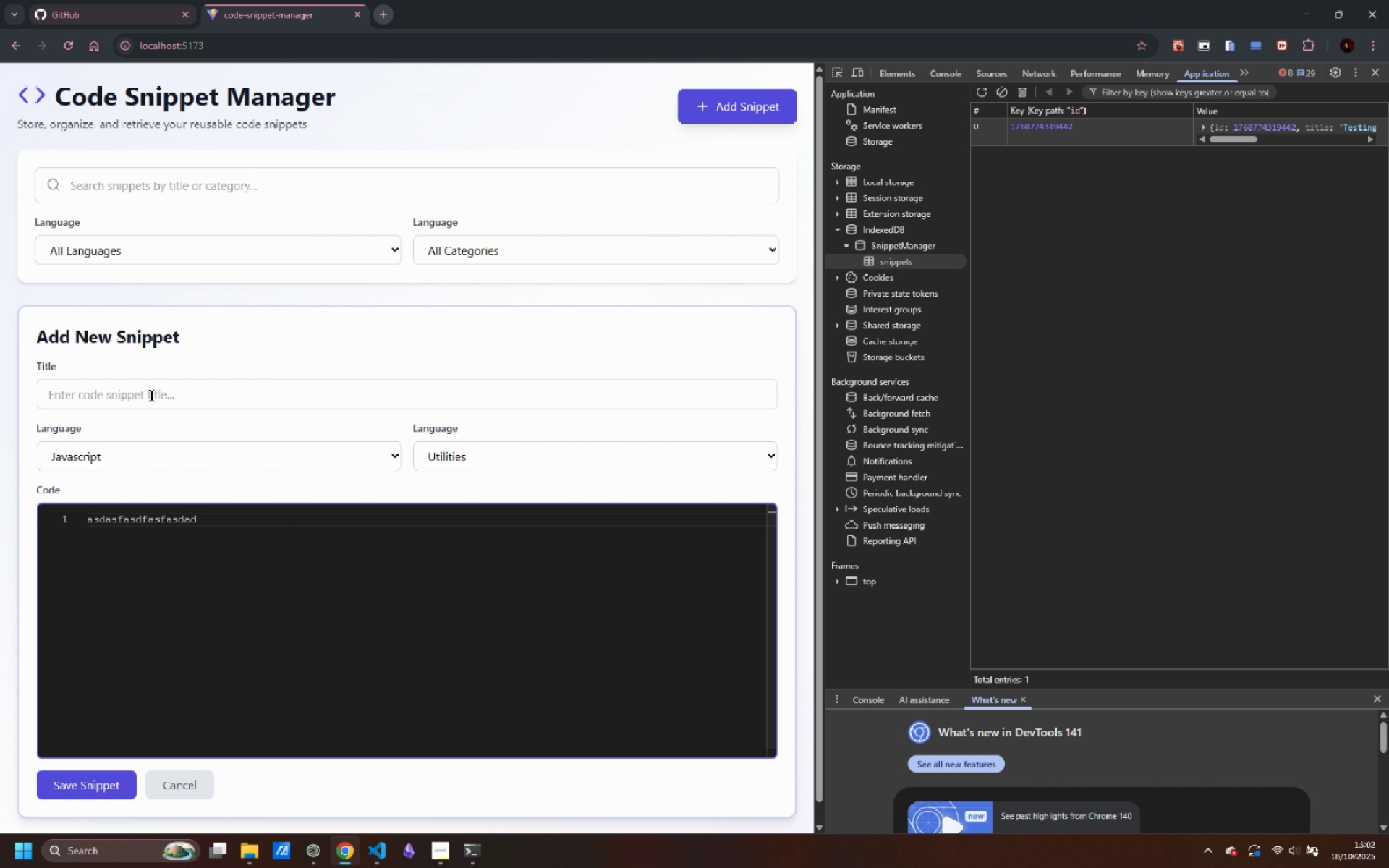 
left_click([150, 395])
 